 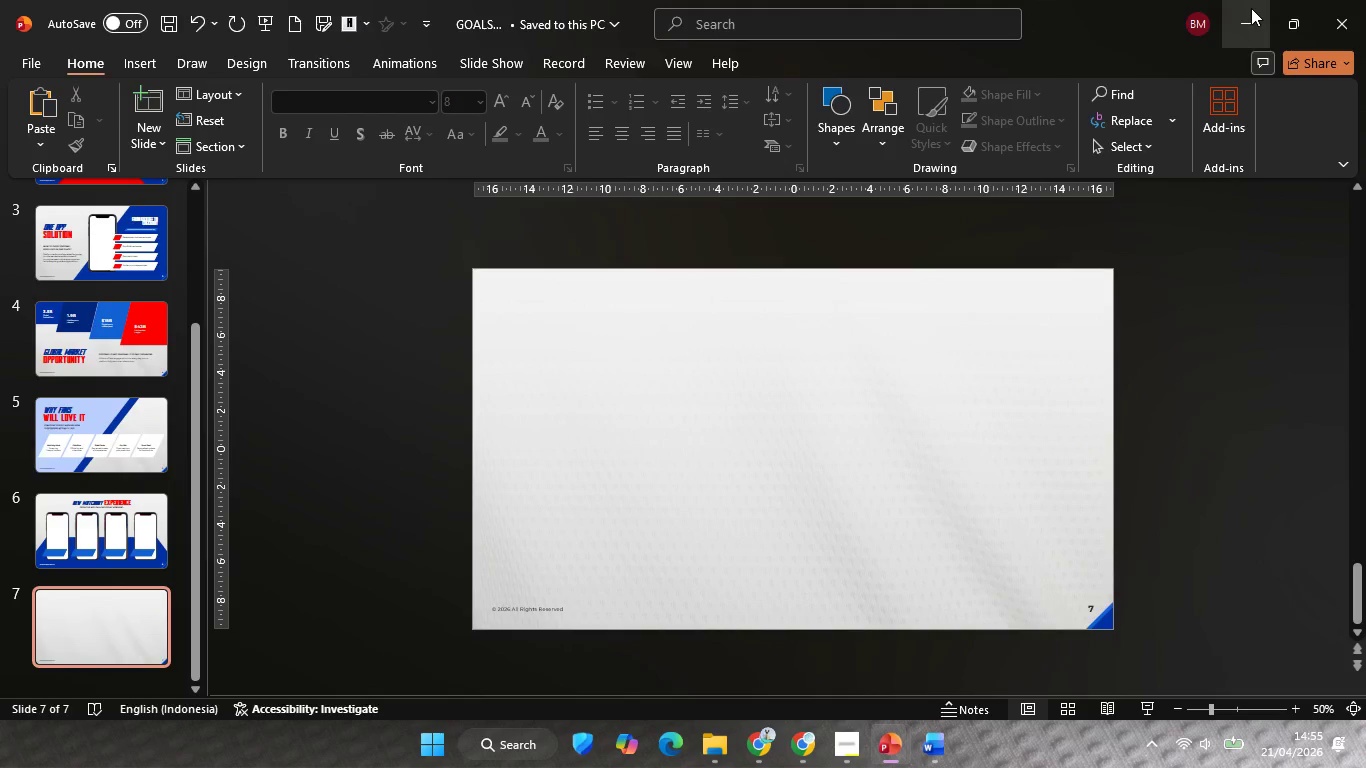 
left_click([920, 739])
 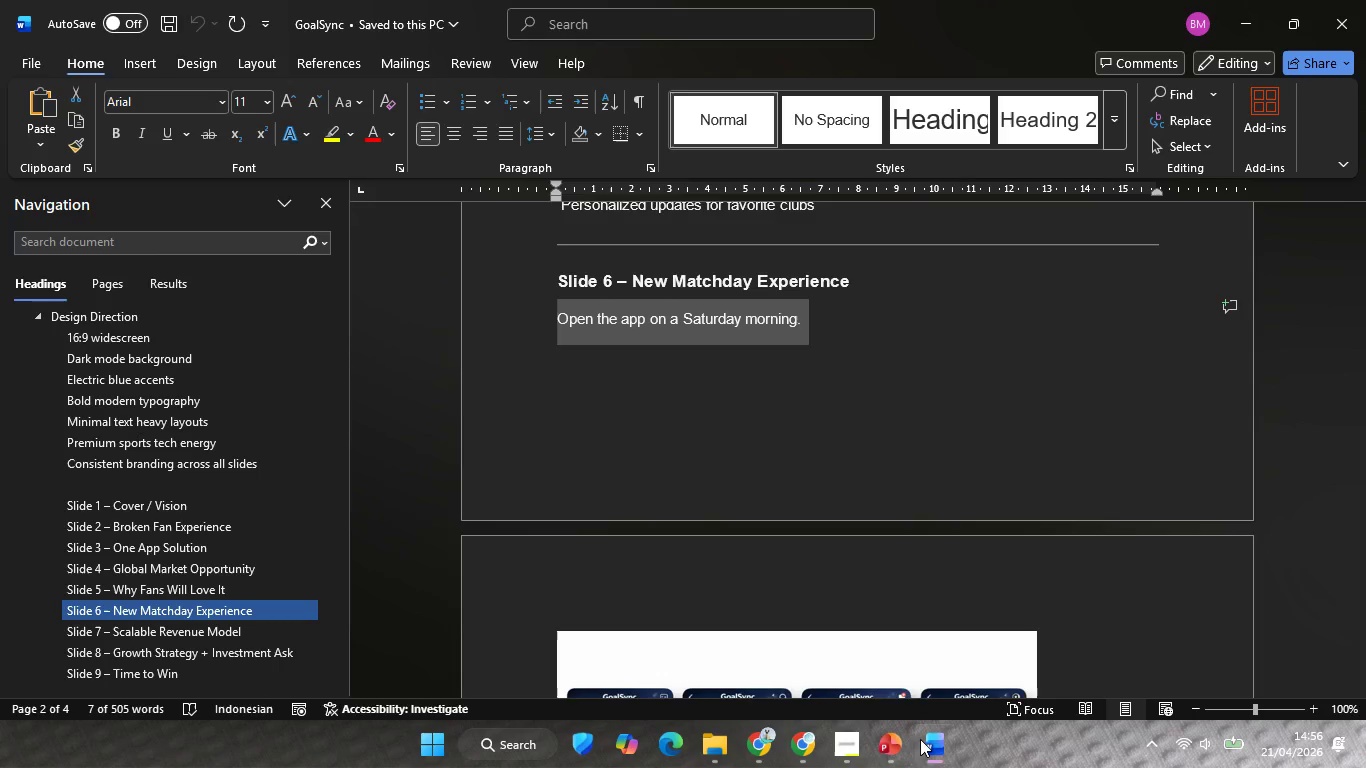 
scroll: coordinate [841, 530], scroll_direction: down, amount: 6.0
 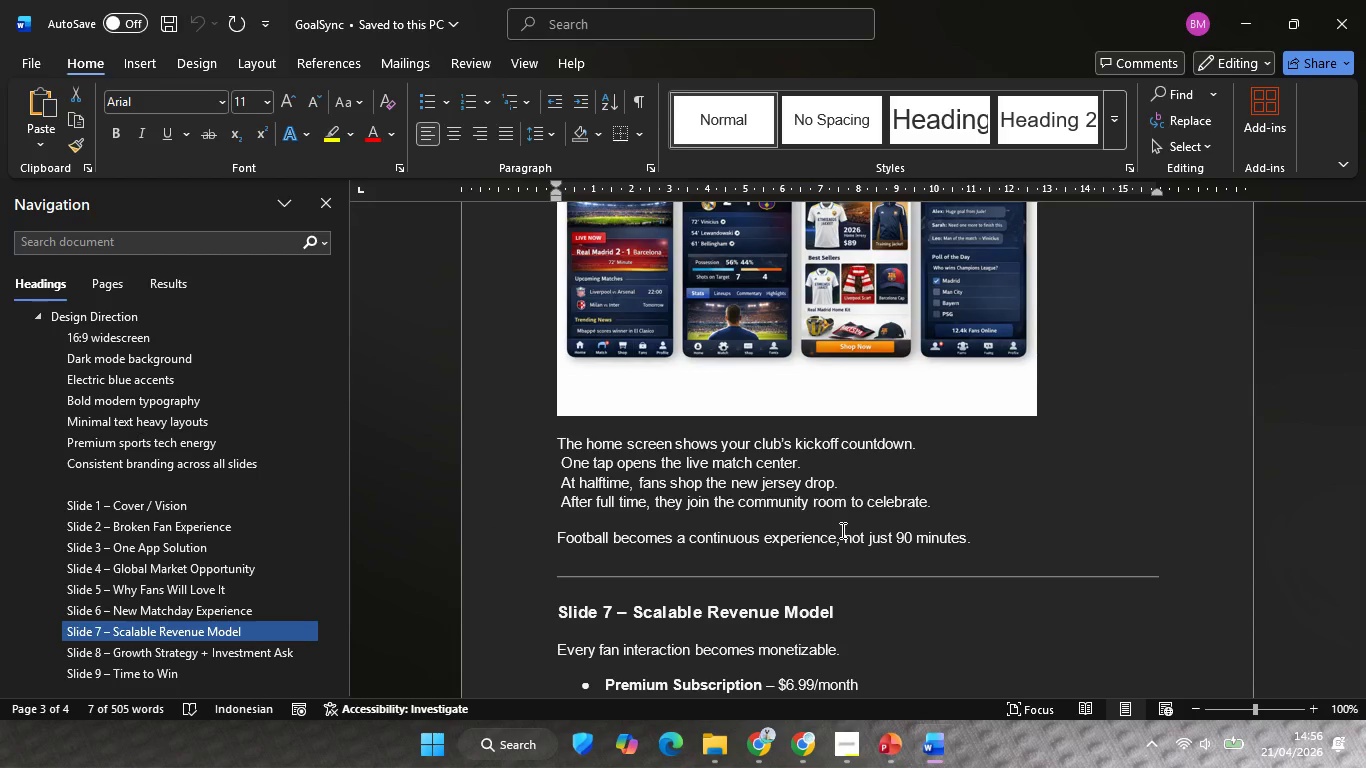 
wait(6.94)
 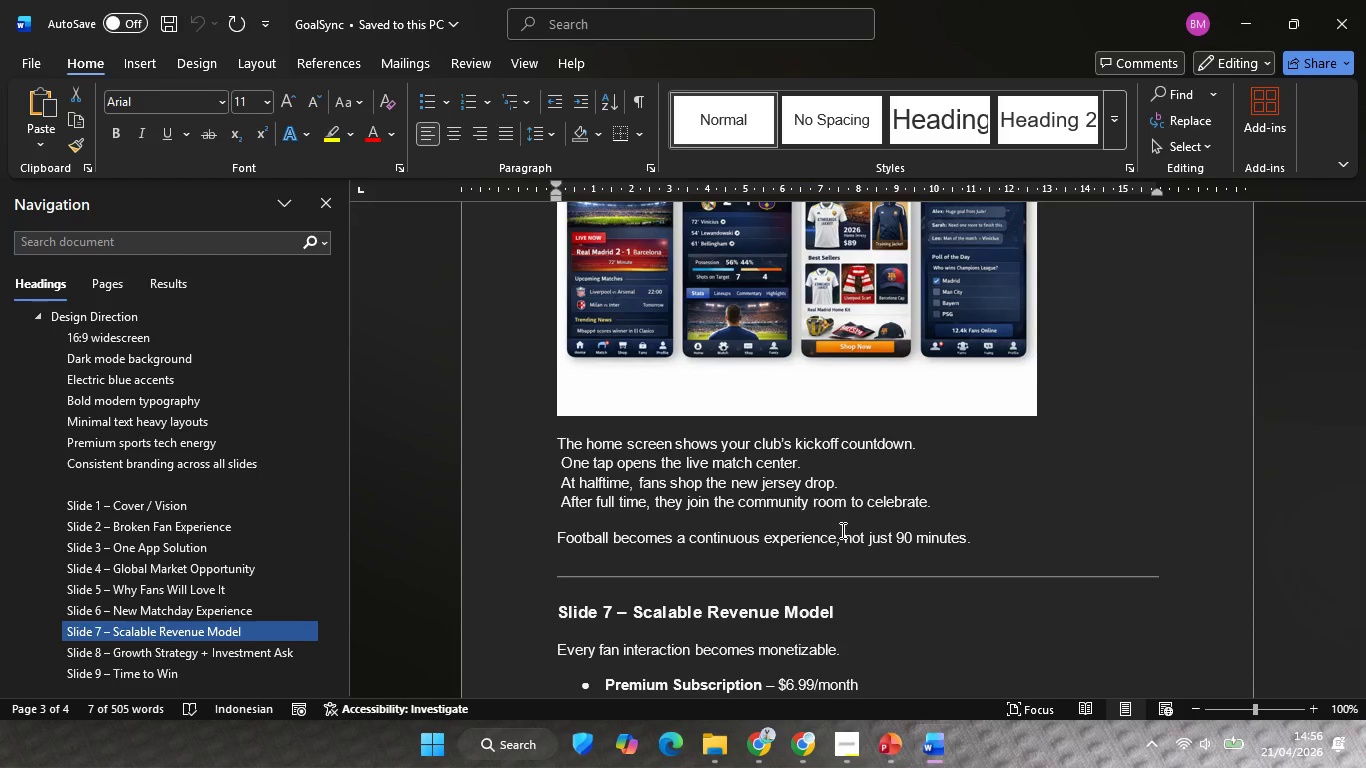 
scroll: coordinate [841, 530], scroll_direction: down, amount: 5.0
 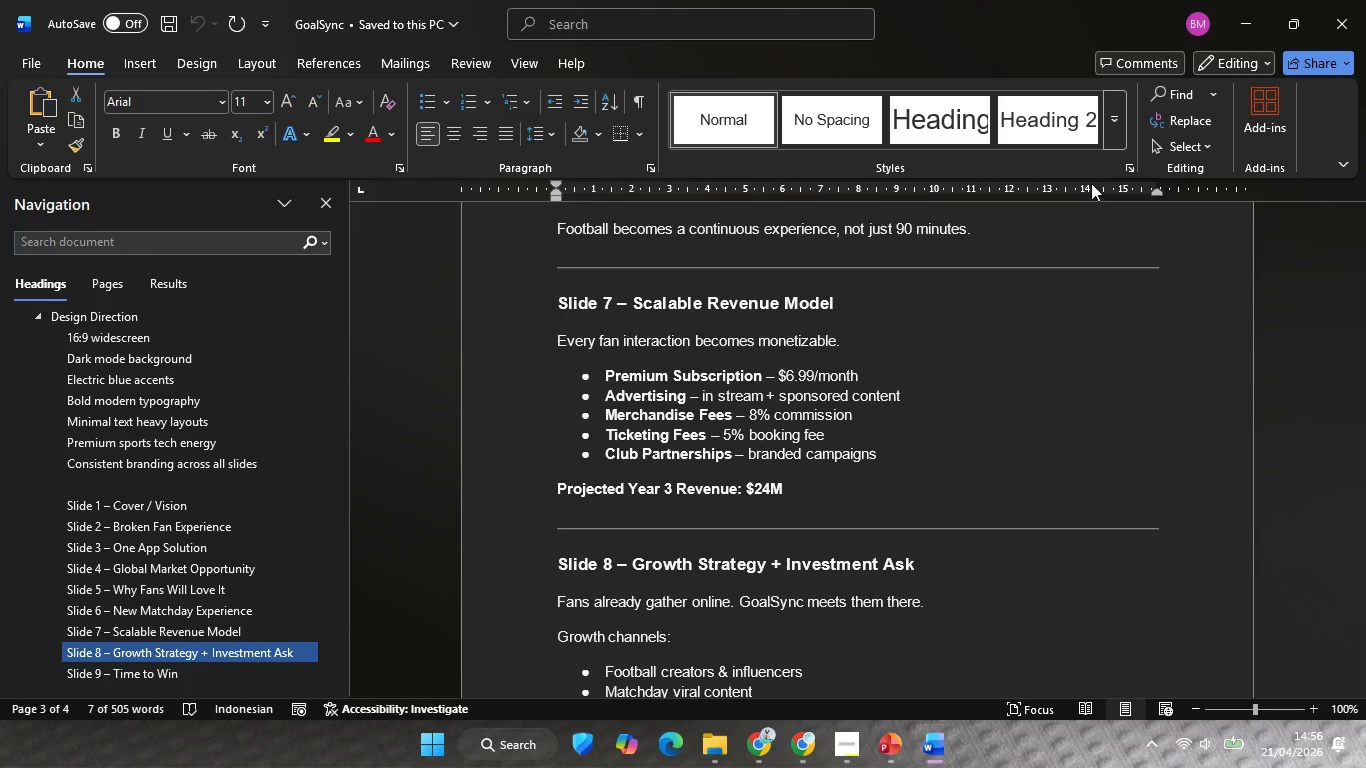 
left_click([1240, 21])
 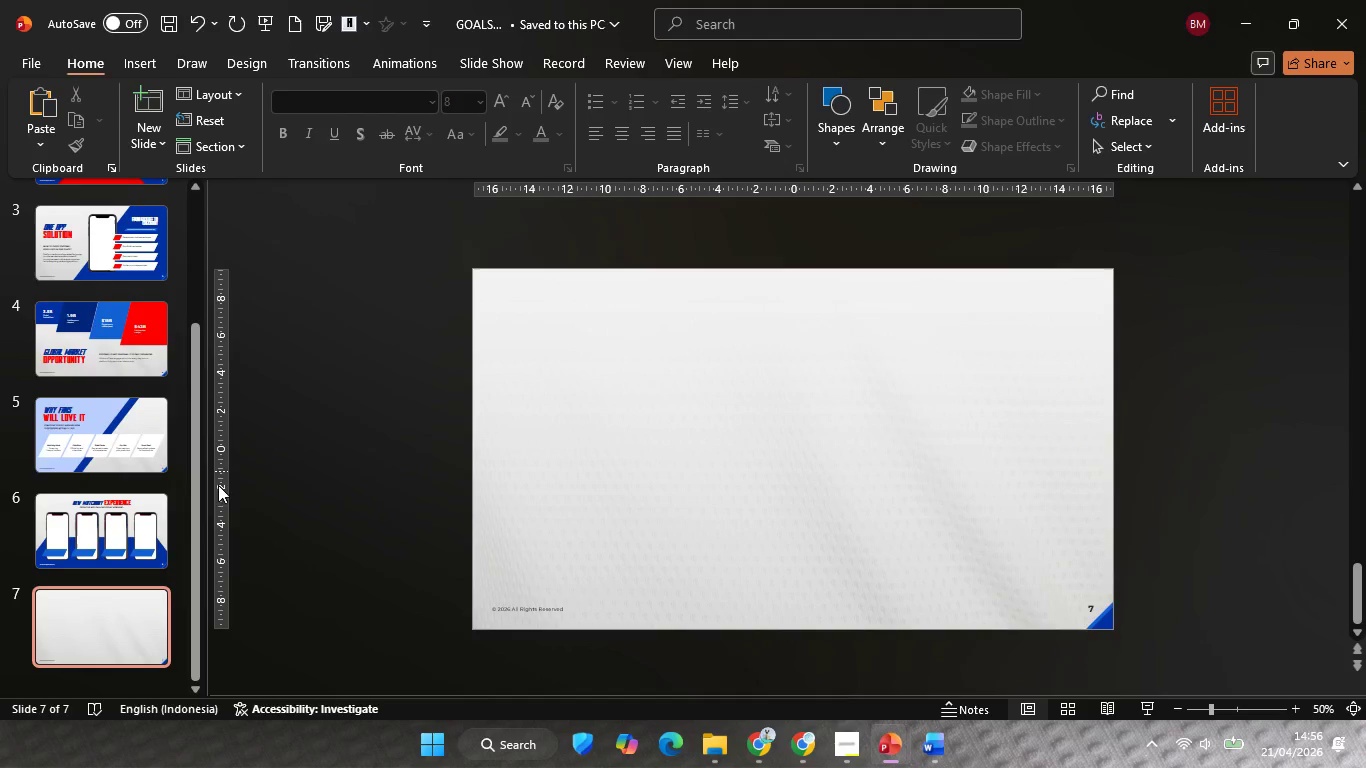 
left_click([120, 534])
 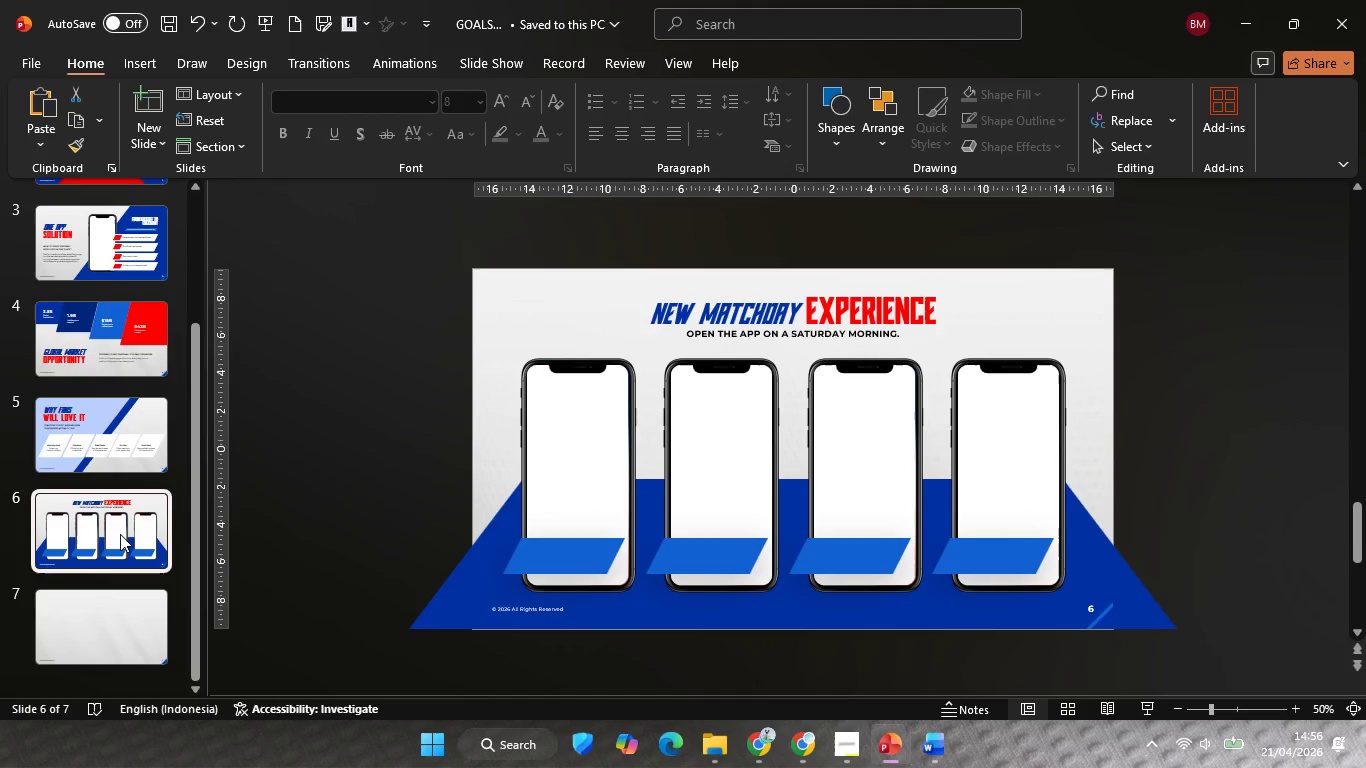 
wait(8.84)
 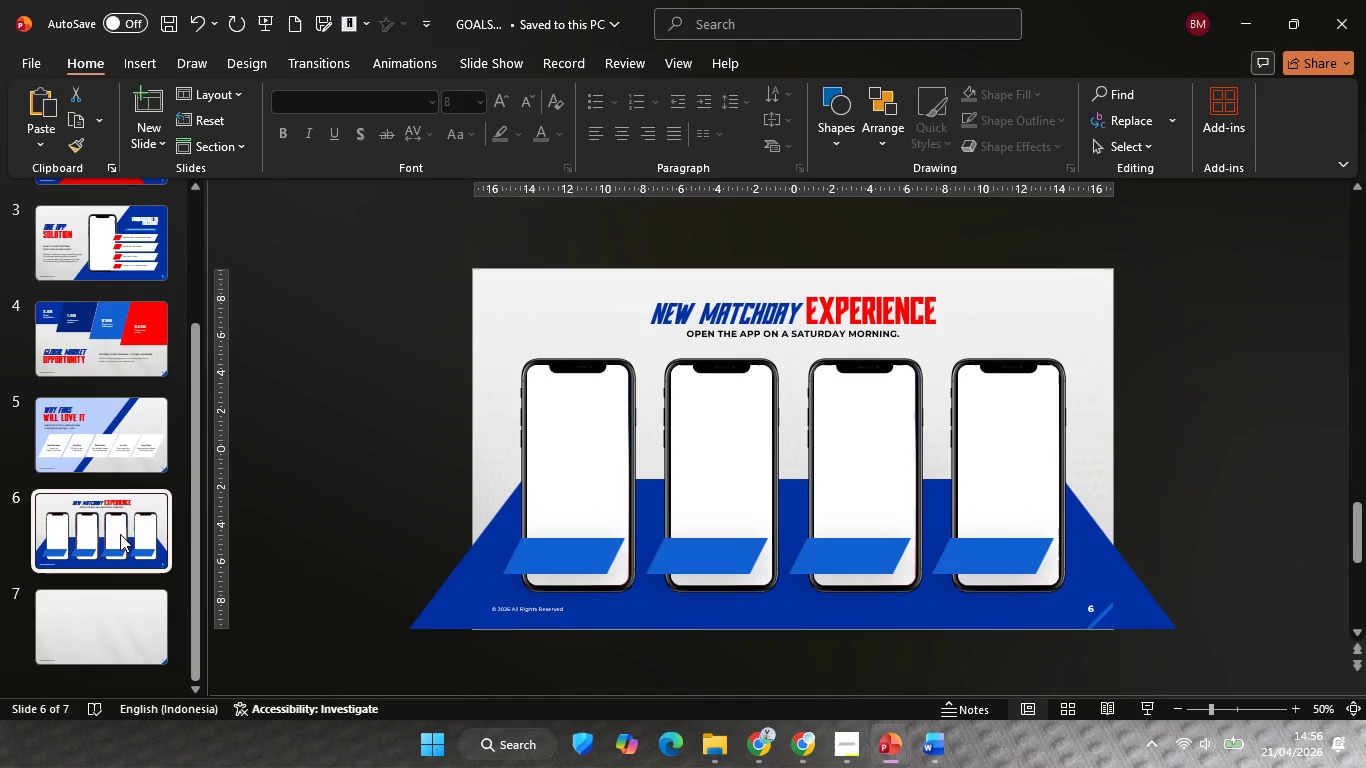 
left_click([76, 455])
 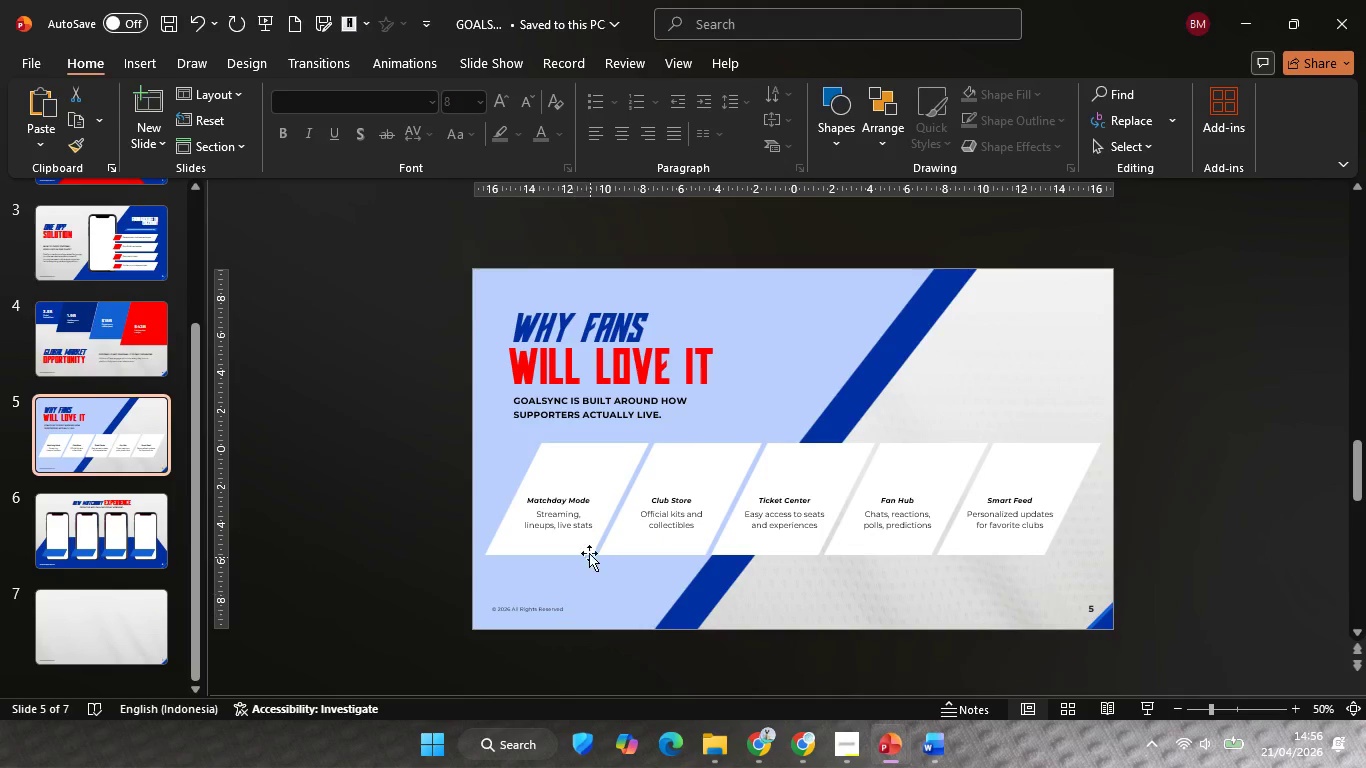 
left_click([561, 521])
 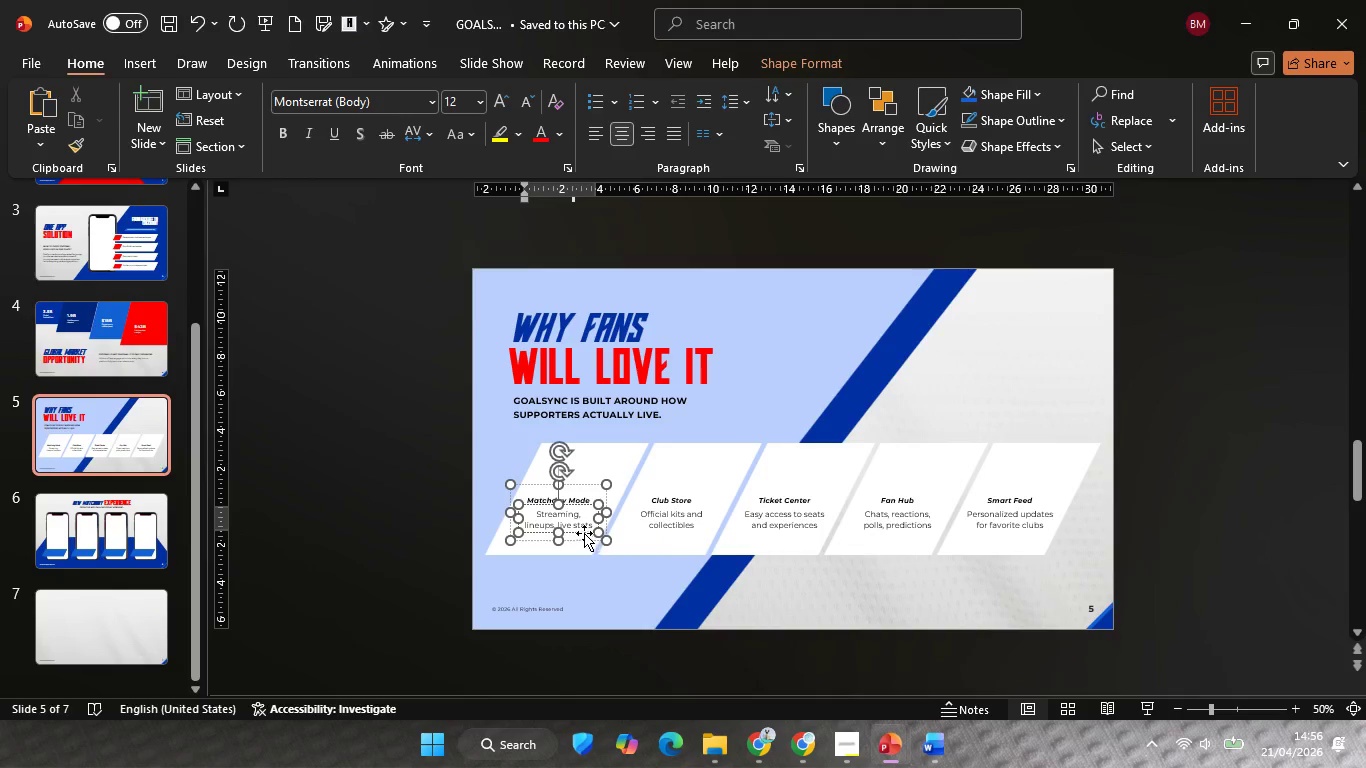 
left_click([584, 533])
 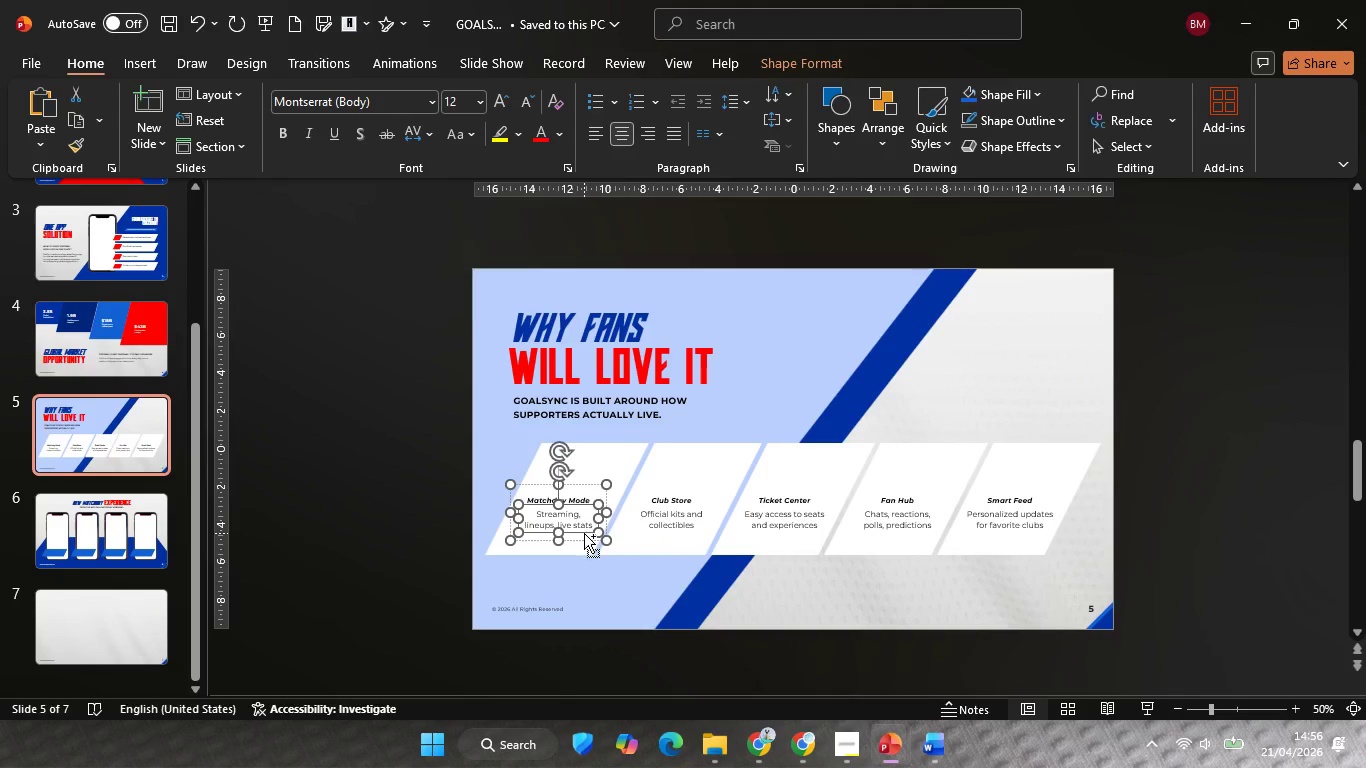 
key(Control+C)
 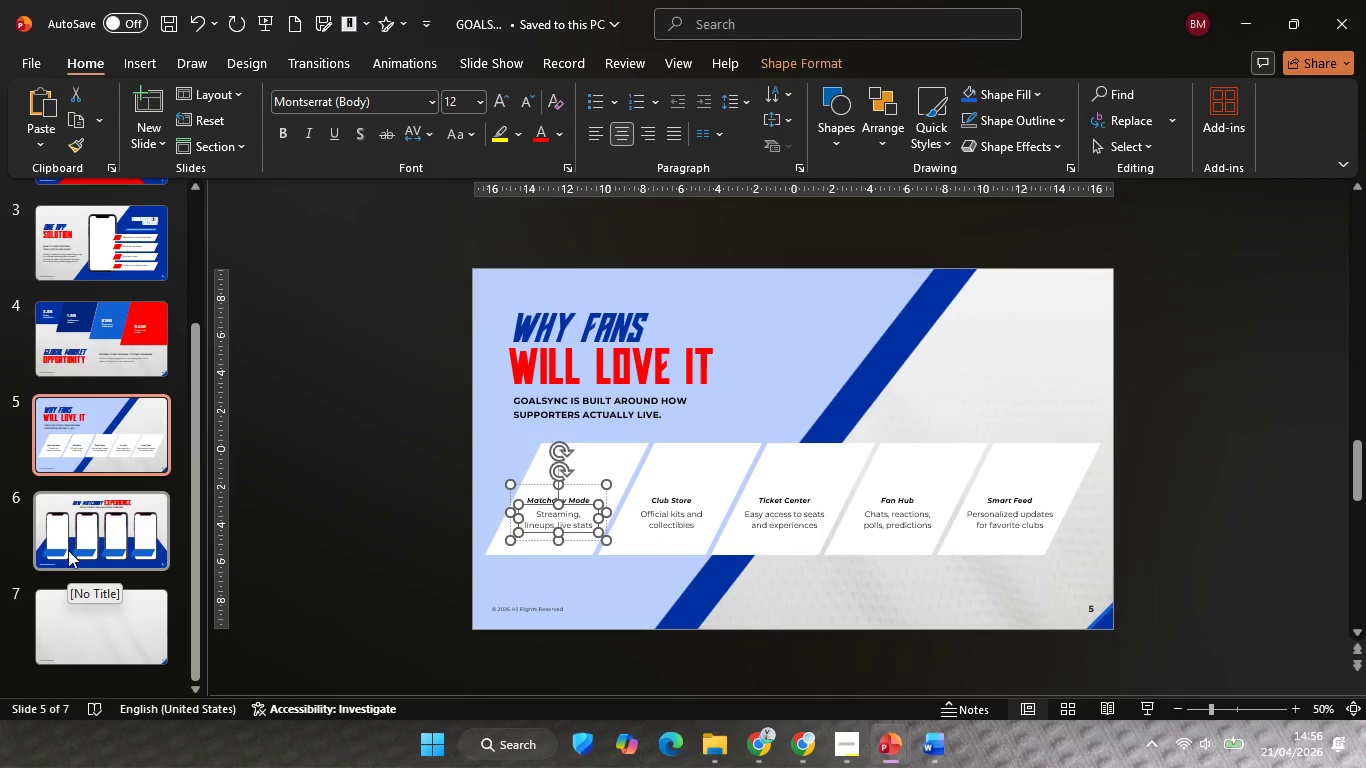 
left_click([68, 539])
 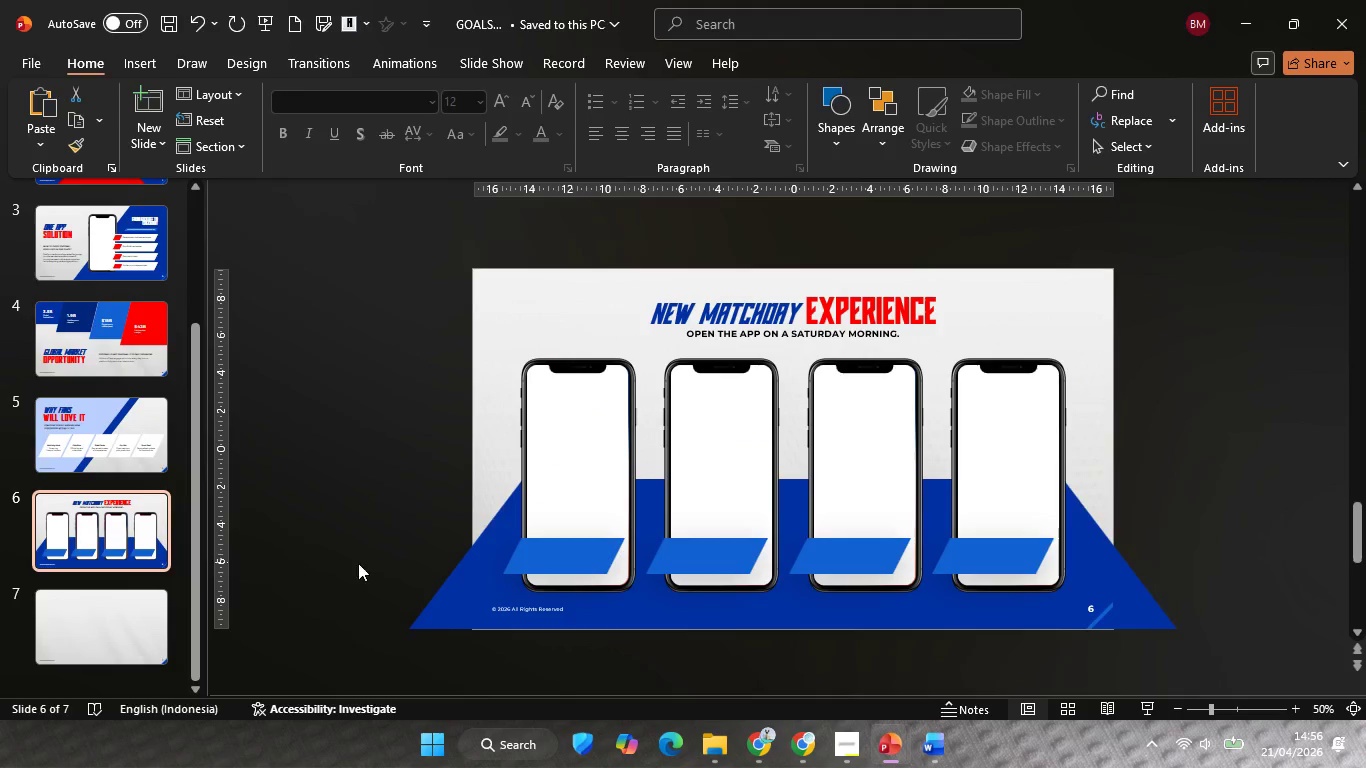 
key(Control+V)
 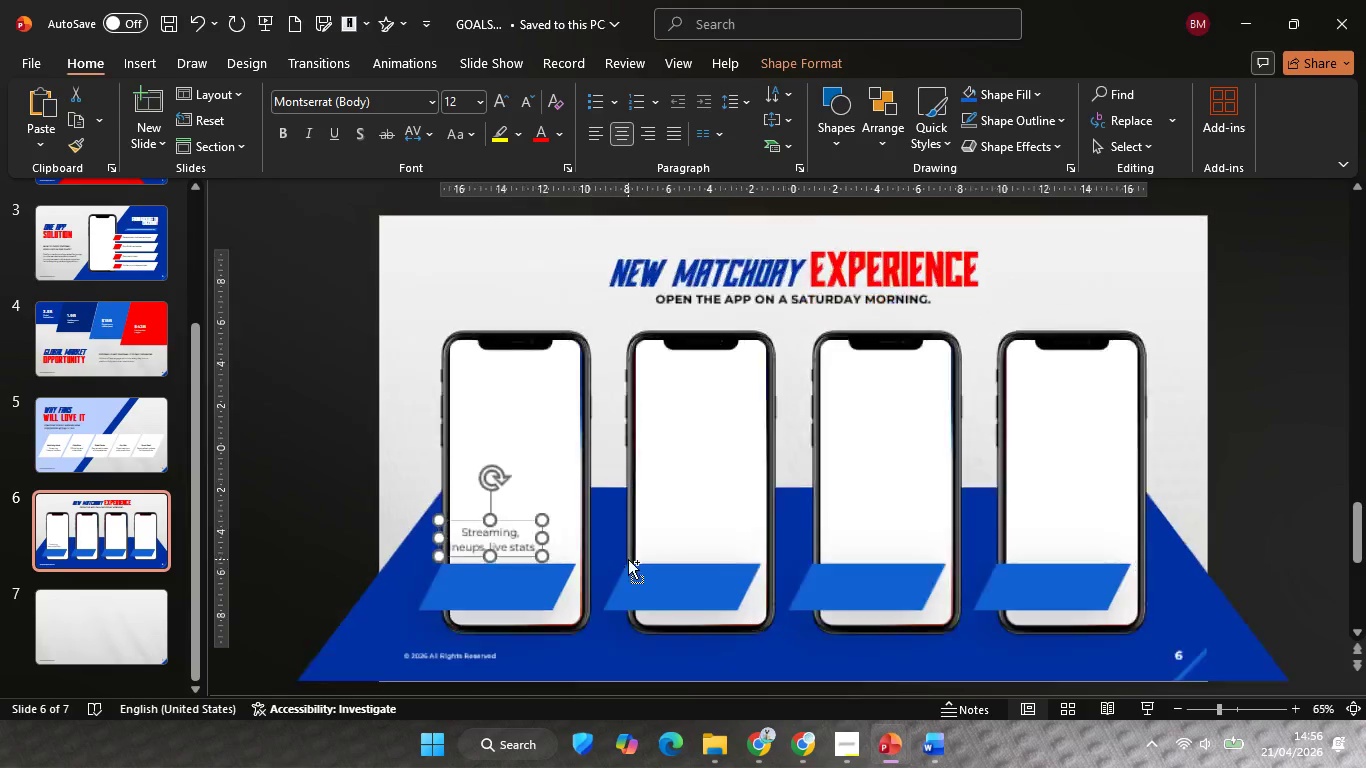 
scroll: coordinate [628, 559], scroll_direction: up, amount: 5.0
 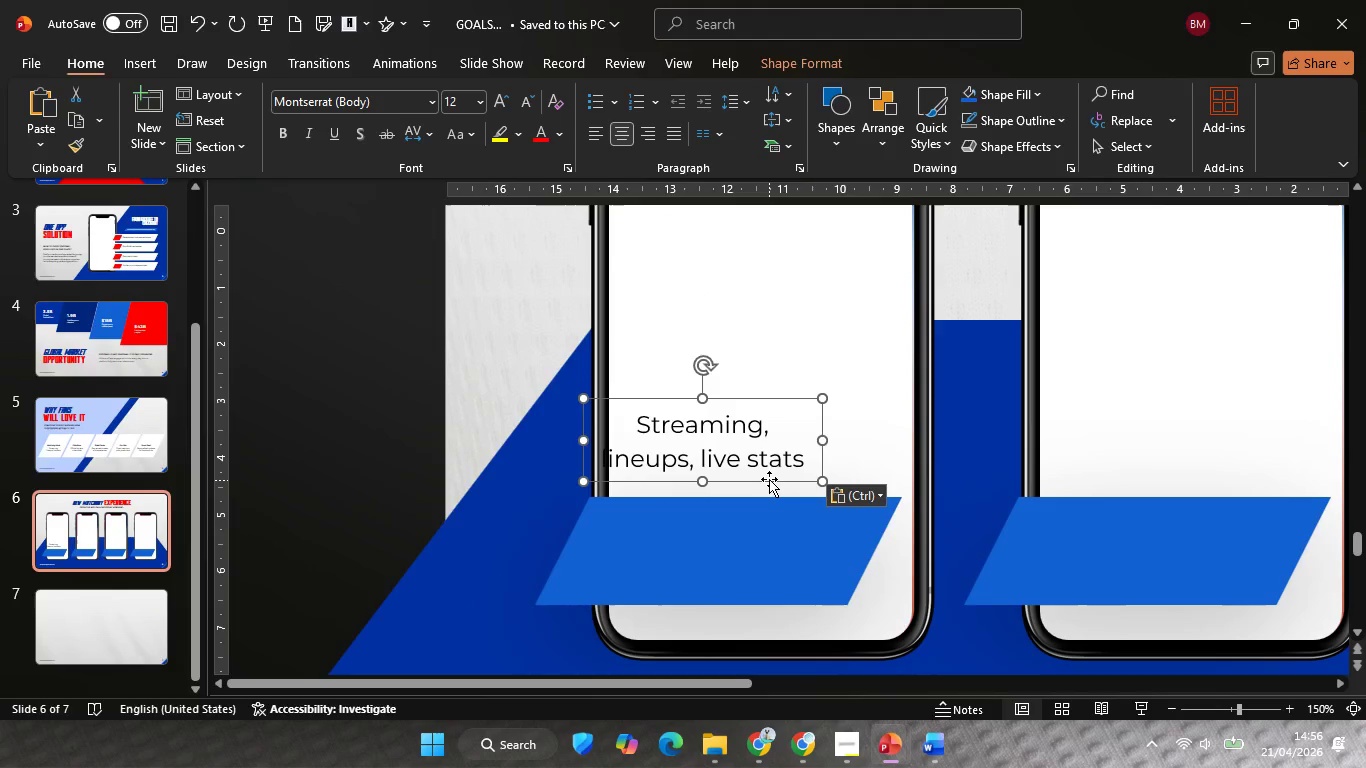 
left_click_drag(start_coordinate=[769, 479], to_coordinate=[784, 584])
 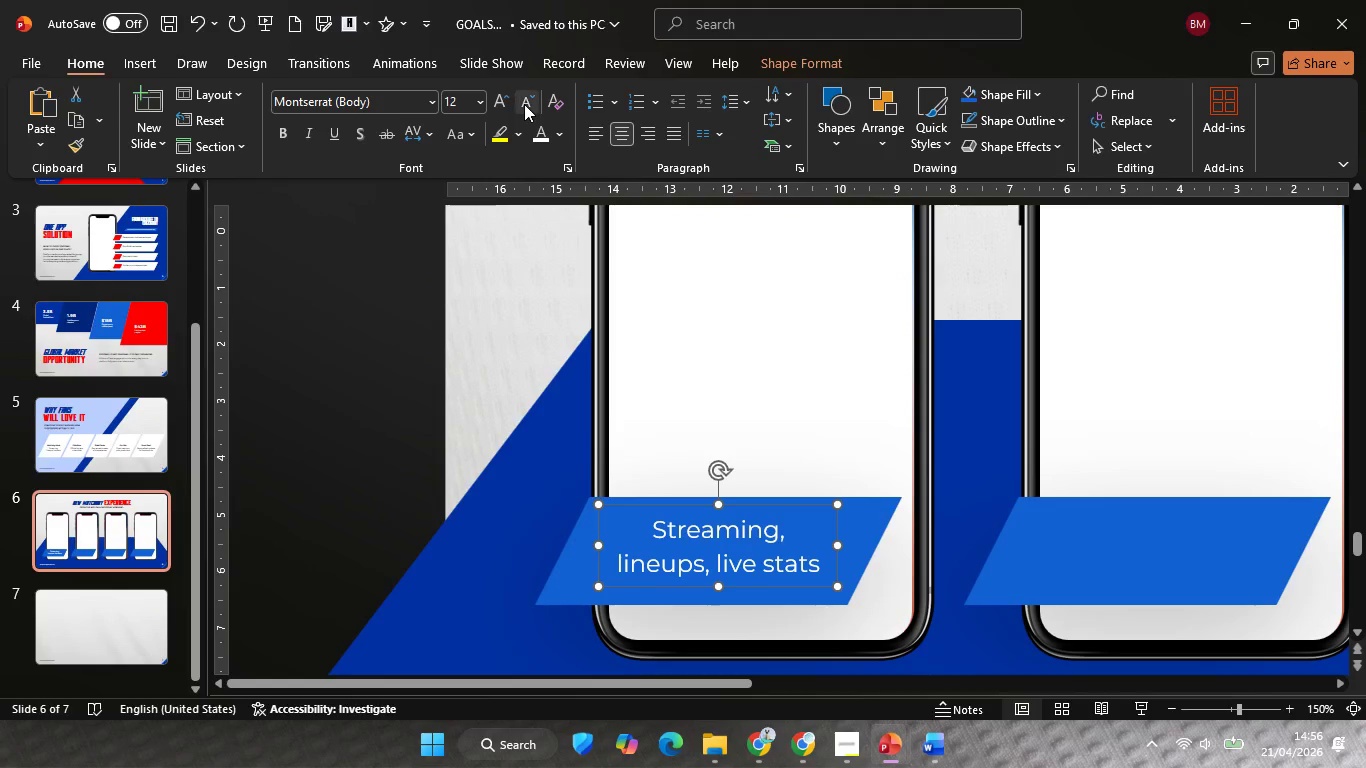 
wait(5.08)
 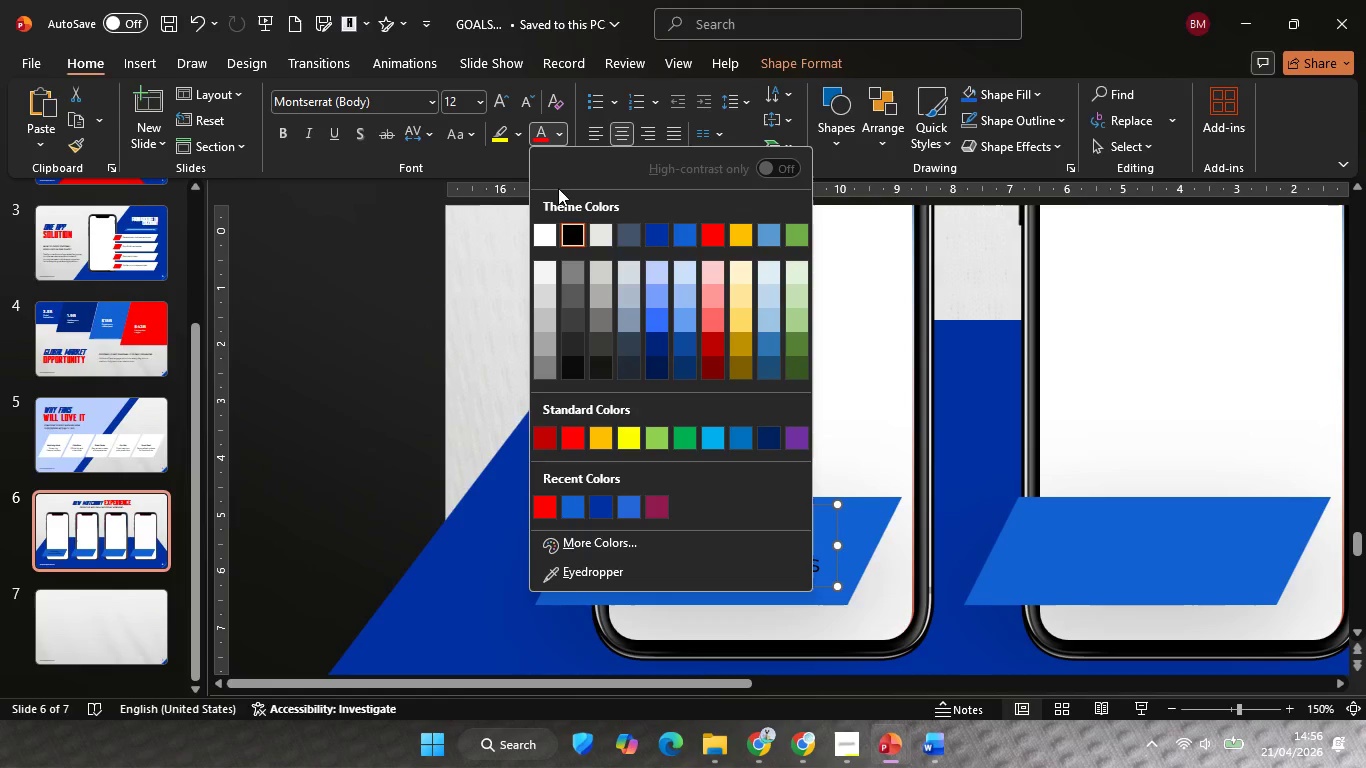 
left_click([524, 104])
 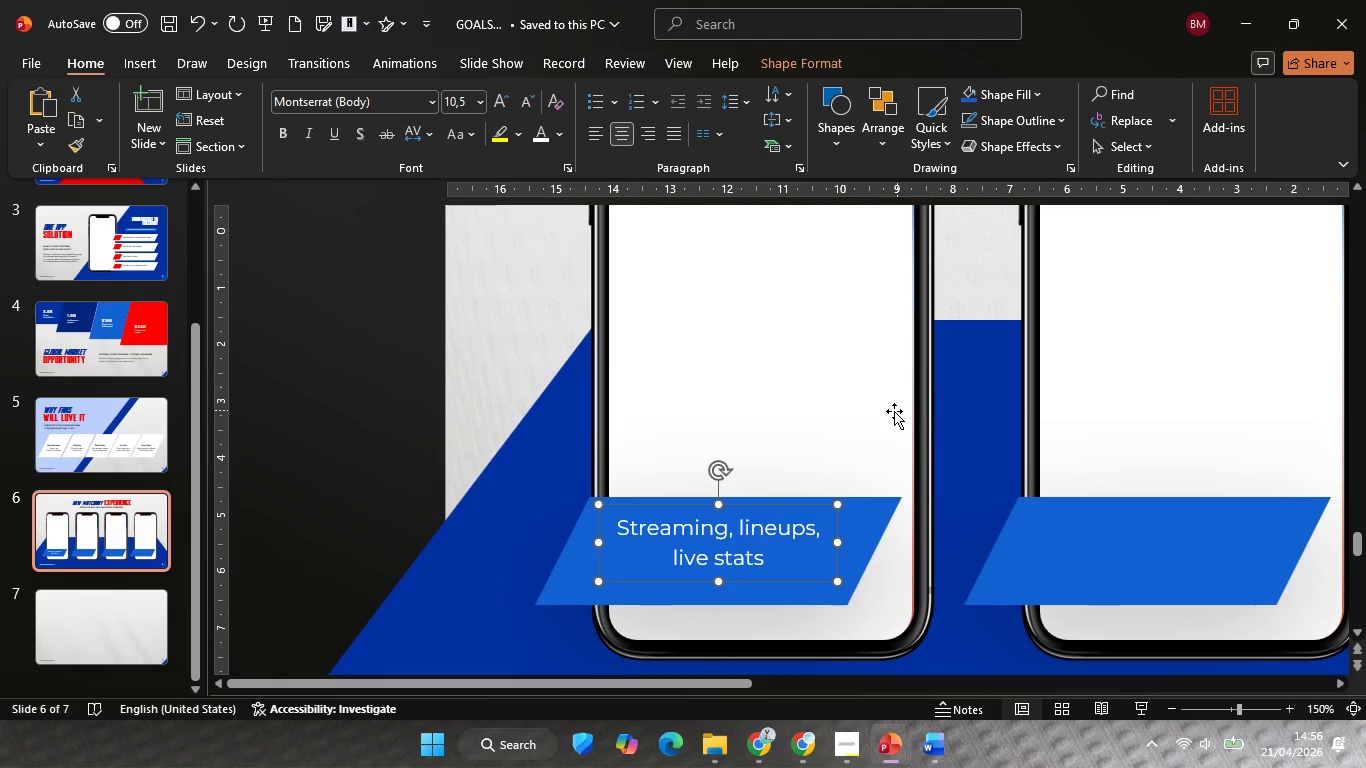 
hold_key(key=ShiftLeft, duration=0.64)
left_click([867, 518])
 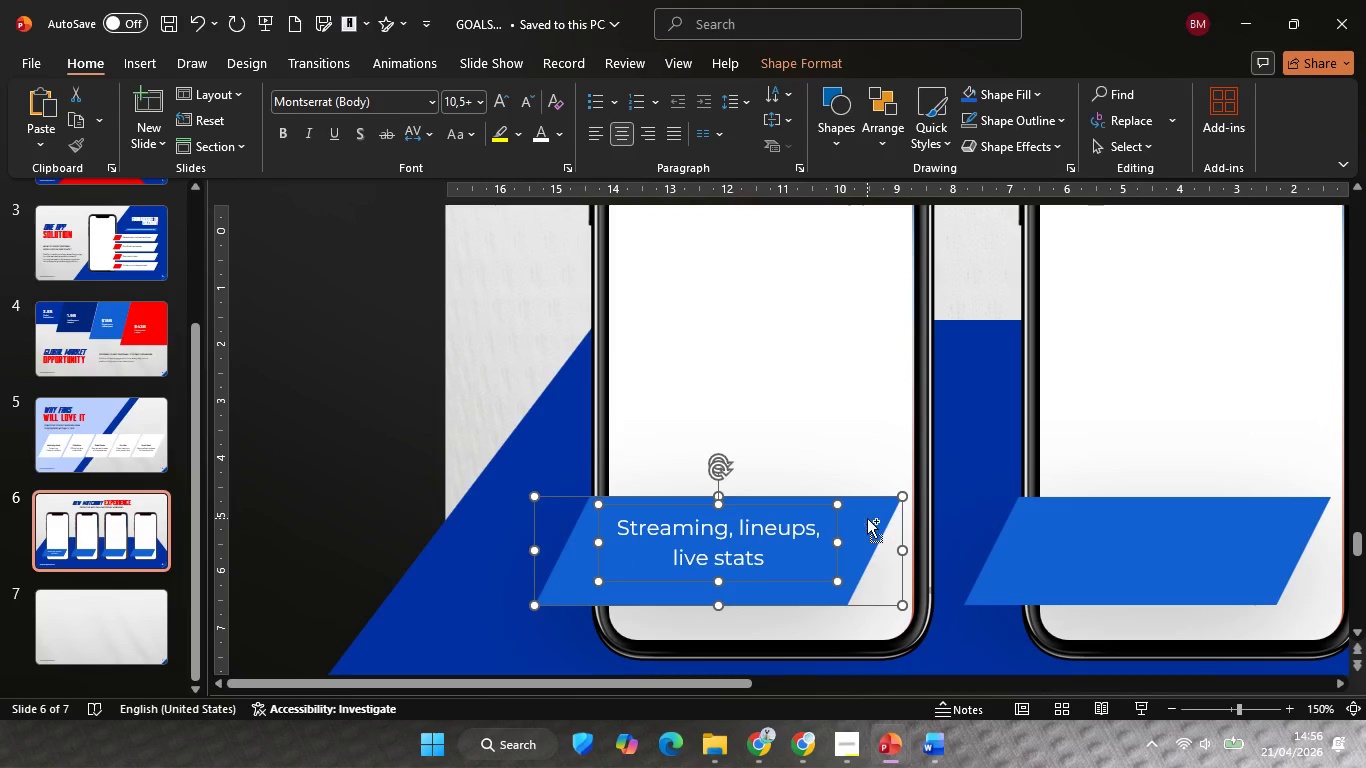 
hold_key(key=ControlLeft, duration=0.31)
scroll: coordinate [867, 518], scroll_direction: down, amount: 1.0
 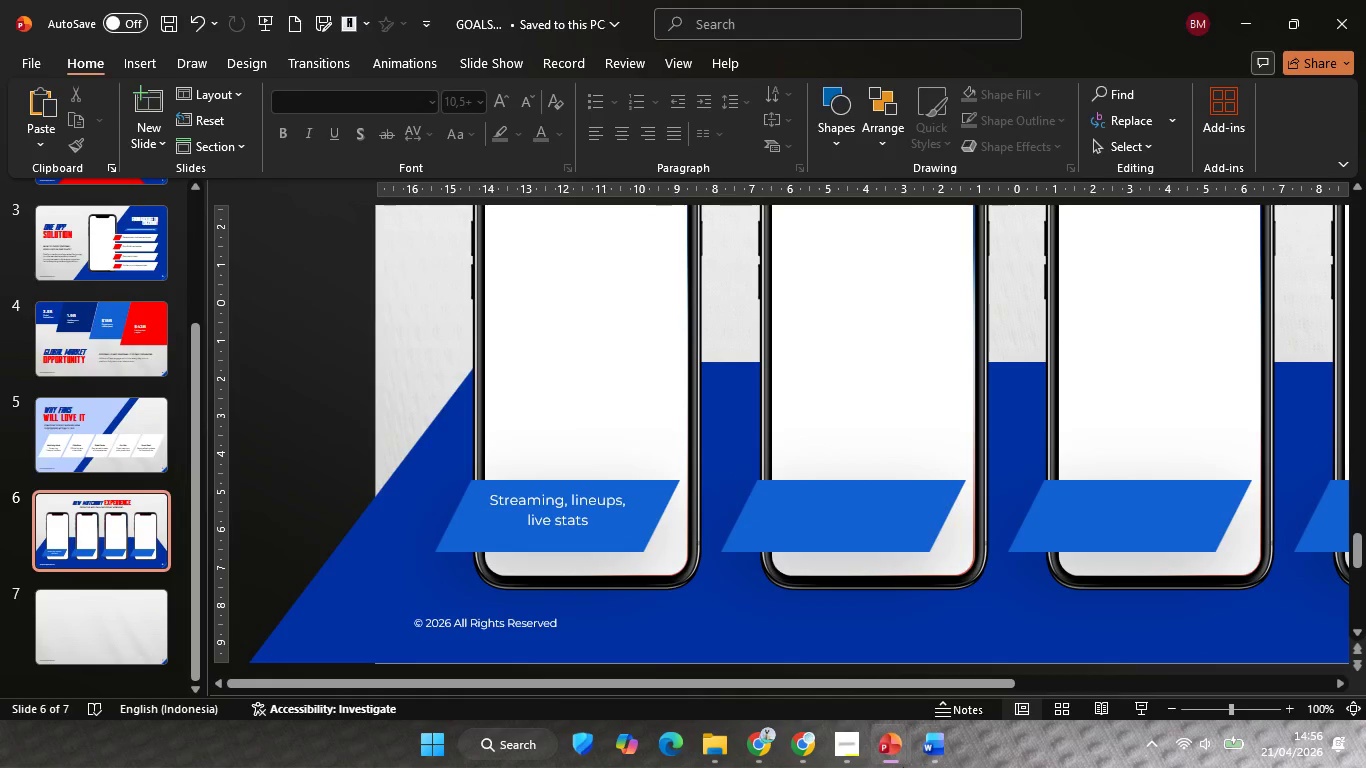 
left_click([904, 758])
 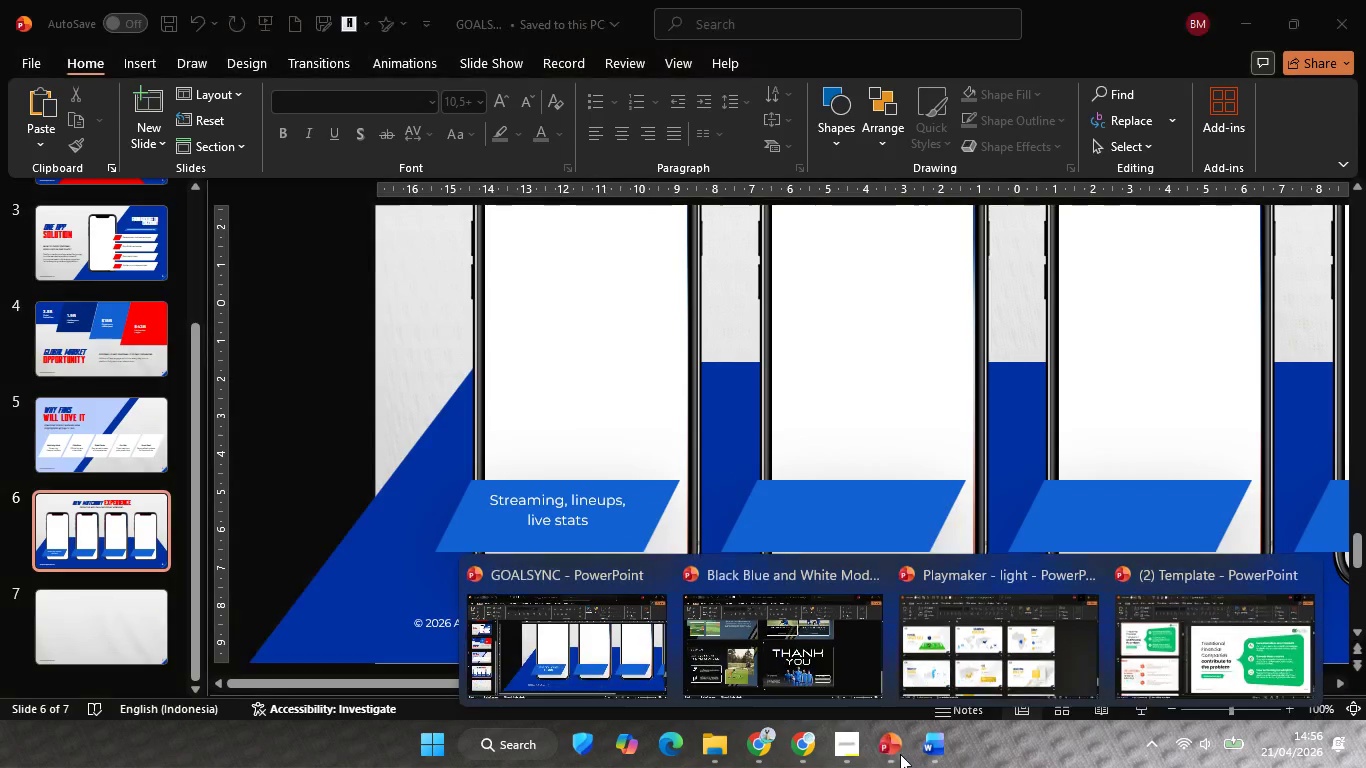 
left_click([900, 754])
 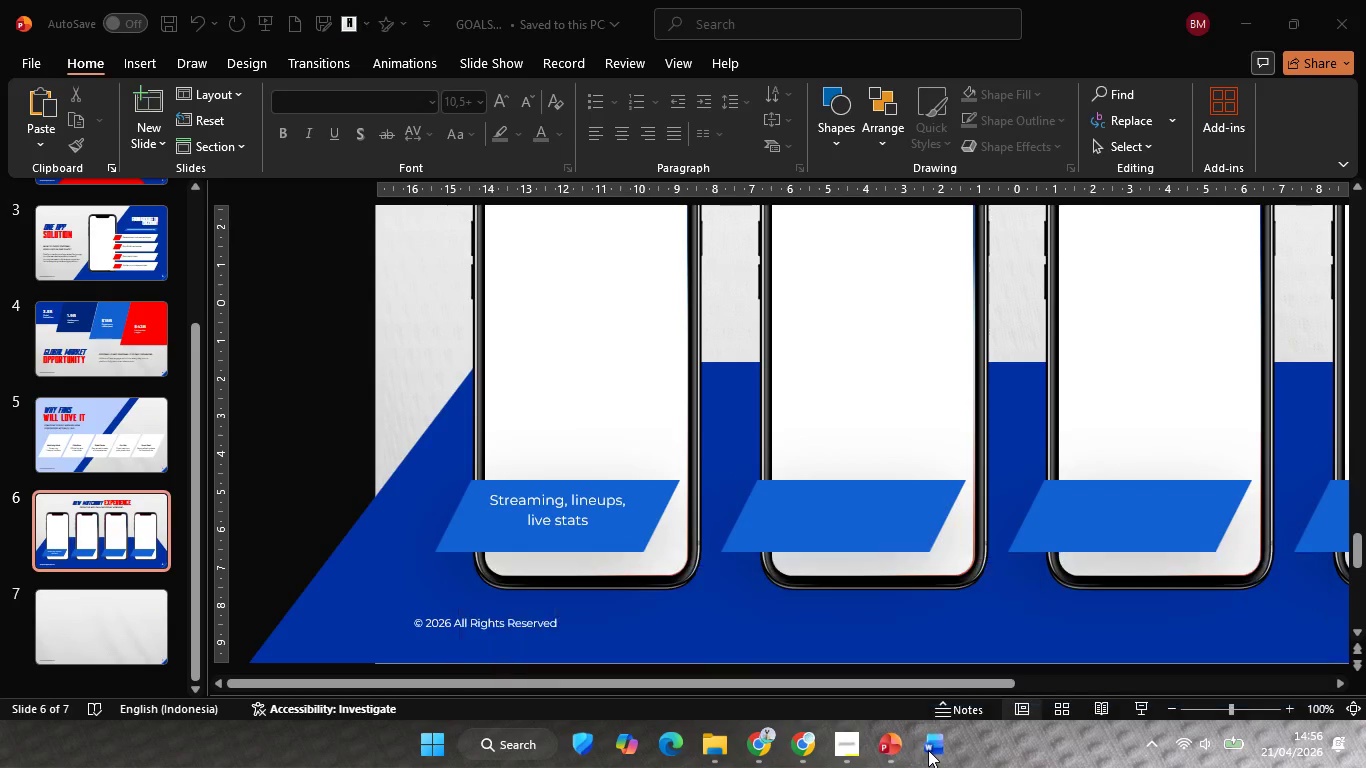 
left_click([928, 750])
 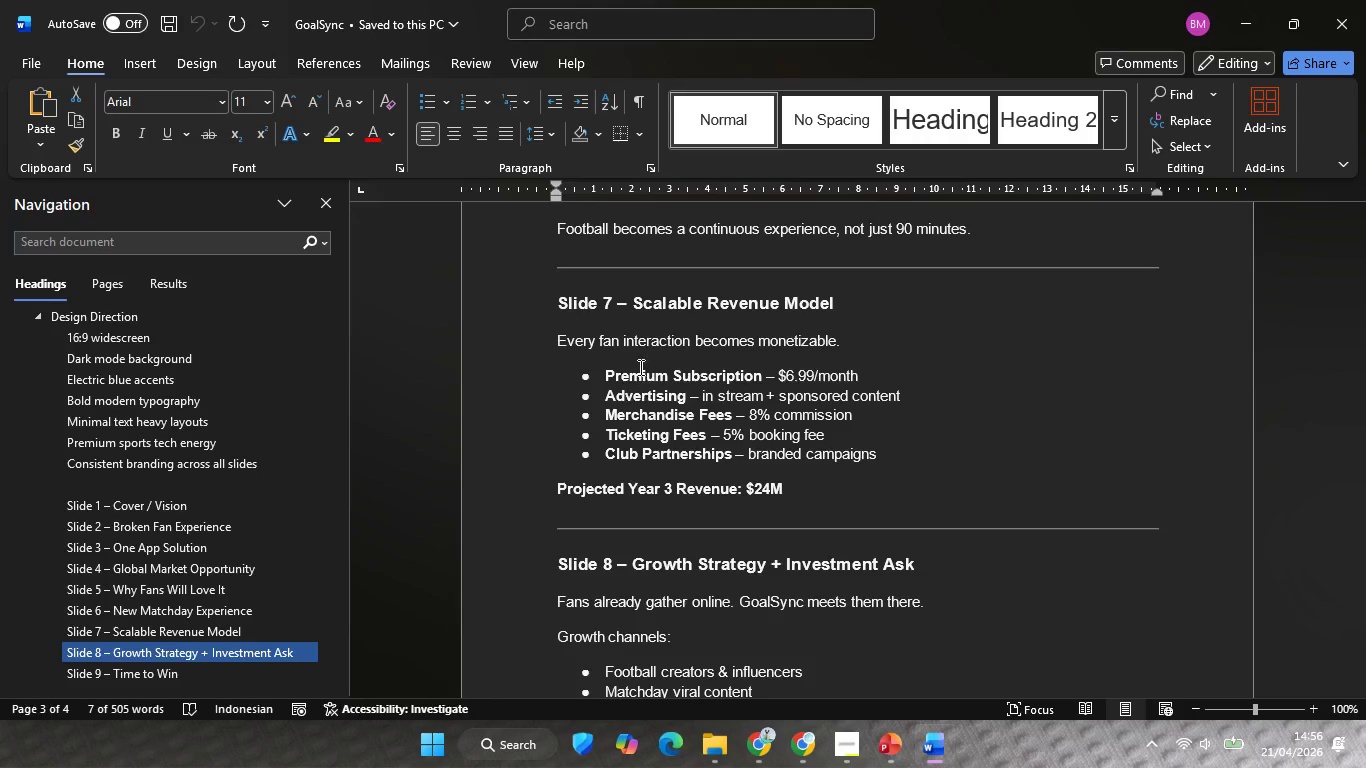 
scroll: coordinate [680, 376], scroll_direction: up, amount: 7.0
 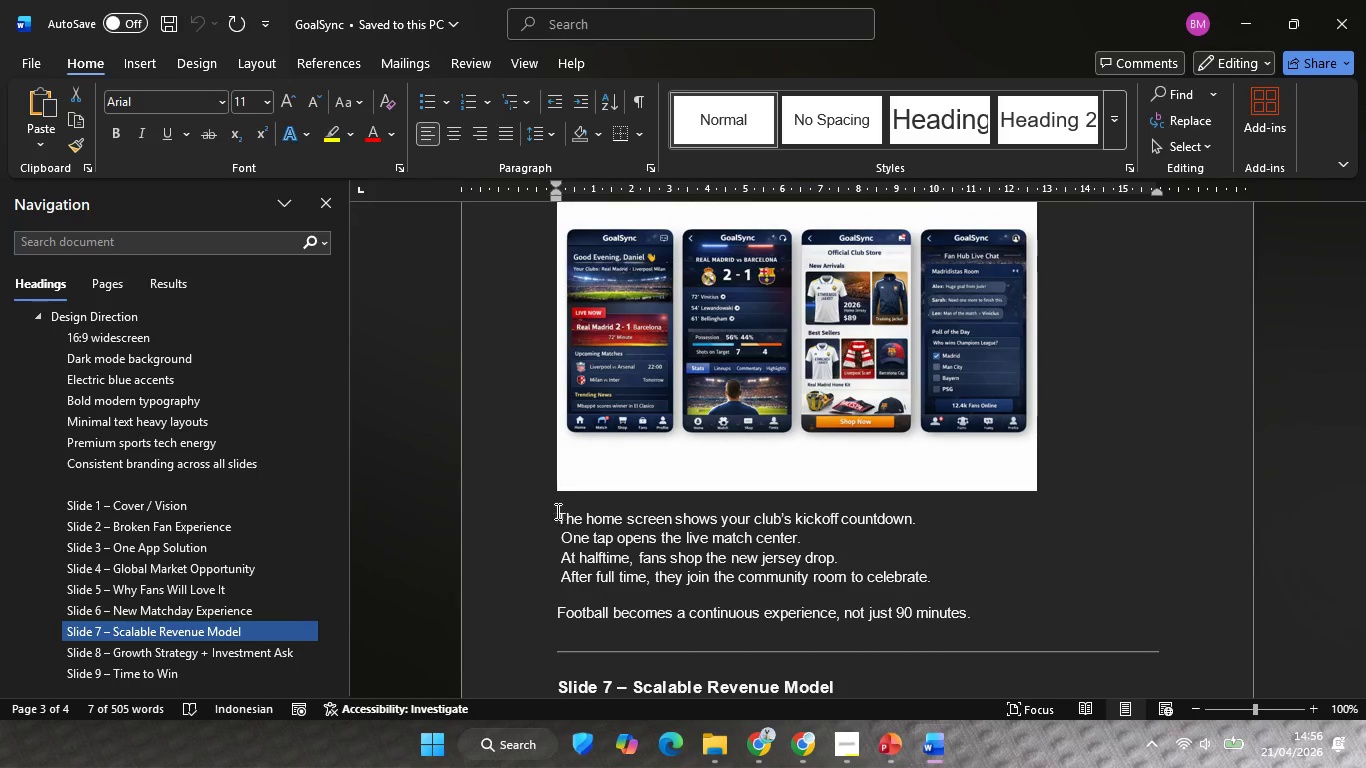 
left_click([553, 511])
 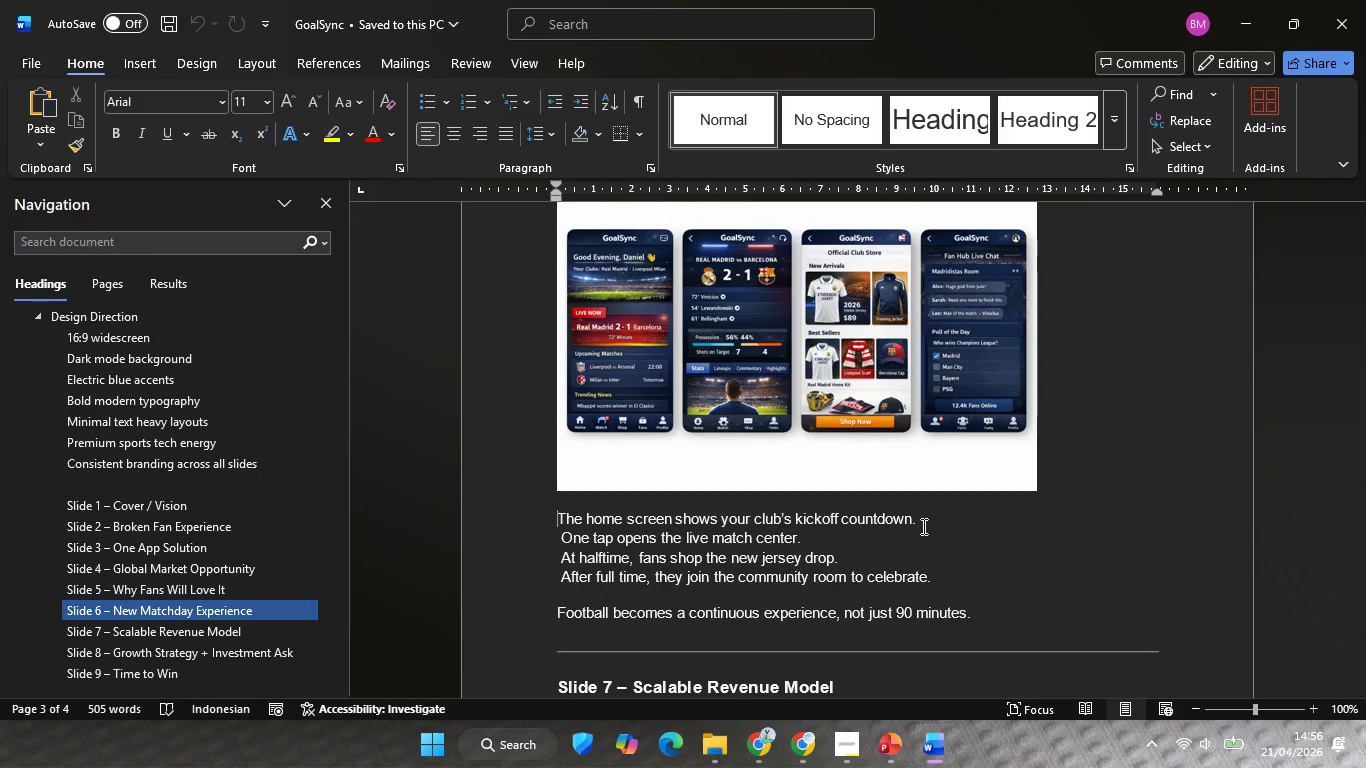 
hold_key(key=ShiftLeft, duration=1.36)
left_click([912, 519])
 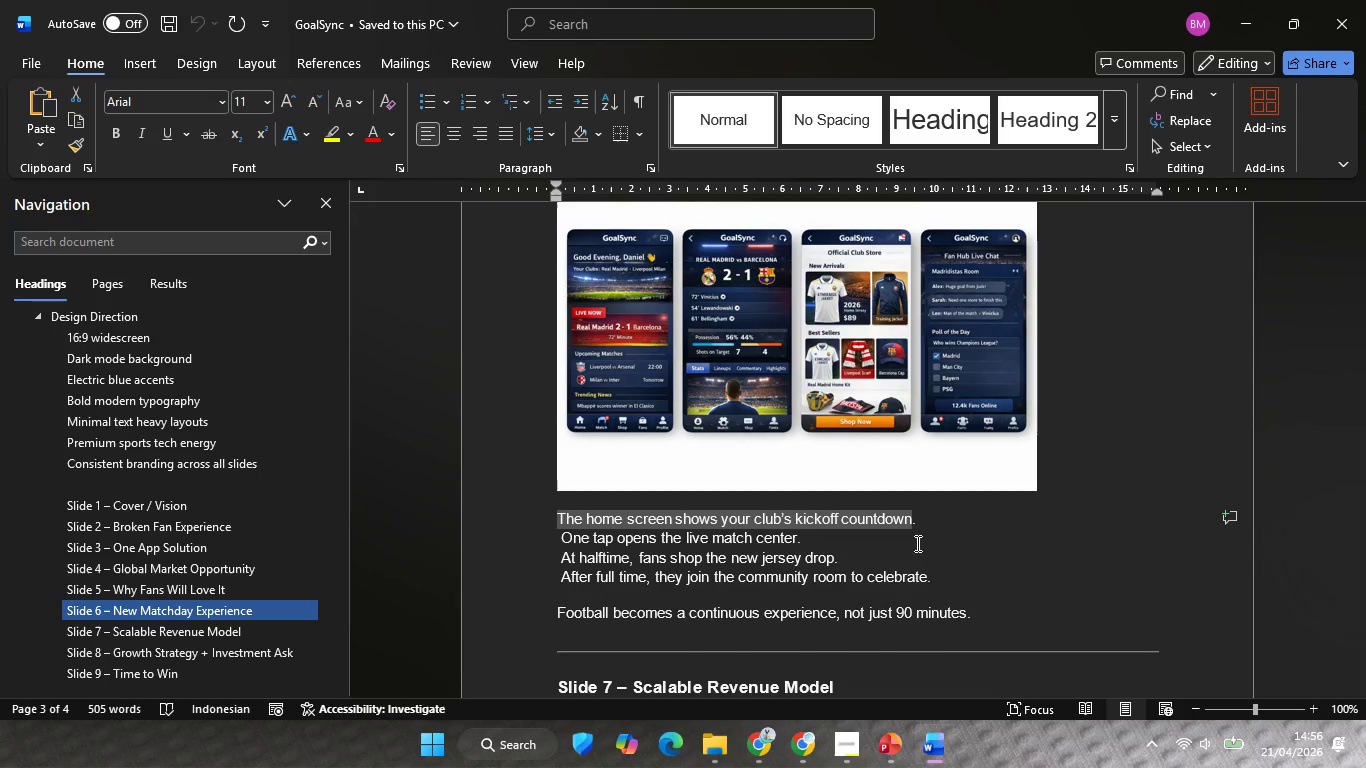 
key(Control+C)
 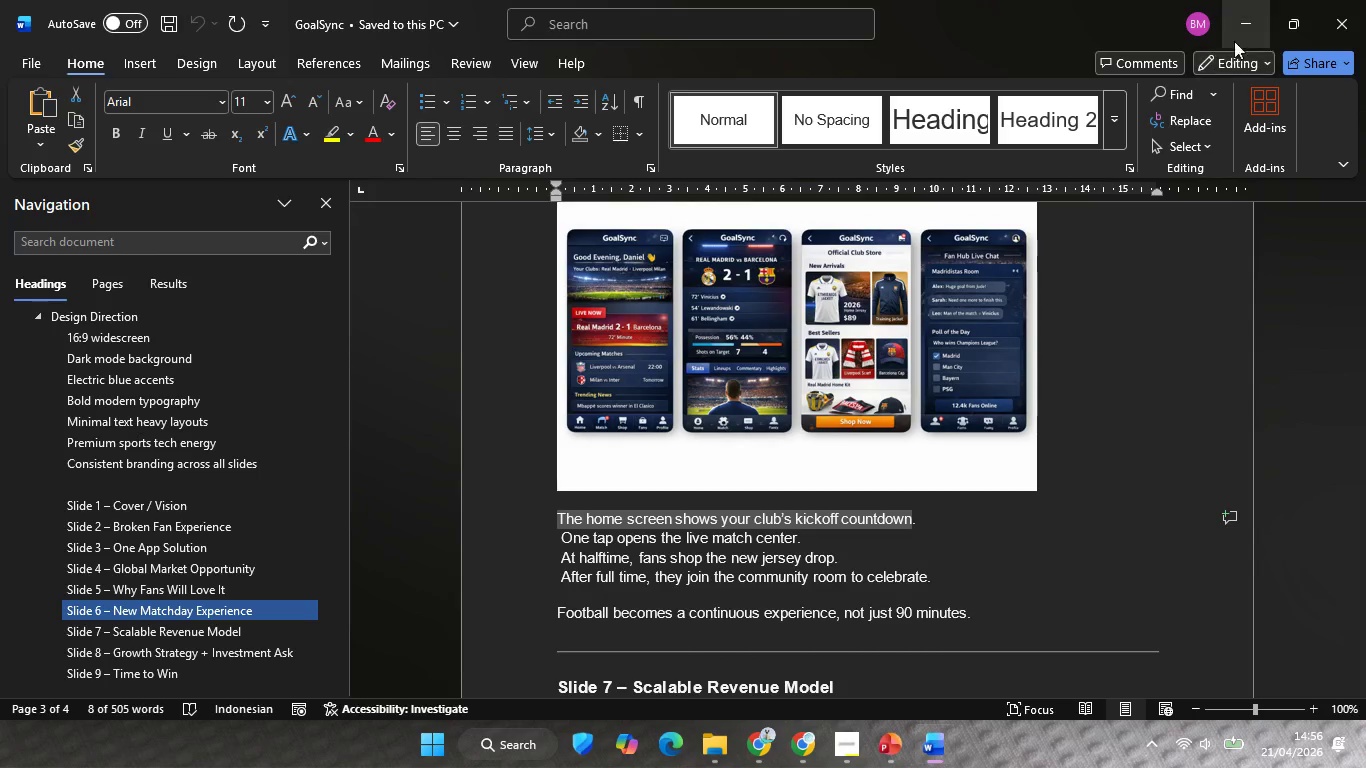 
left_click([1243, 28])
 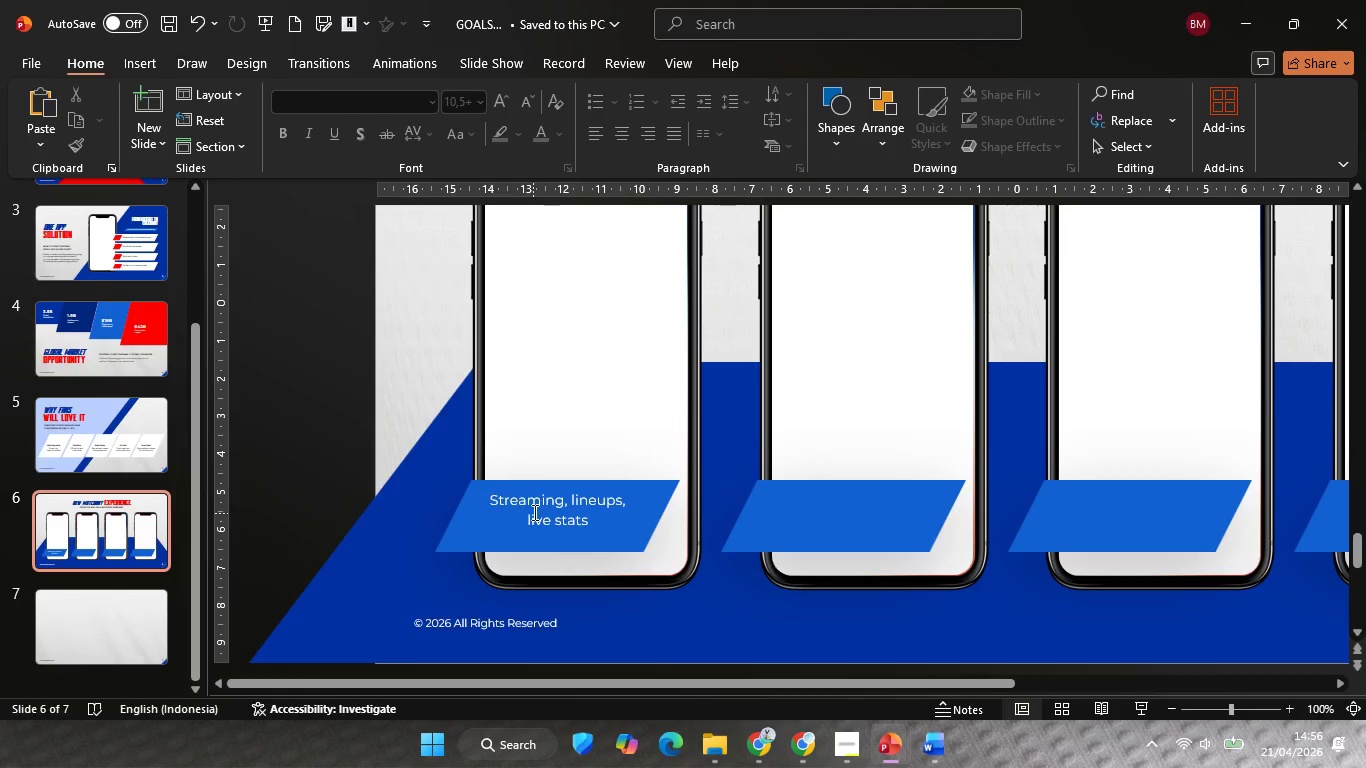 
left_click([533, 512])
 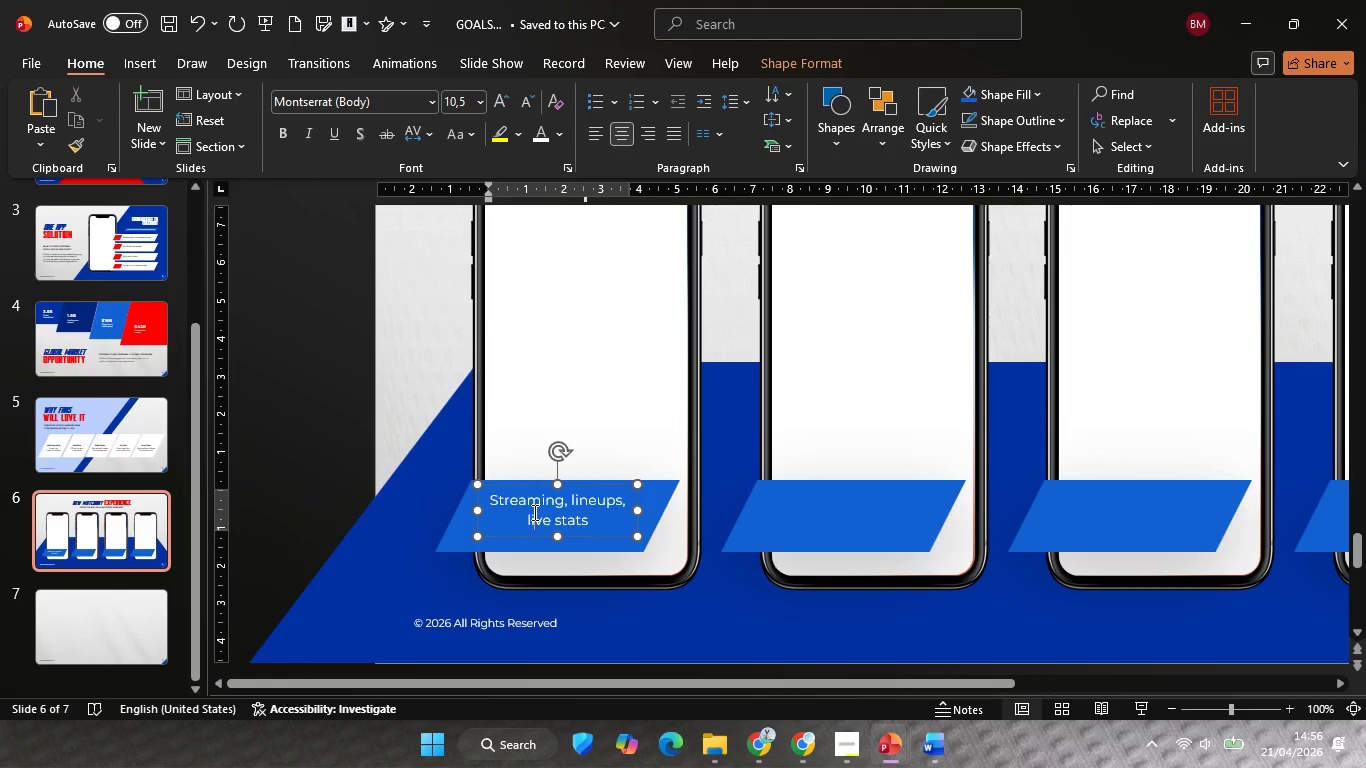 
key(Control+ControlLeft)
 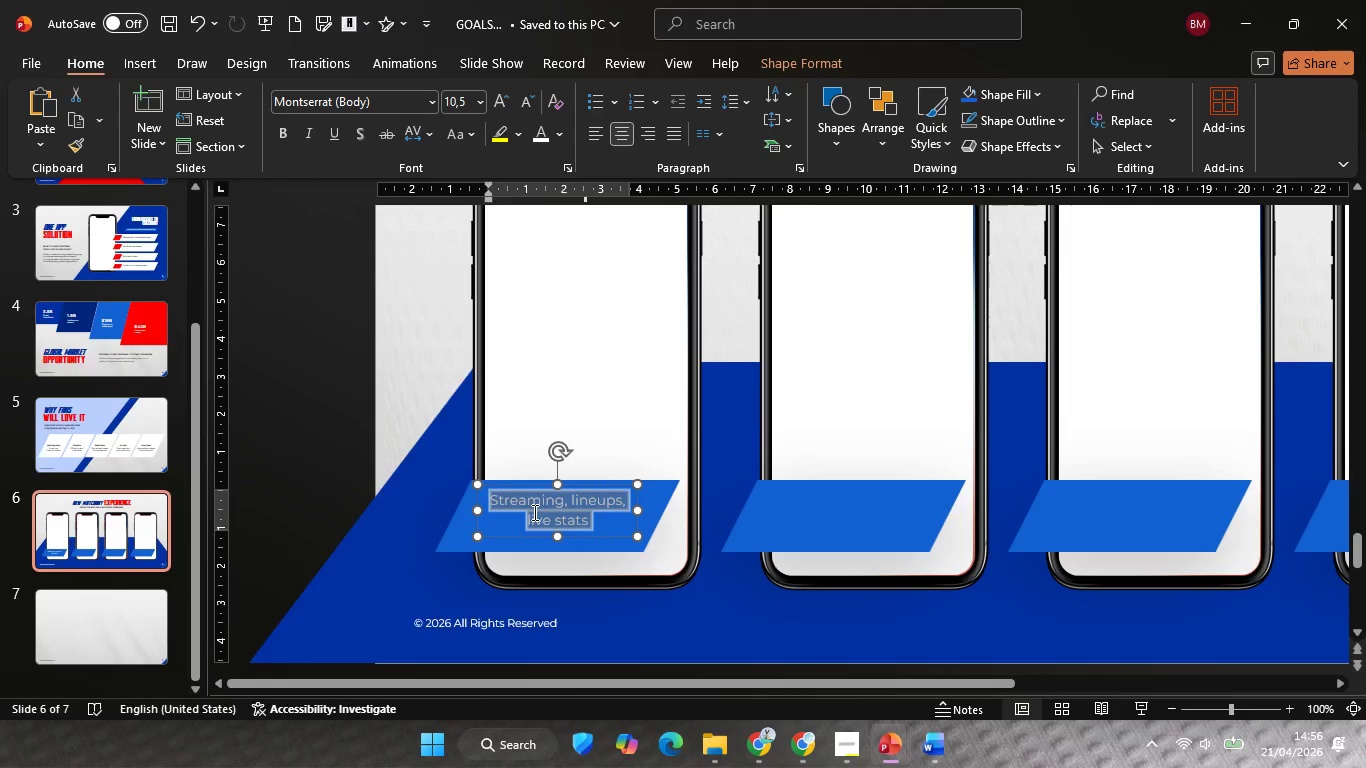 
key(Control+A)
 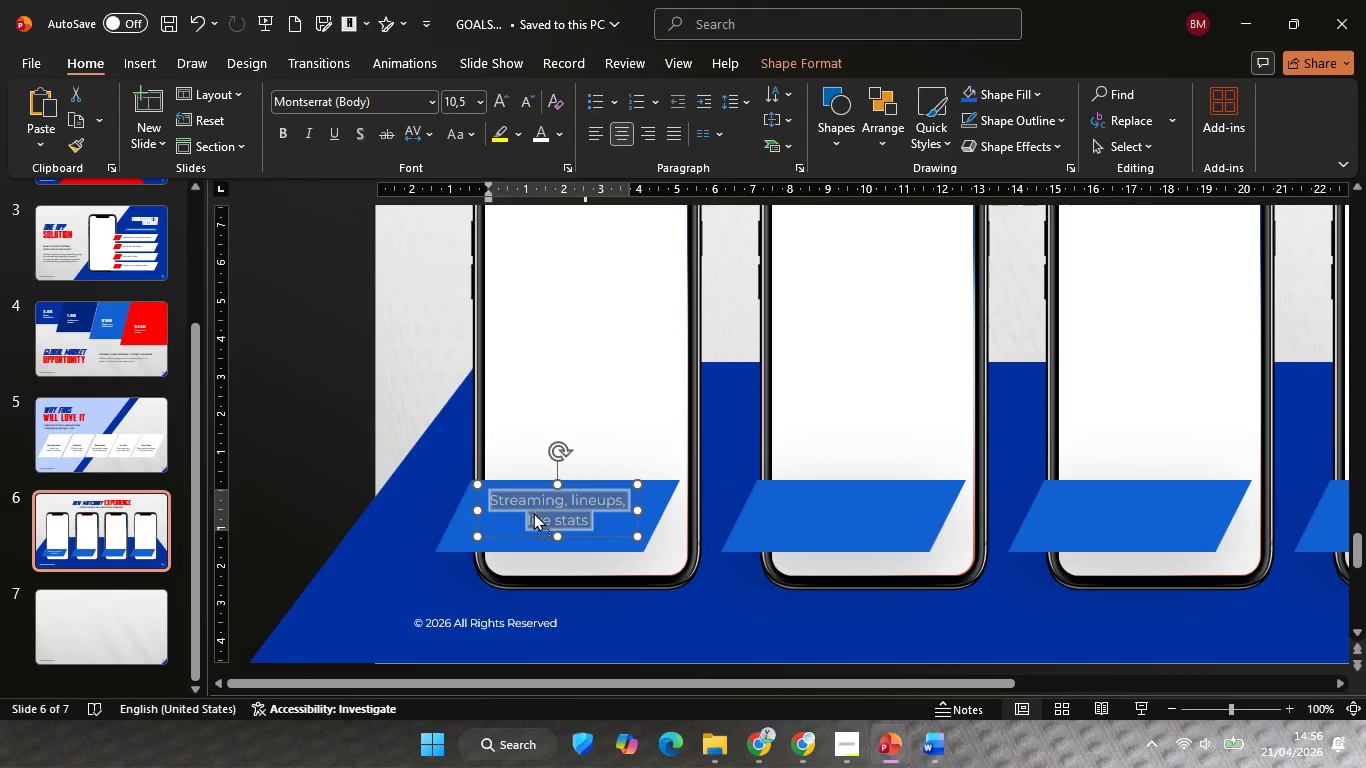 
right_click([533, 512])
 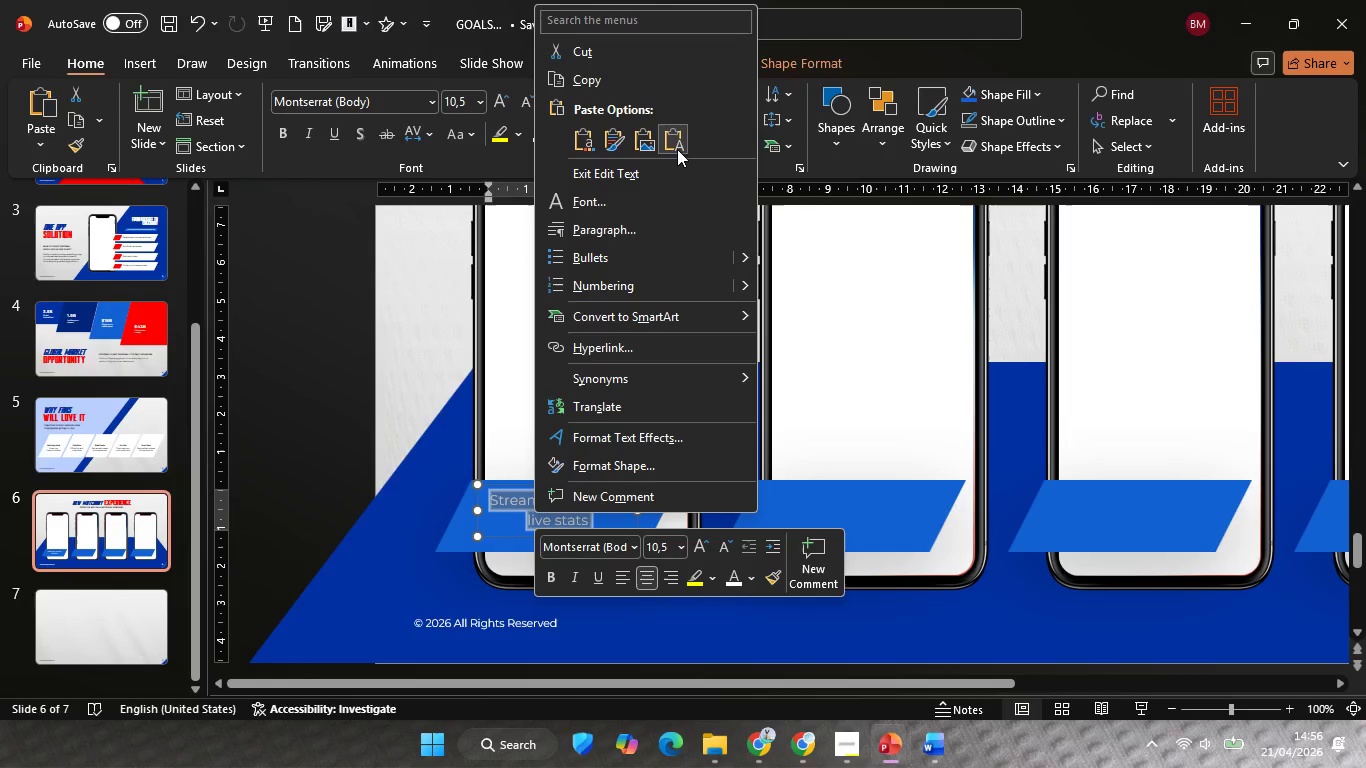 
left_click([675, 148])
 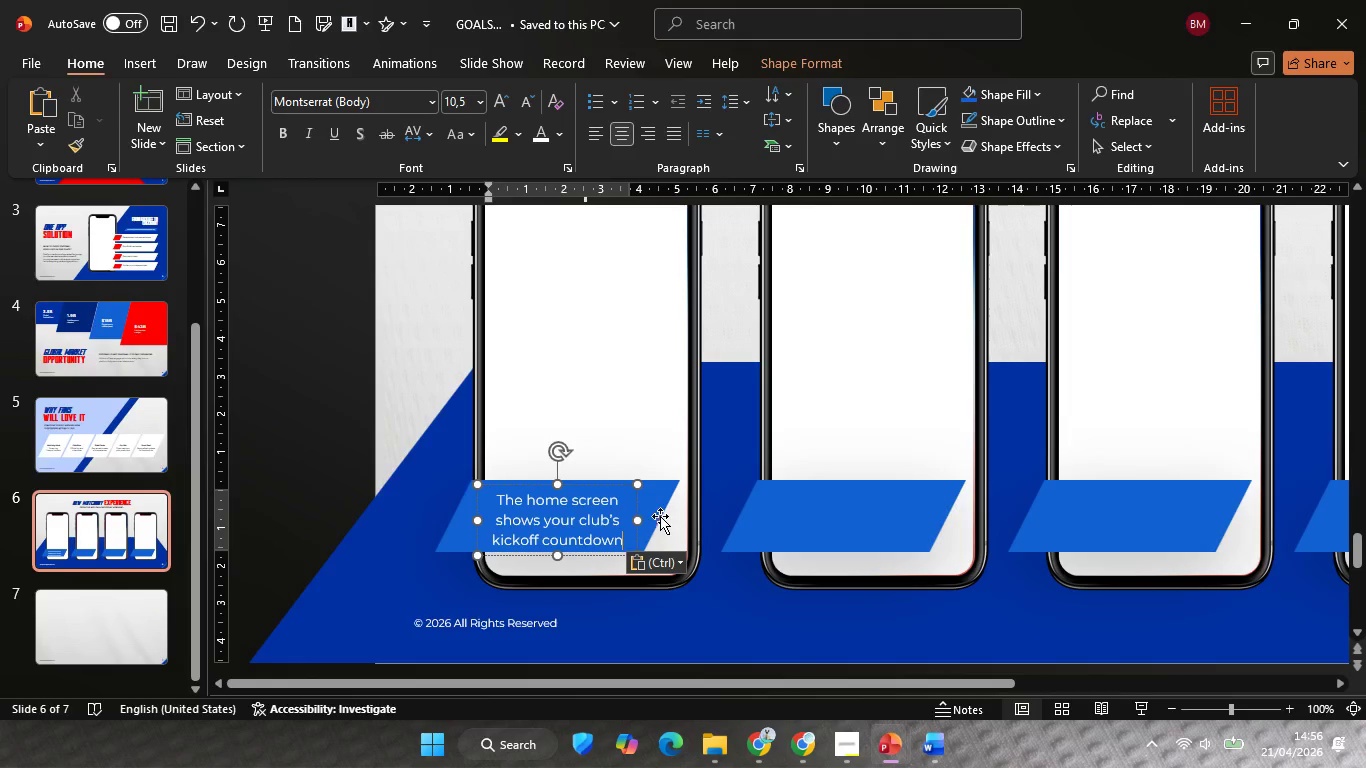 
hold_key(key=ControlLeft, duration=2.27)
hold_key(key=ShiftLeft, duration=1.49)
left_click_drag(start_coordinate=[638, 525], to_coordinate=[656, 524])
 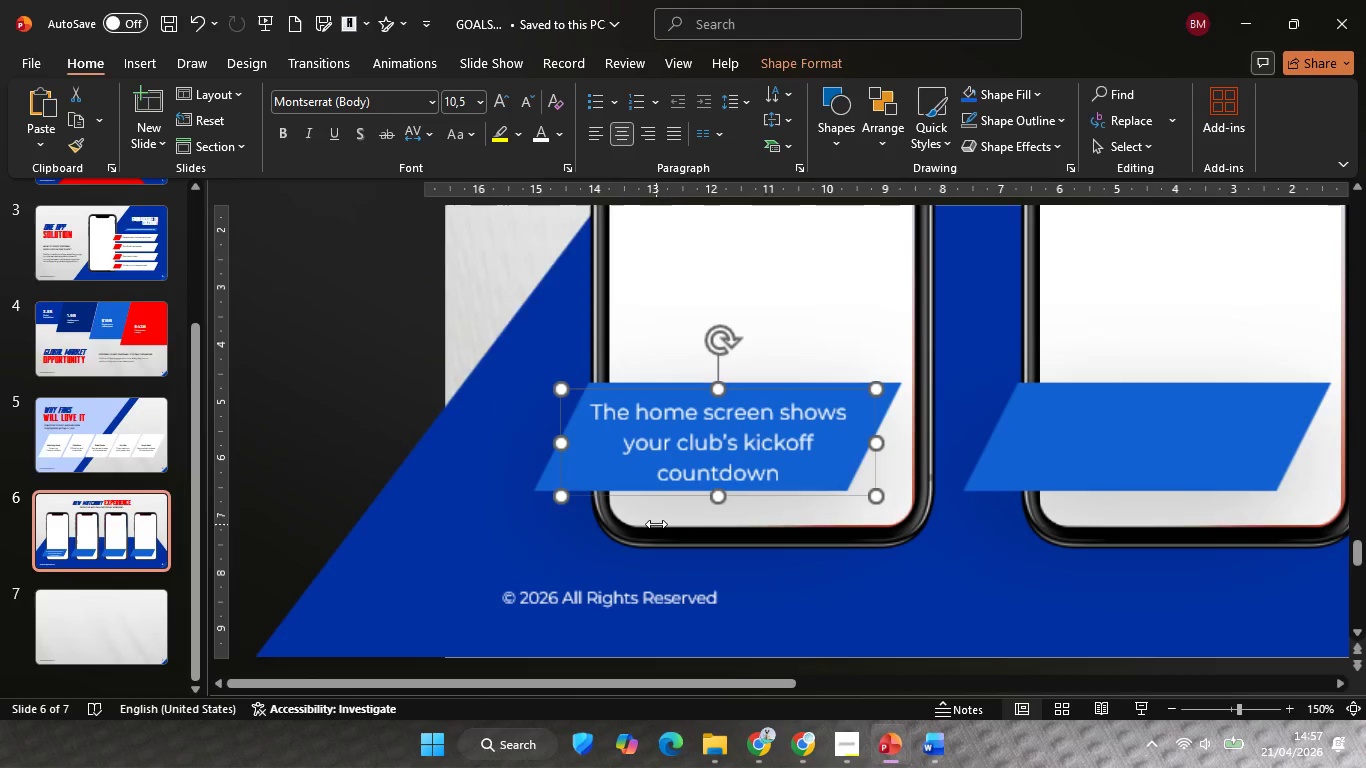 
scroll: coordinate [656, 524], scroll_direction: up, amount: 2.0
 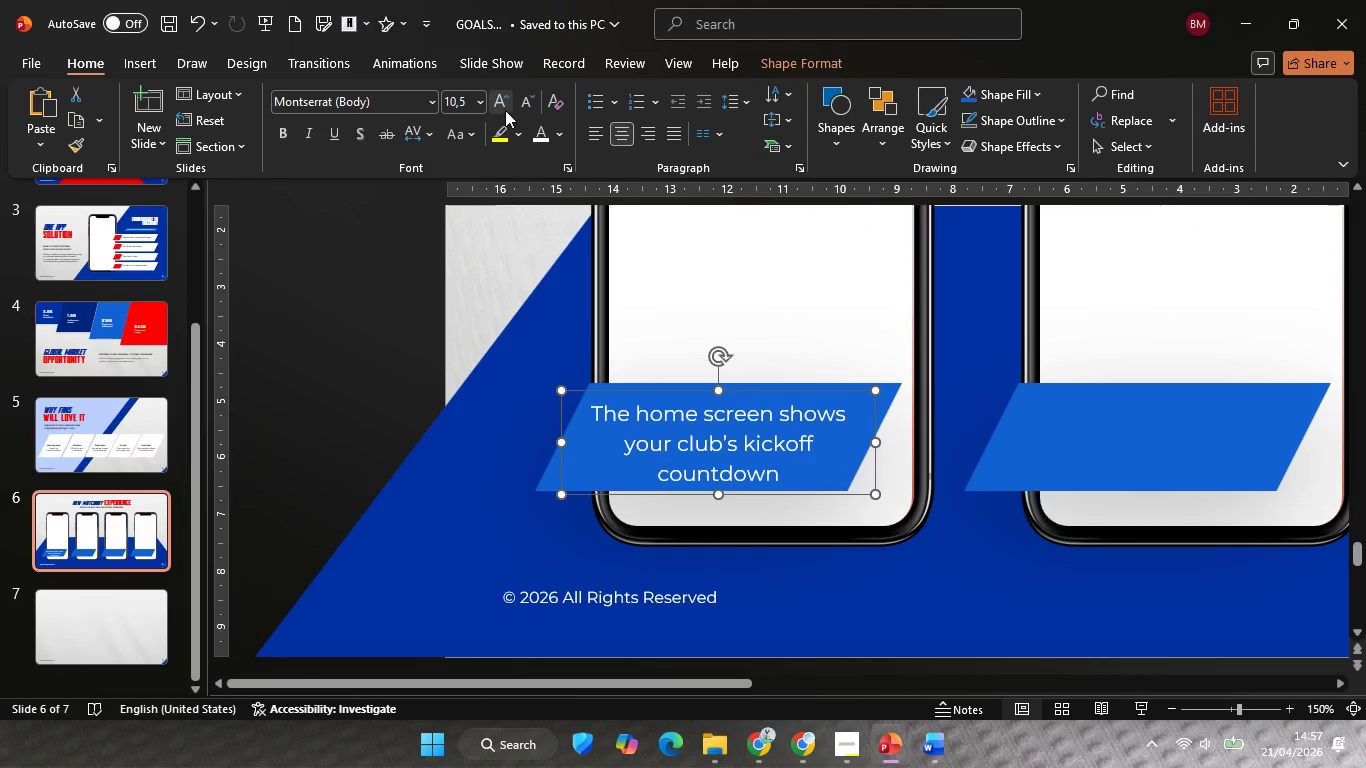 
left_click([526, 108])
 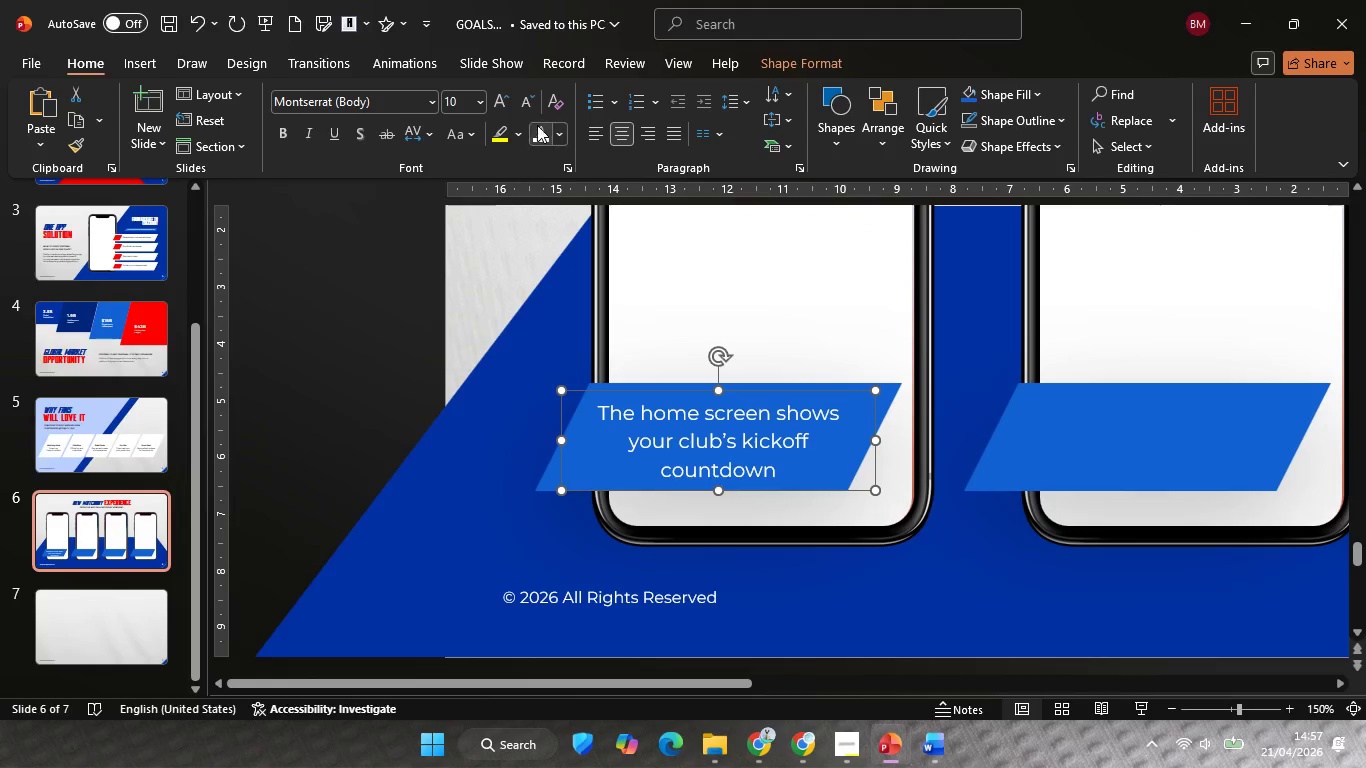 
left_click([528, 100])
 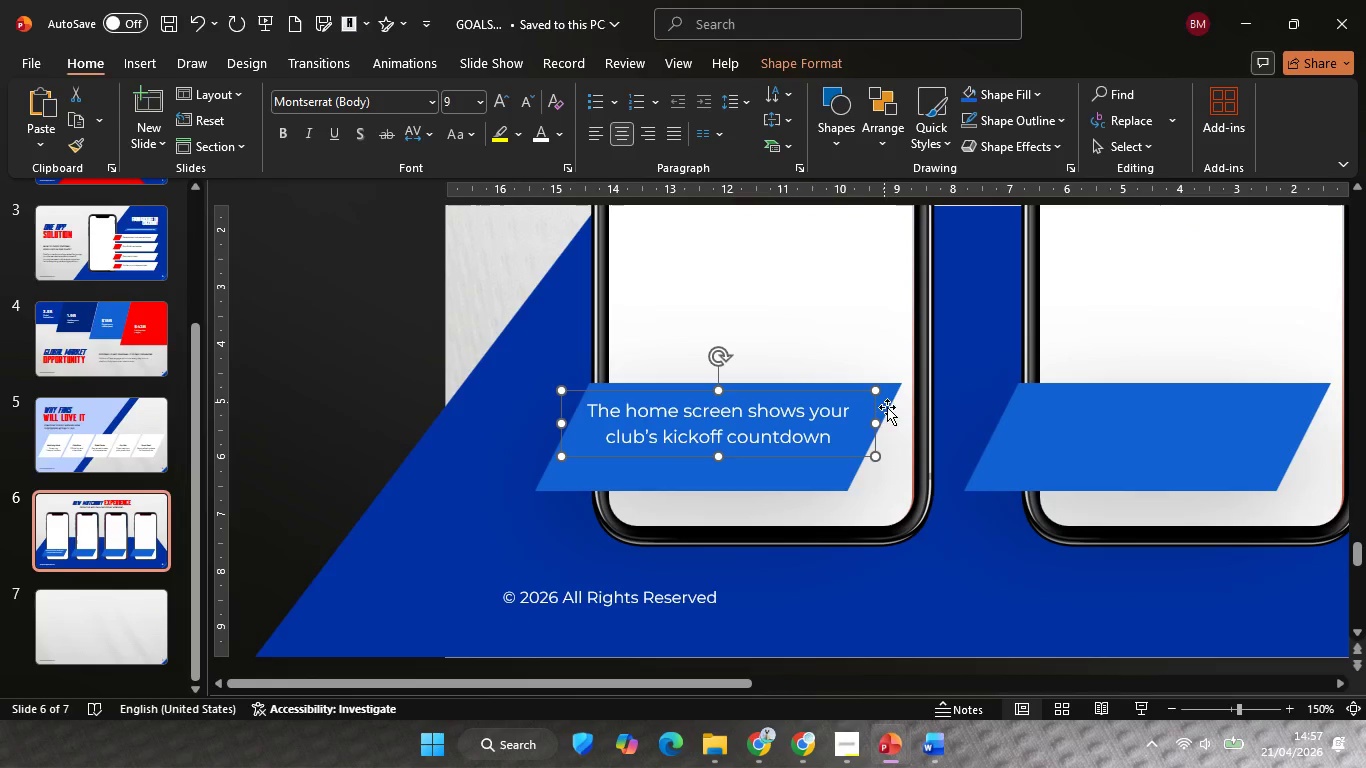 
hold_key(key=ControlLeft, duration=0.94)
hold_key(key=ShiftLeft, duration=0.88)
left_click_drag(start_coordinate=[878, 422], to_coordinate=[849, 427])
 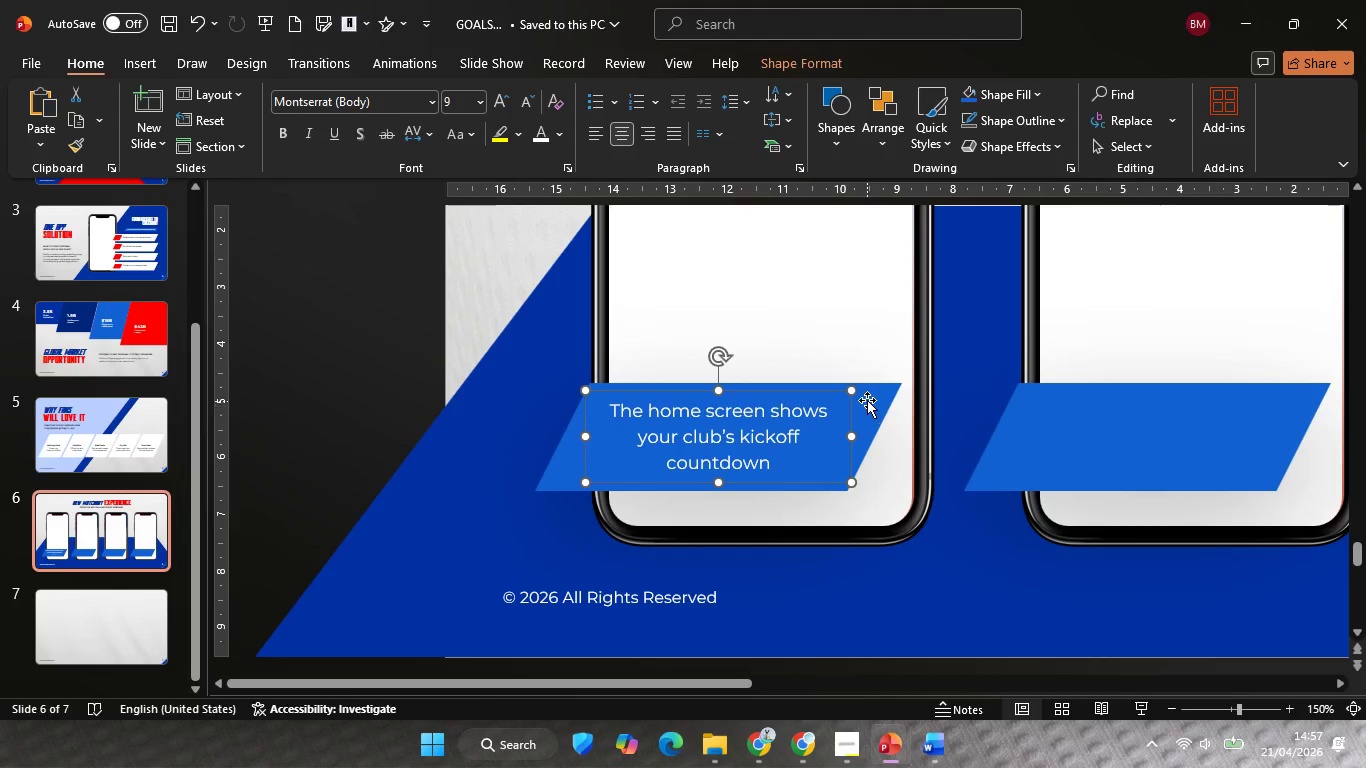 
hold_key(key=ShiftLeft, duration=0.41)
left_click([868, 397])
 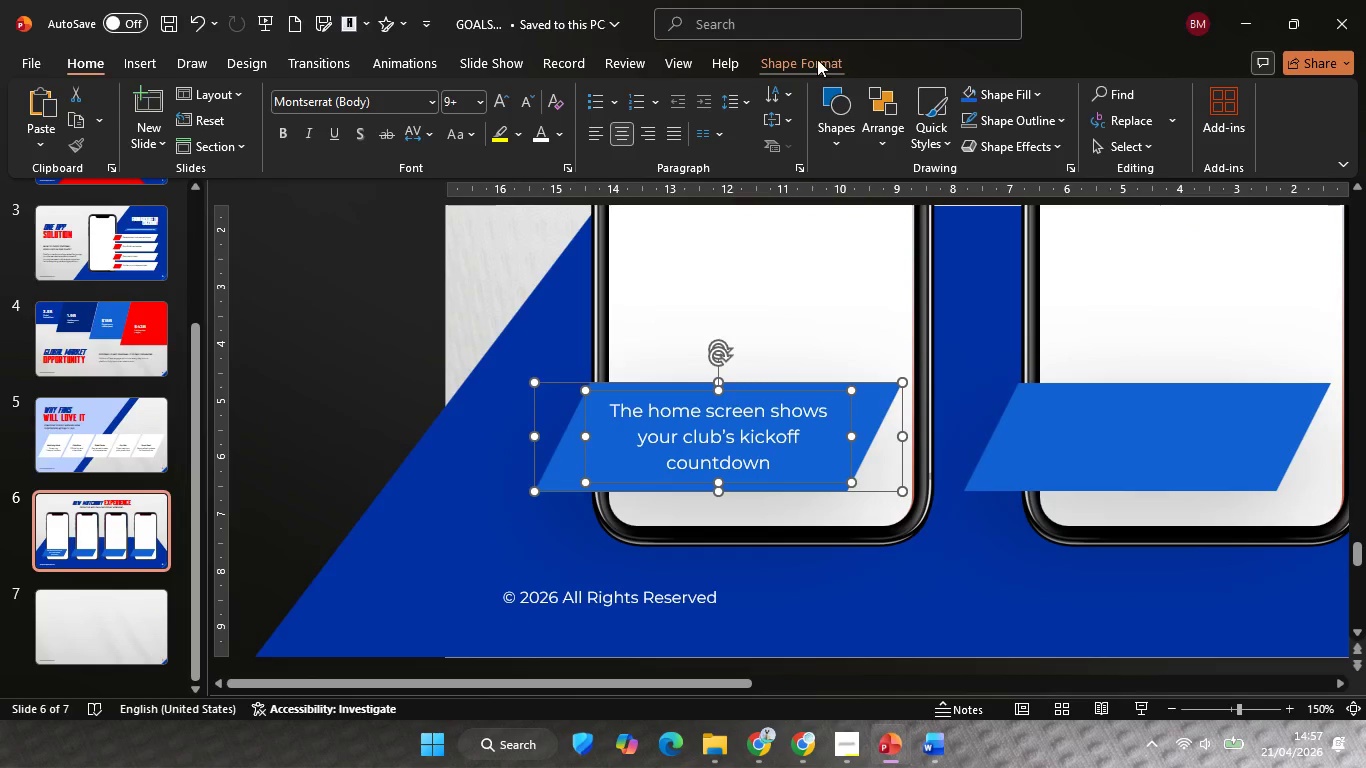 
left_click([817, 59])
 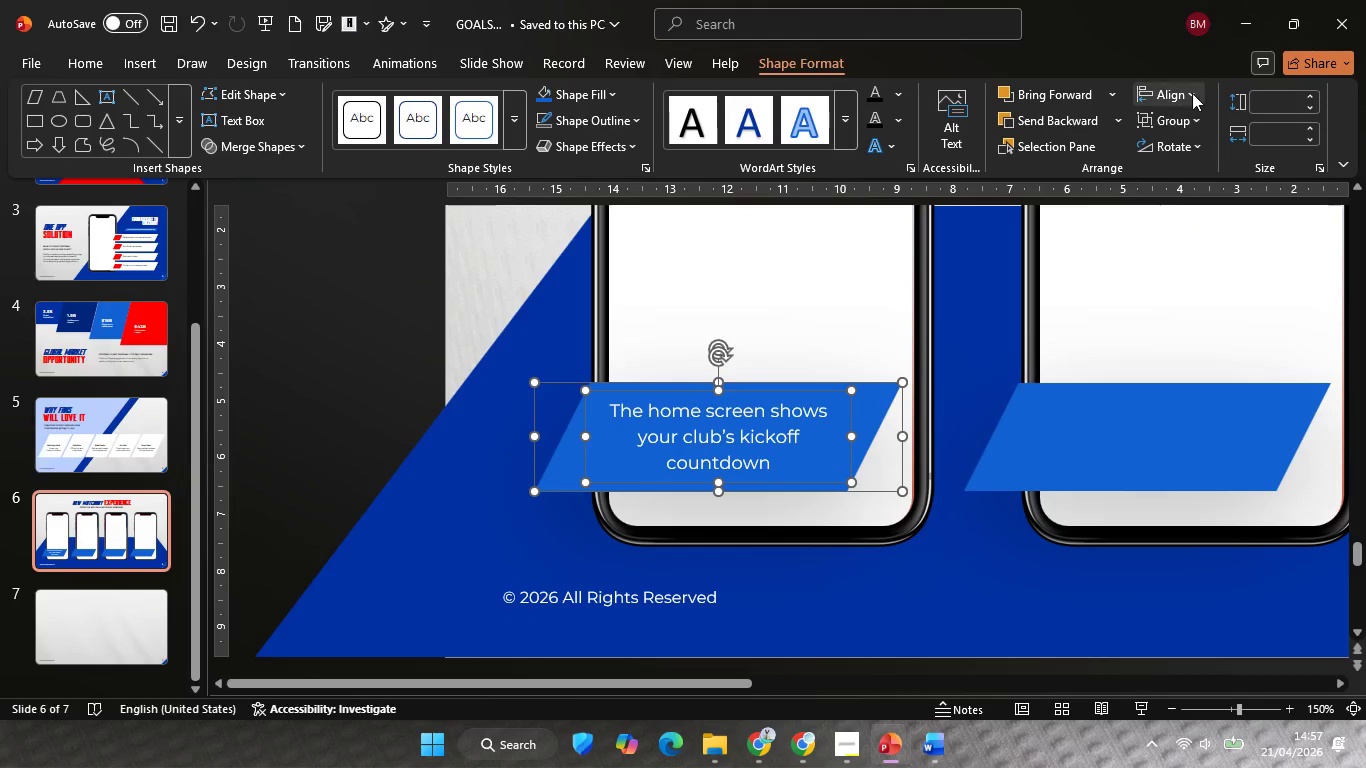 
left_click([1191, 92])
 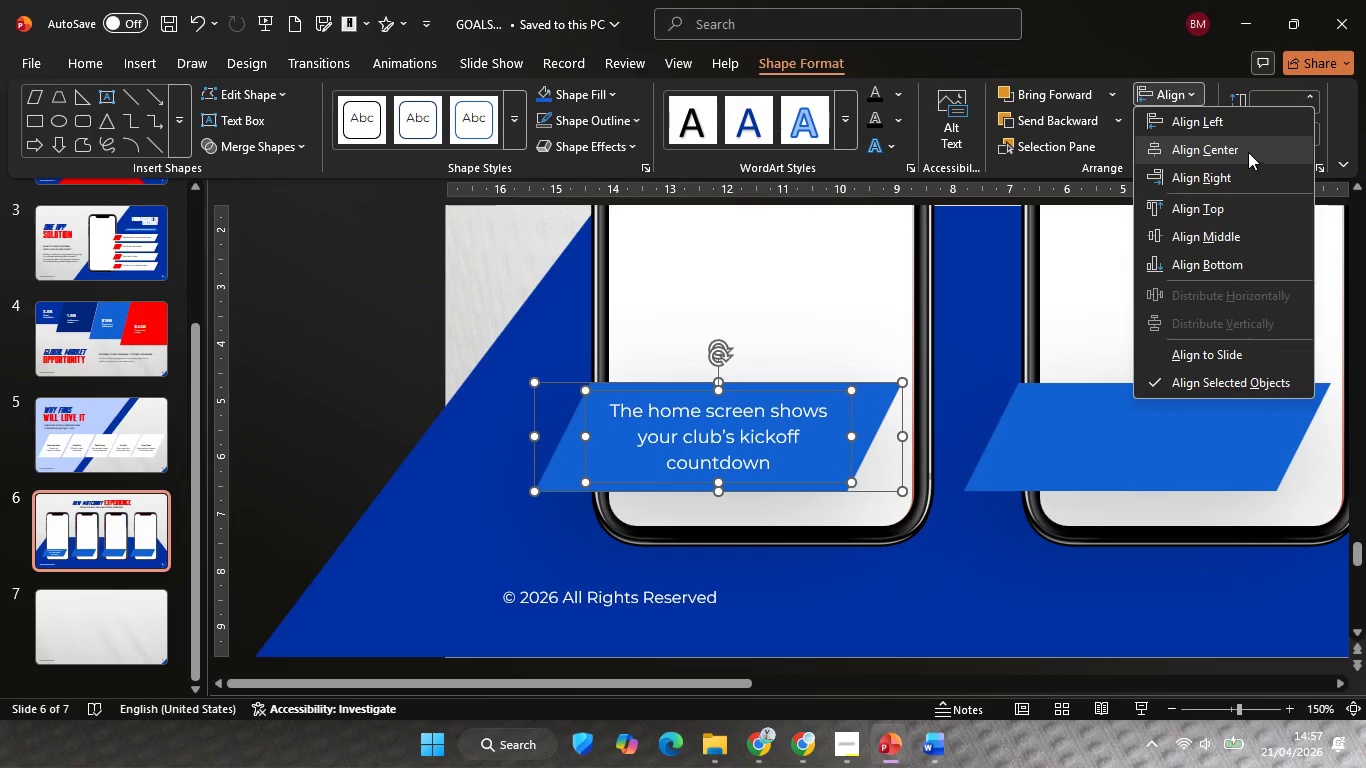 
left_click([1248, 152])
 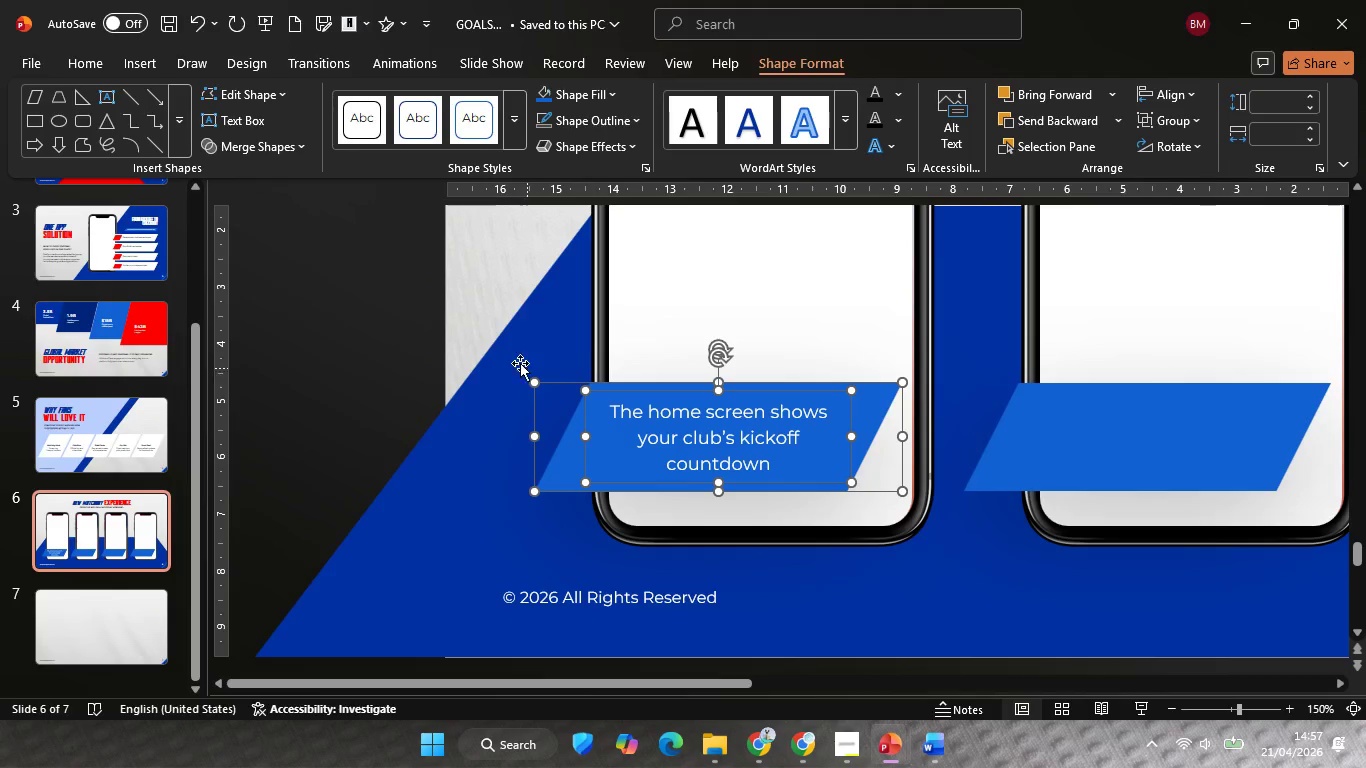 
left_click([353, 316])
 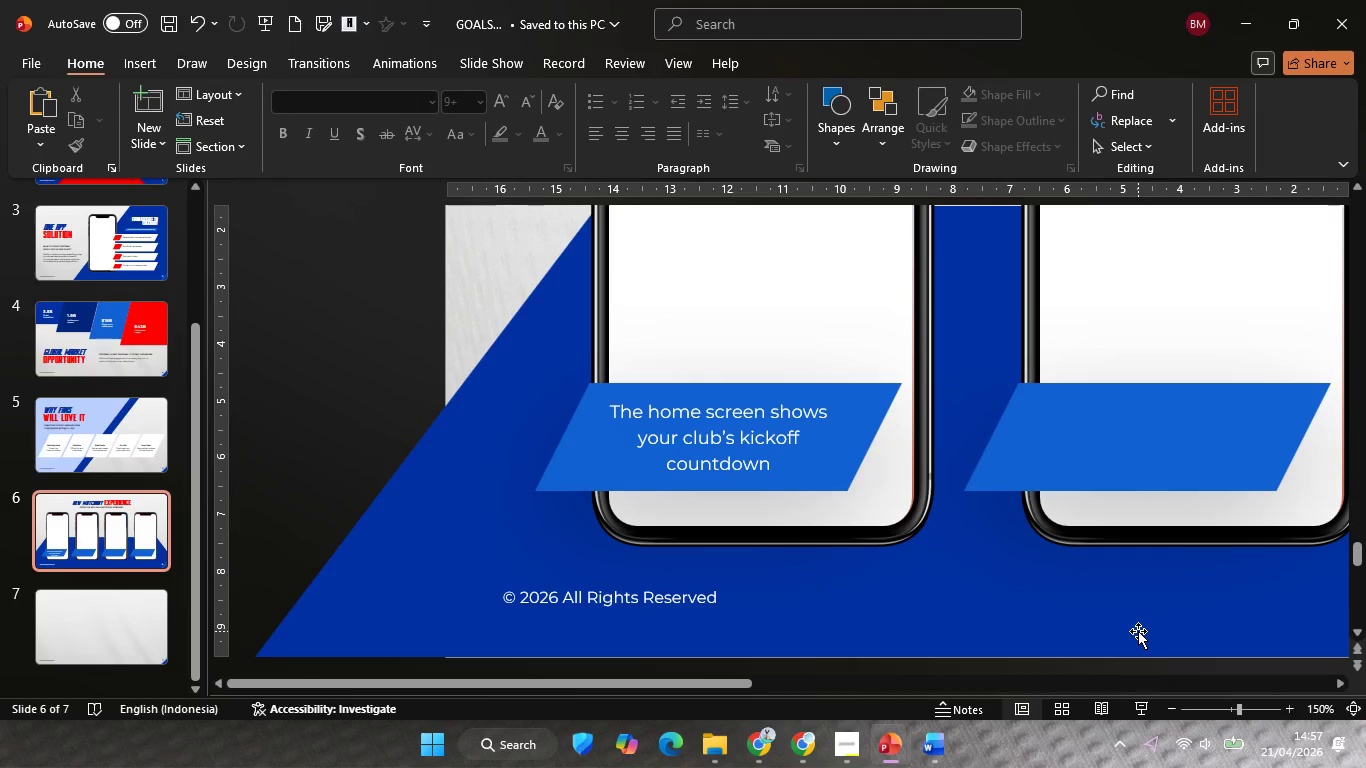 
wait(9.8)
 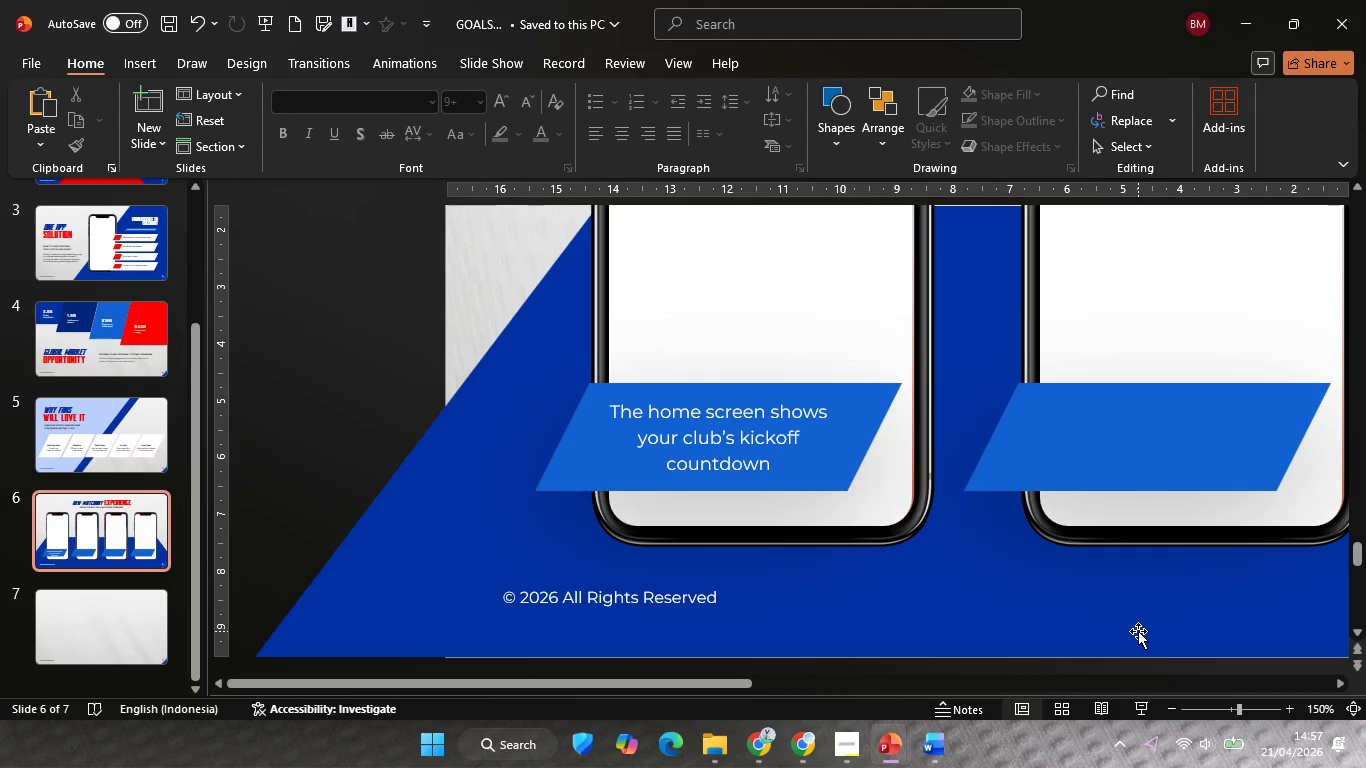 
left_click([699, 400])
 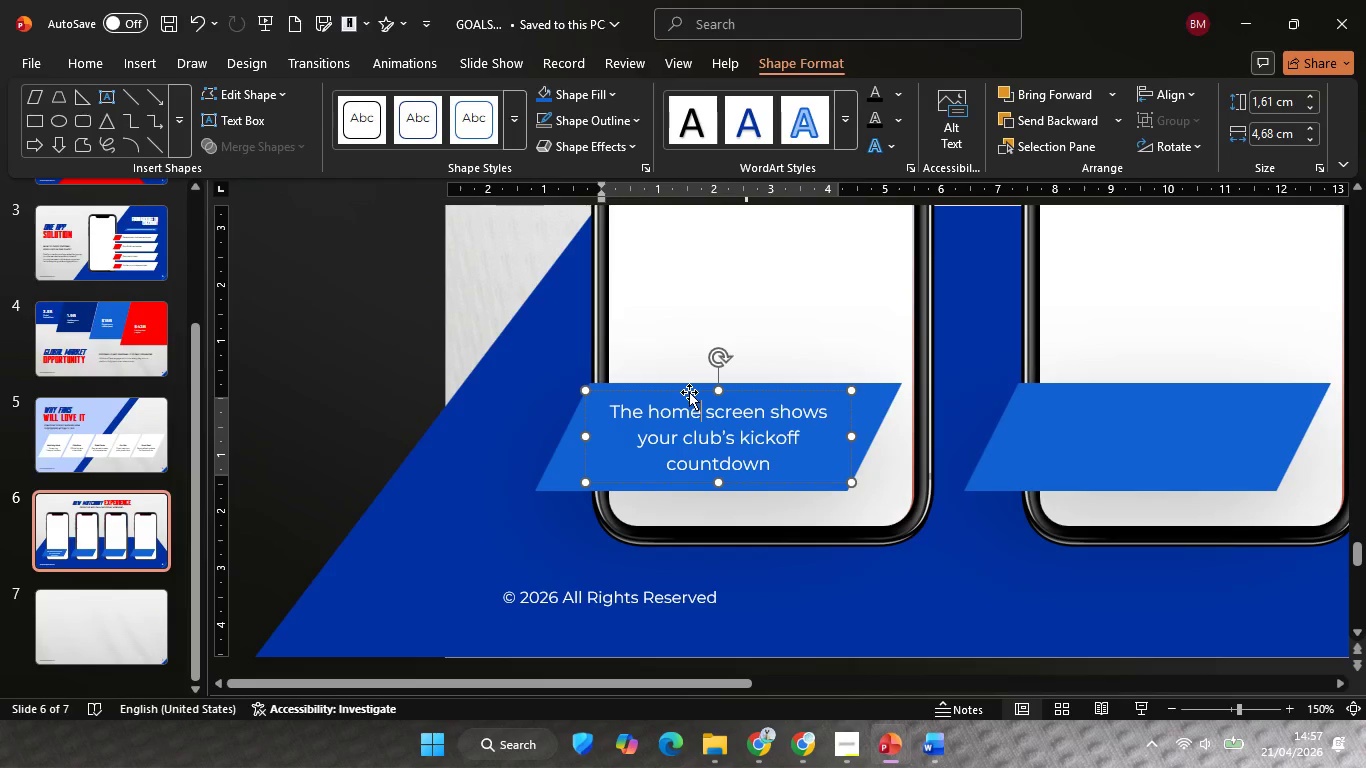 
left_click([689, 392])
 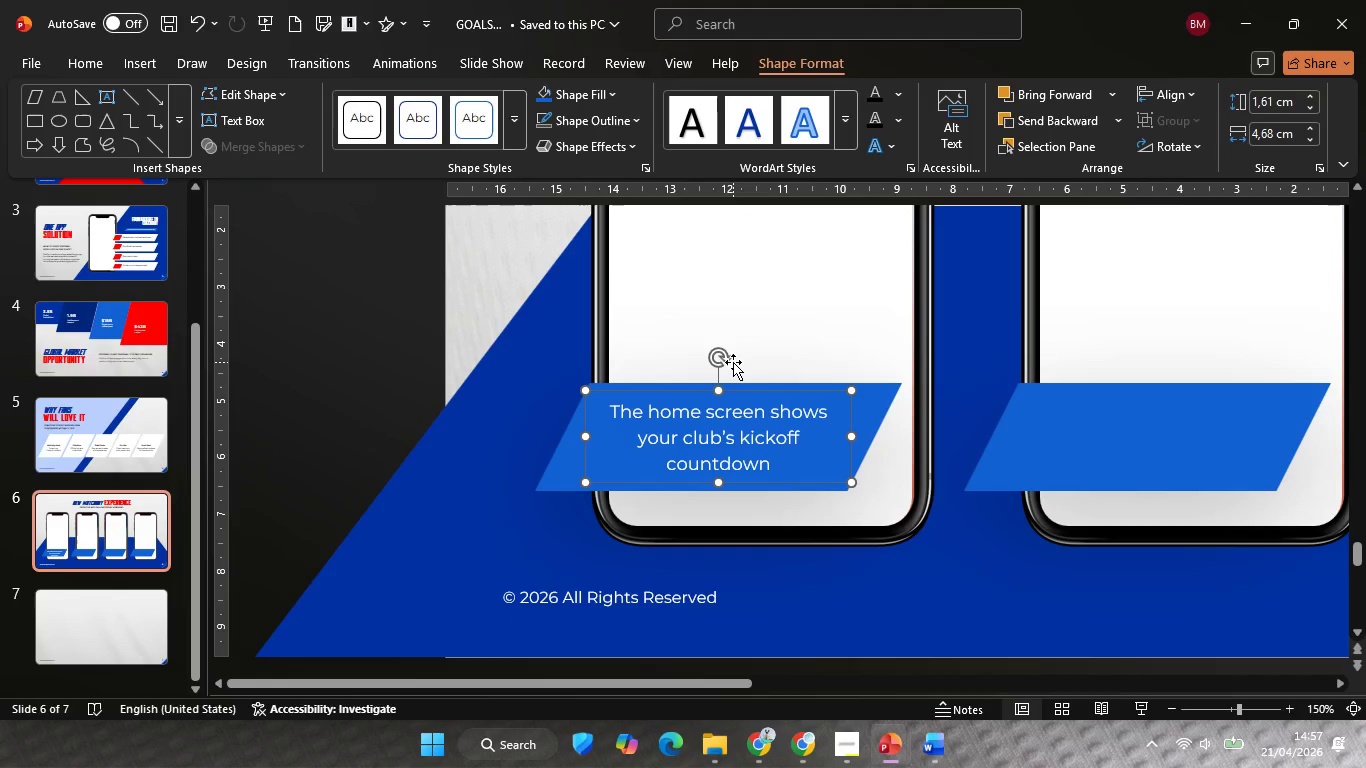 
wait(5.42)
 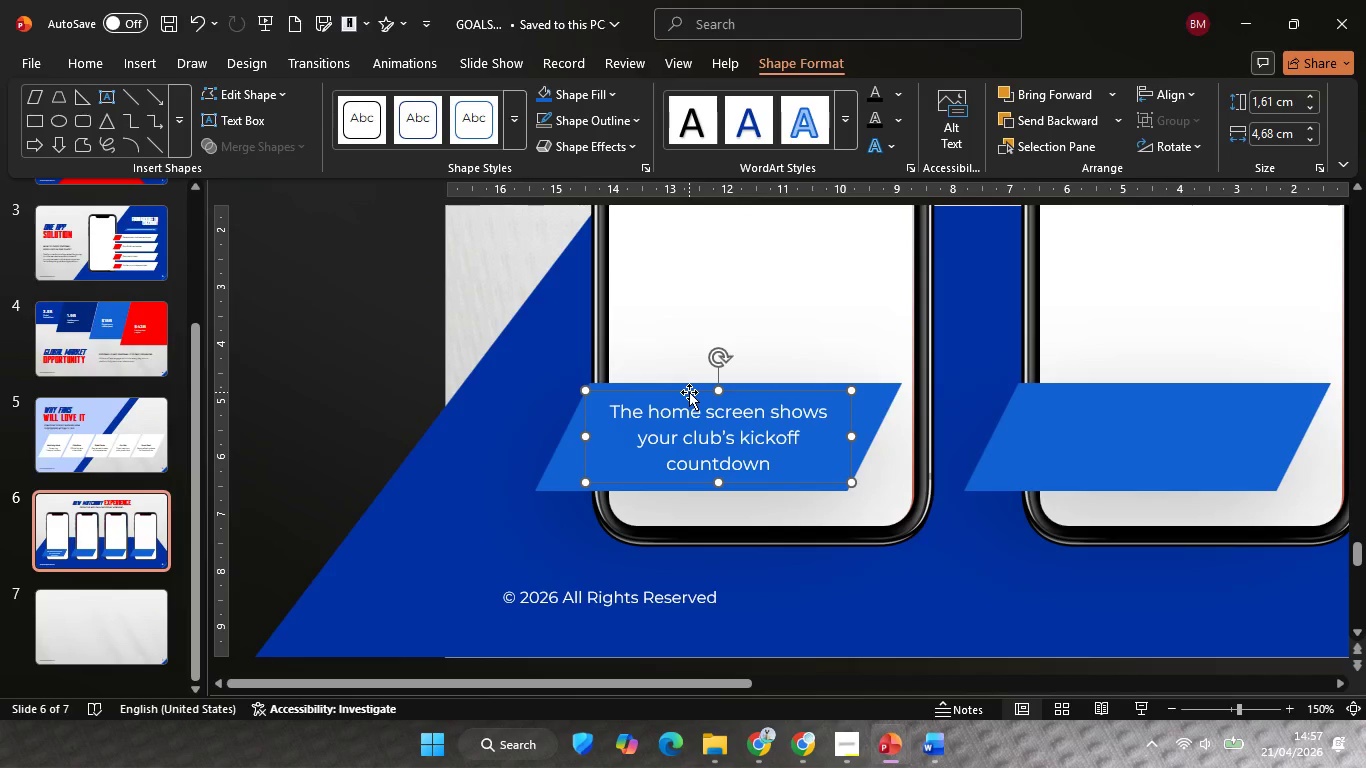 
hold_key(key=ControlLeft, duration=3.11)
hold_key(key=ShiftLeft, duration=2.97)
left_click_drag(start_coordinate=[756, 387], to_coordinate=[1193, 407])
 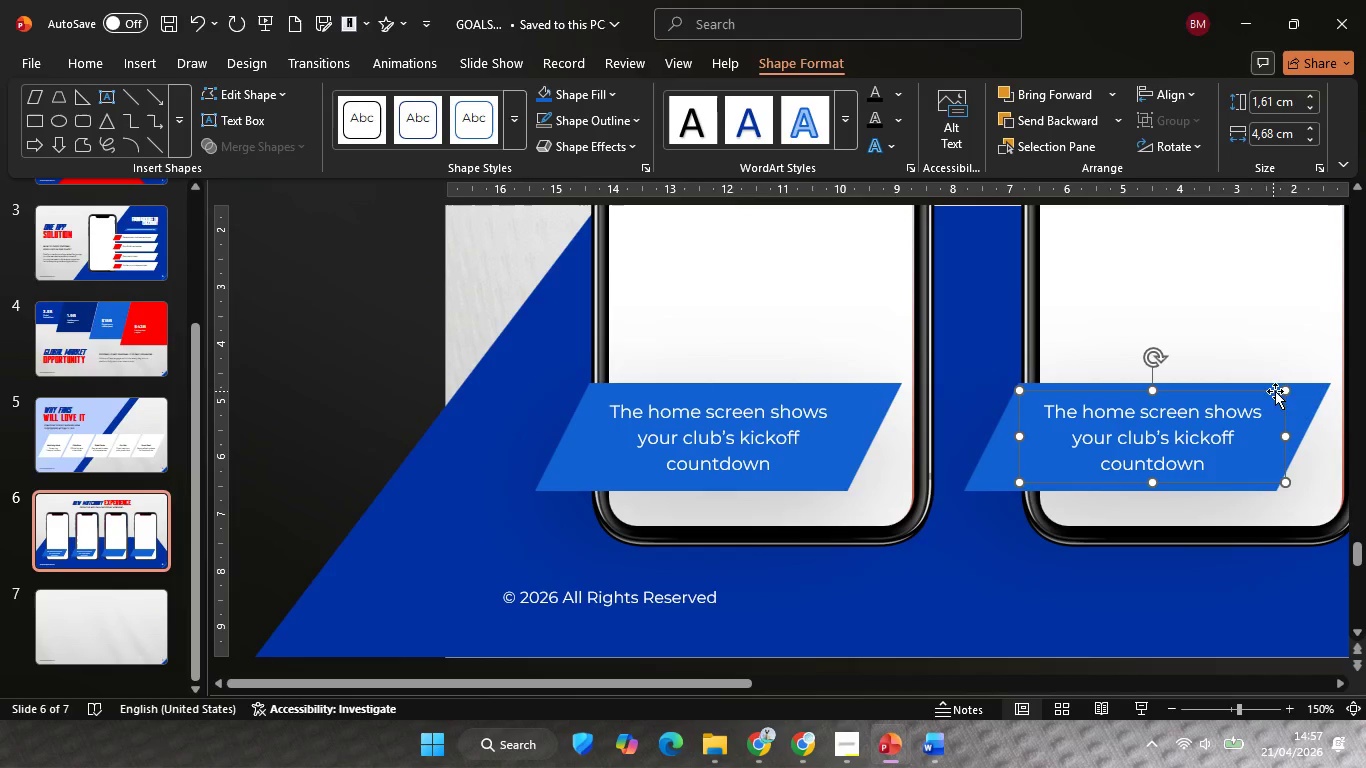 
hold_key(key=ShiftLeft, duration=0.89)
 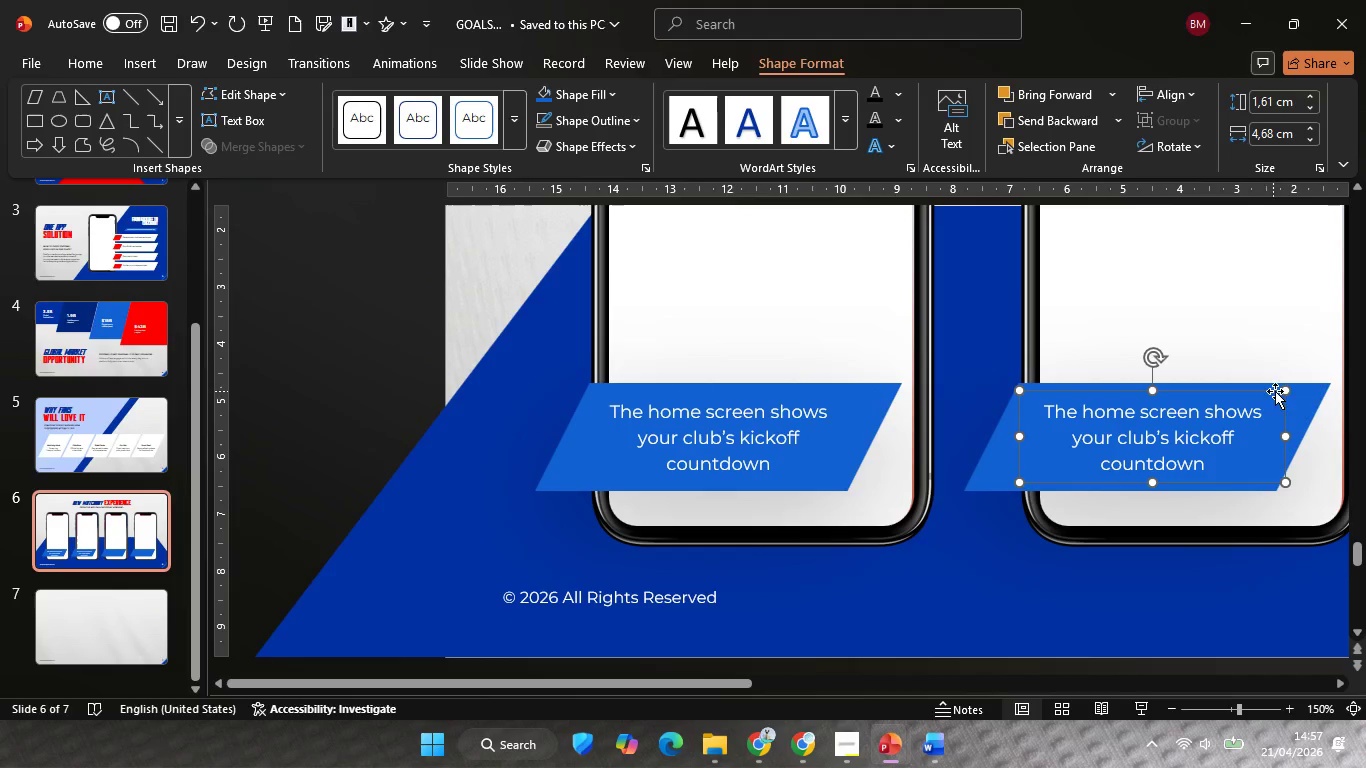 
key(Control+Shift+ControlLeft)
 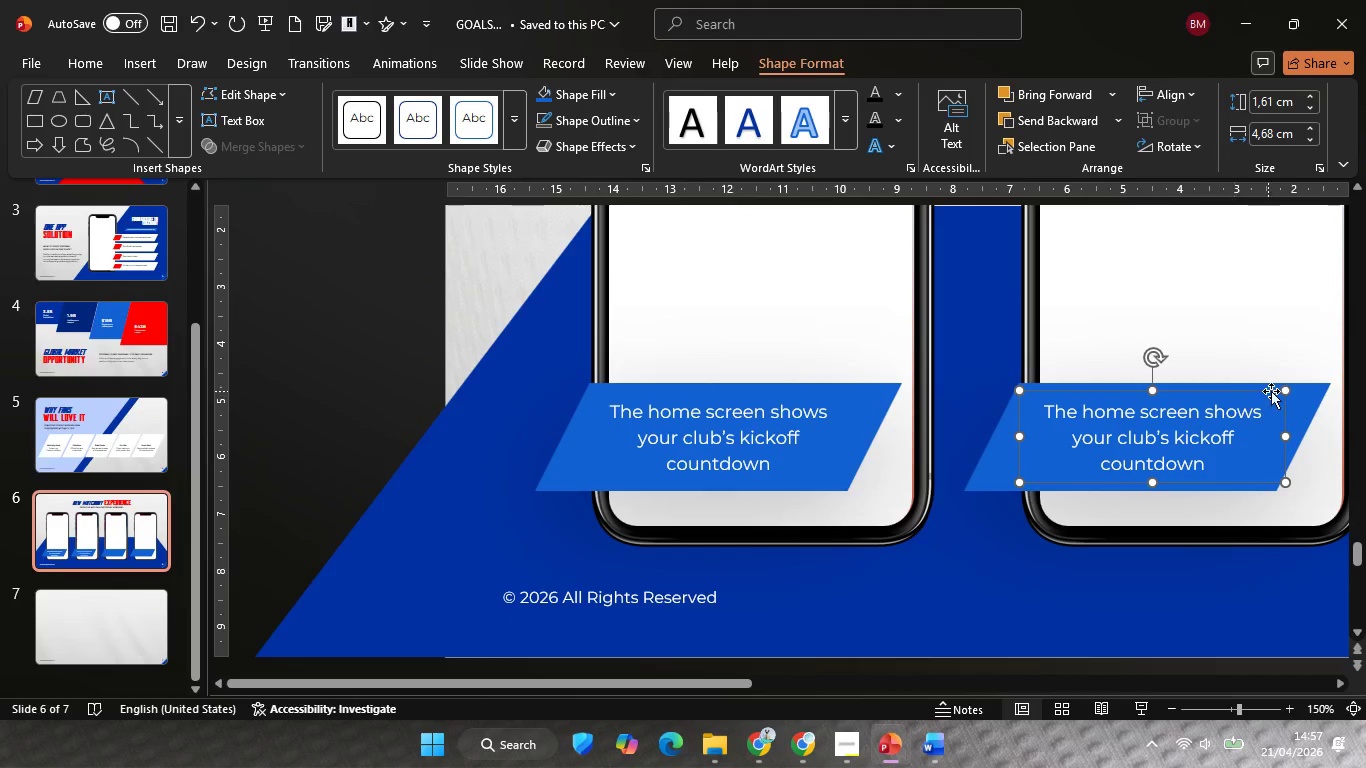 
hold_key(key=ShiftLeft, duration=0.48)
left_click([1313, 394])
 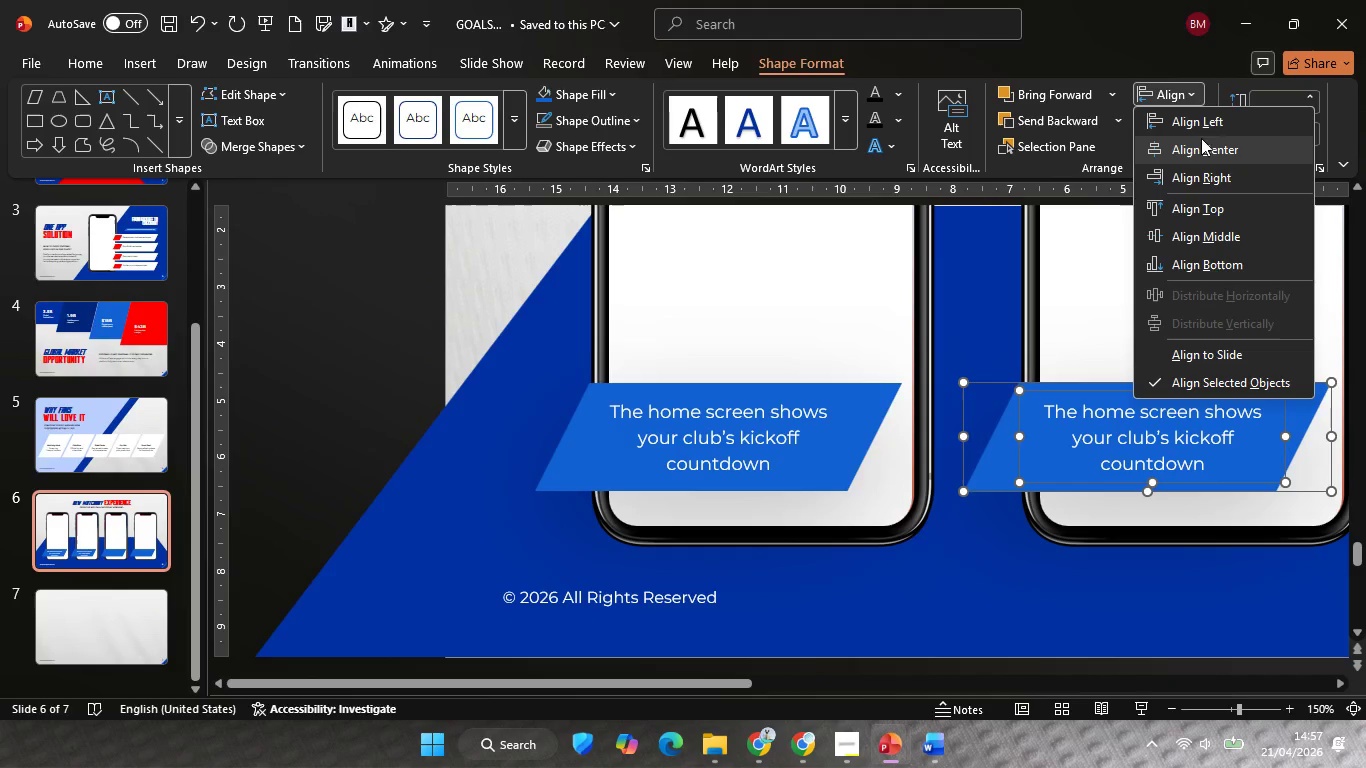 
double_click([1203, 142])
 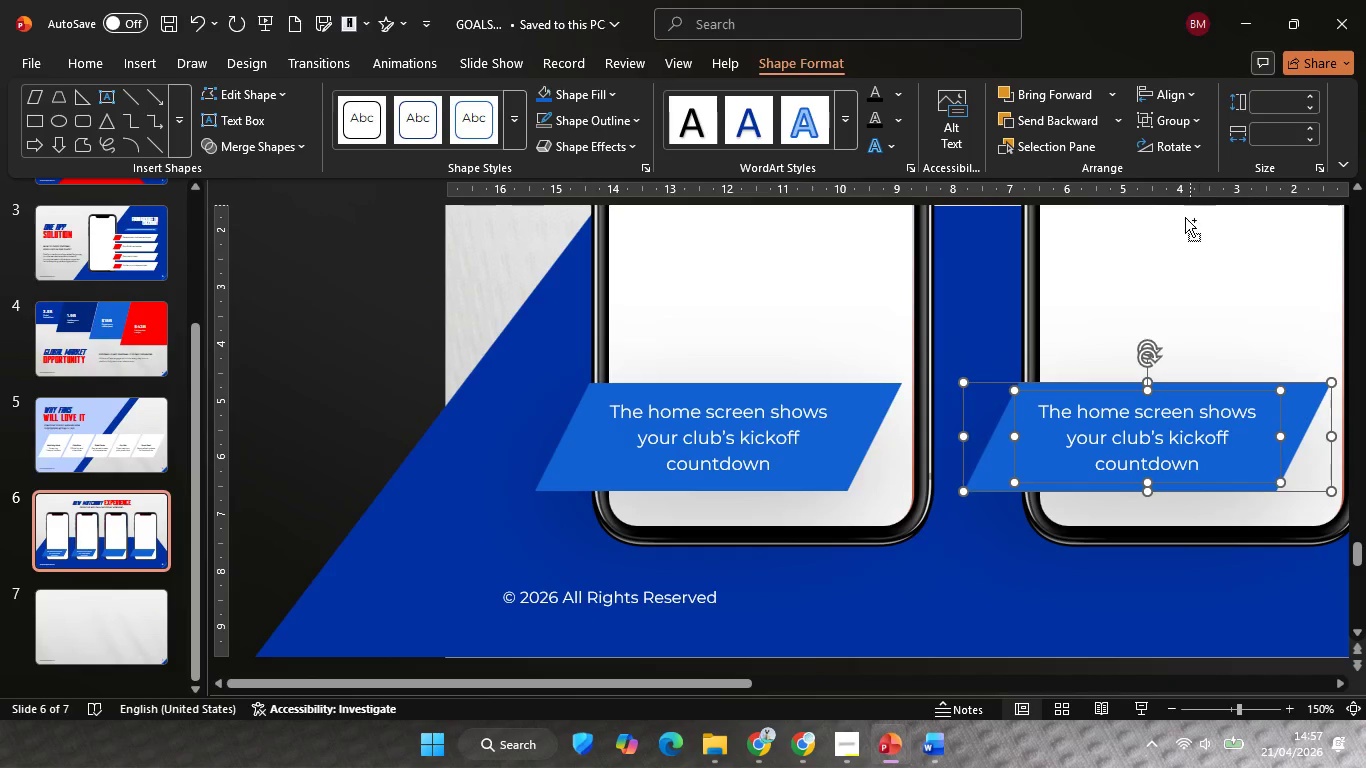 
hold_key(key=ControlLeft, duration=0.45)
scroll: coordinate [1169, 249], scroll_direction: down, amount: 1.0
 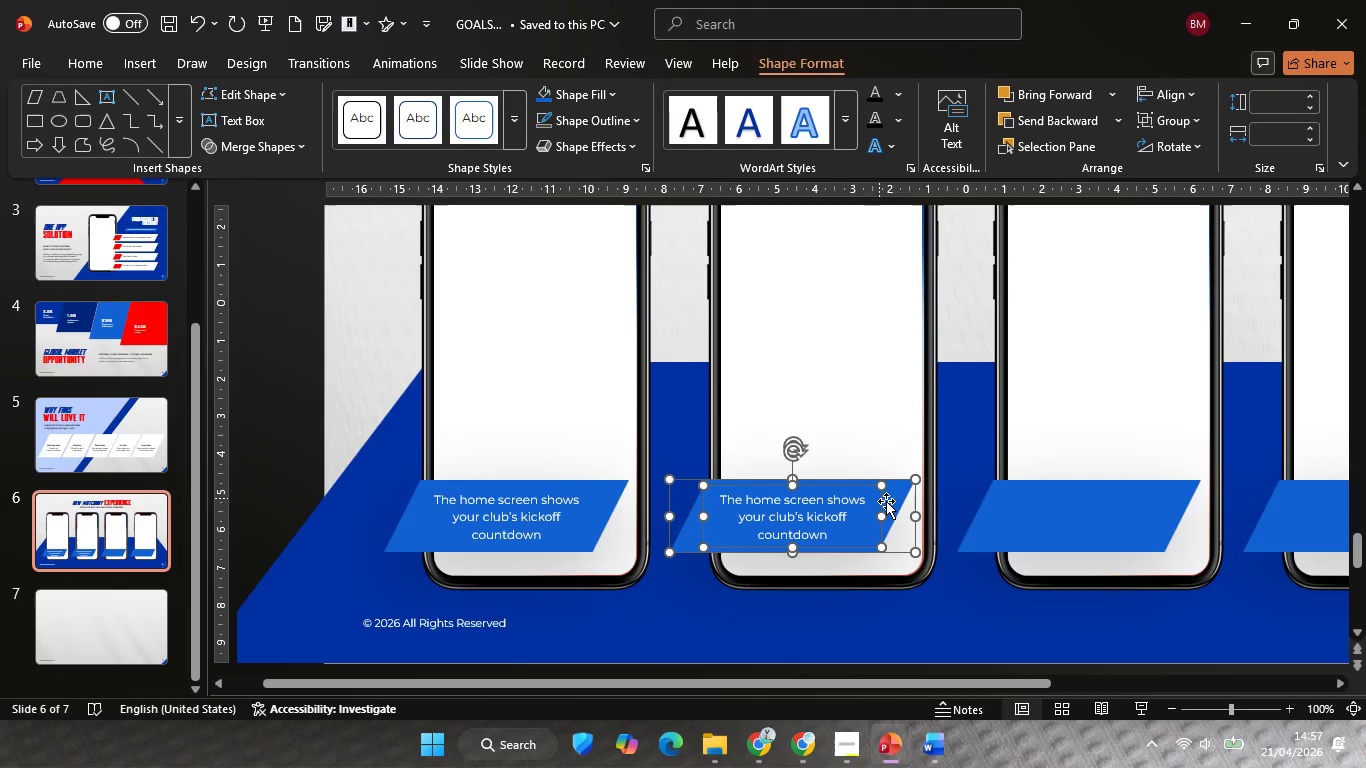 
hold_key(key=ShiftLeft, duration=0.62)
left_click([903, 491])
 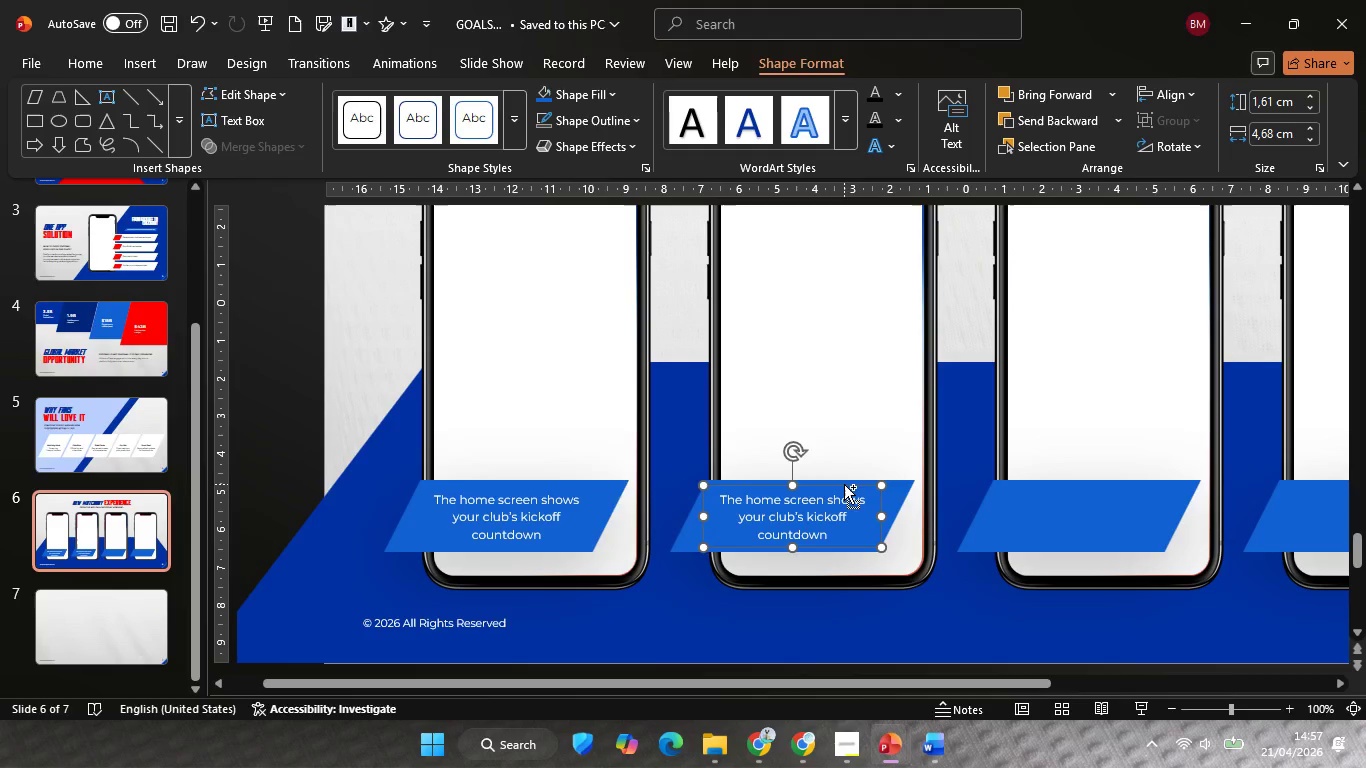 
hold_key(key=ControlLeft, duration=2.03)
hold_key(key=ShiftLeft, duration=3.11)
left_click_drag(start_coordinate=[851, 486], to_coordinate=[1142, 492])
 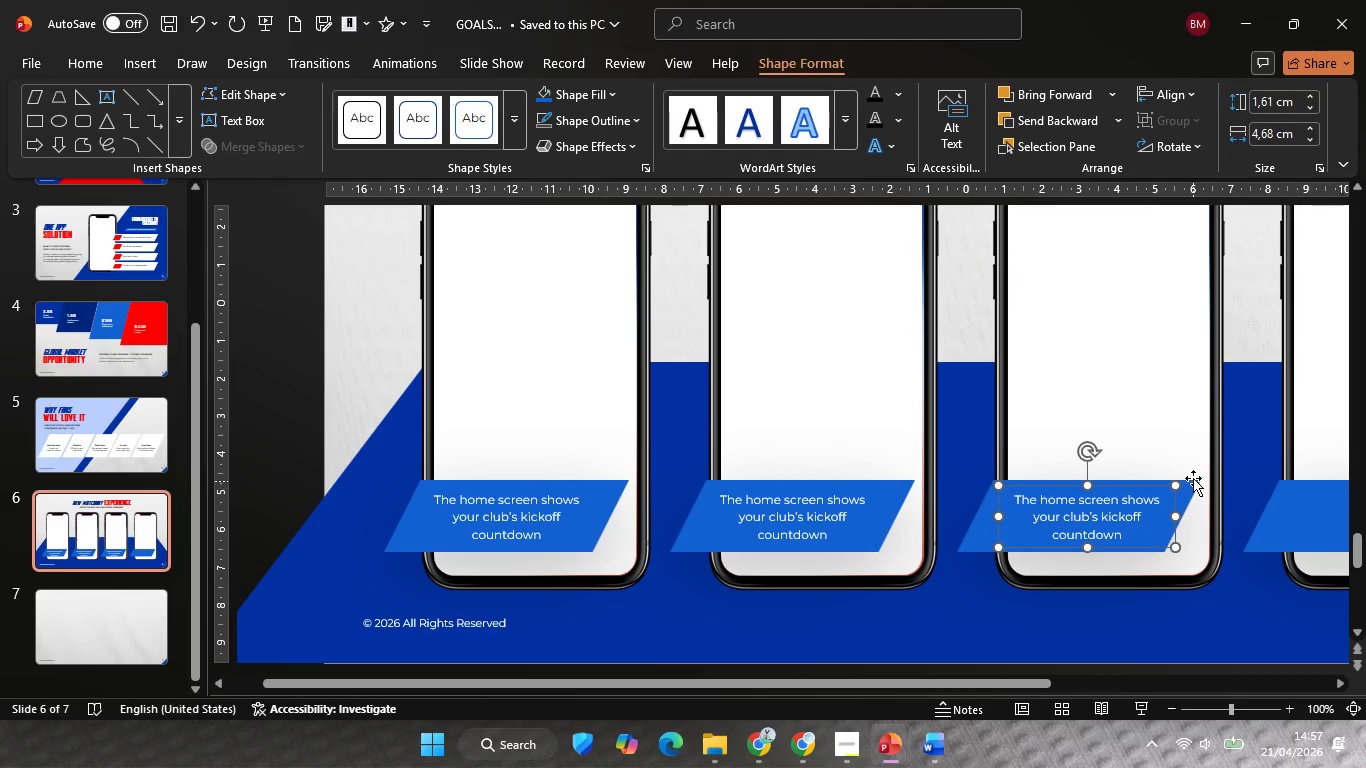 
left_click([1193, 476])
 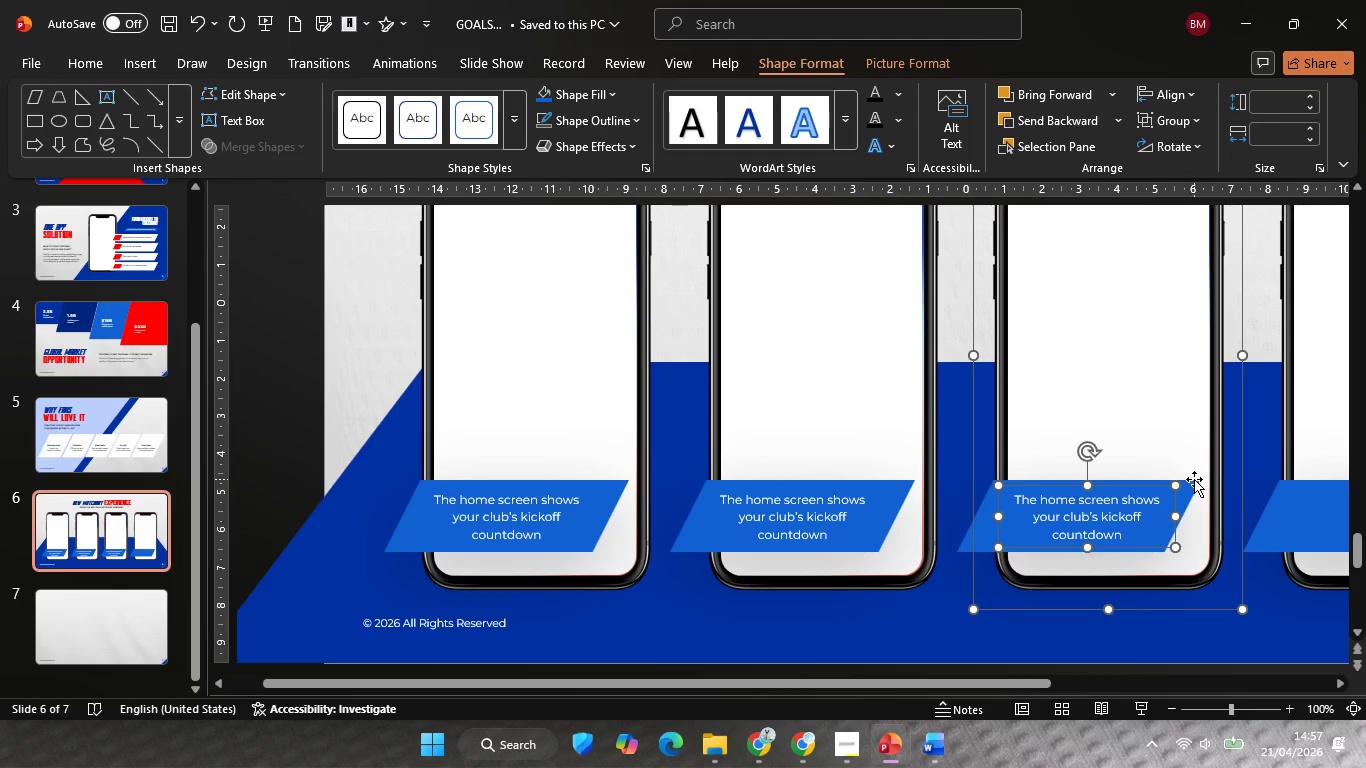 
hold_key(key=ShiftLeft, duration=0.7)
left_click([1188, 482])
 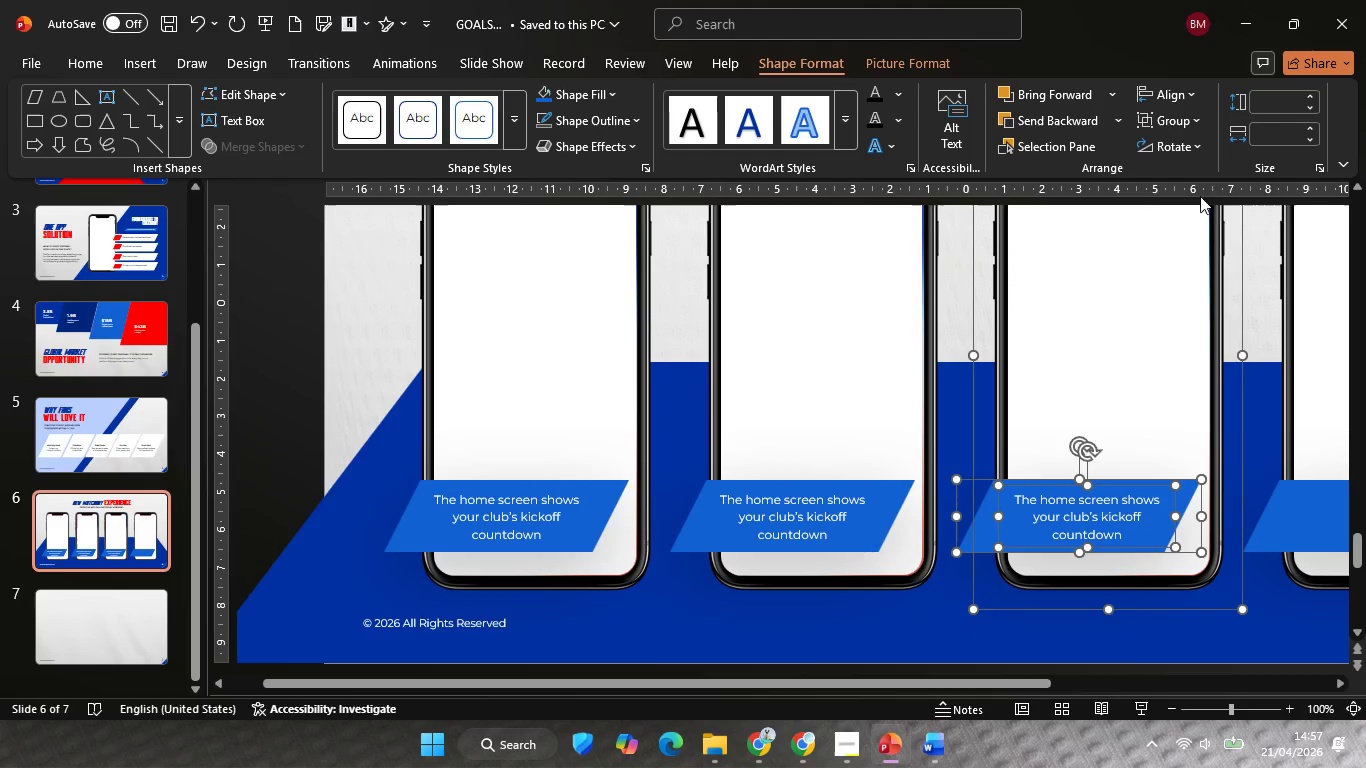 
hold_key(key=ShiftLeft, duration=0.59)
left_click([1197, 308])
 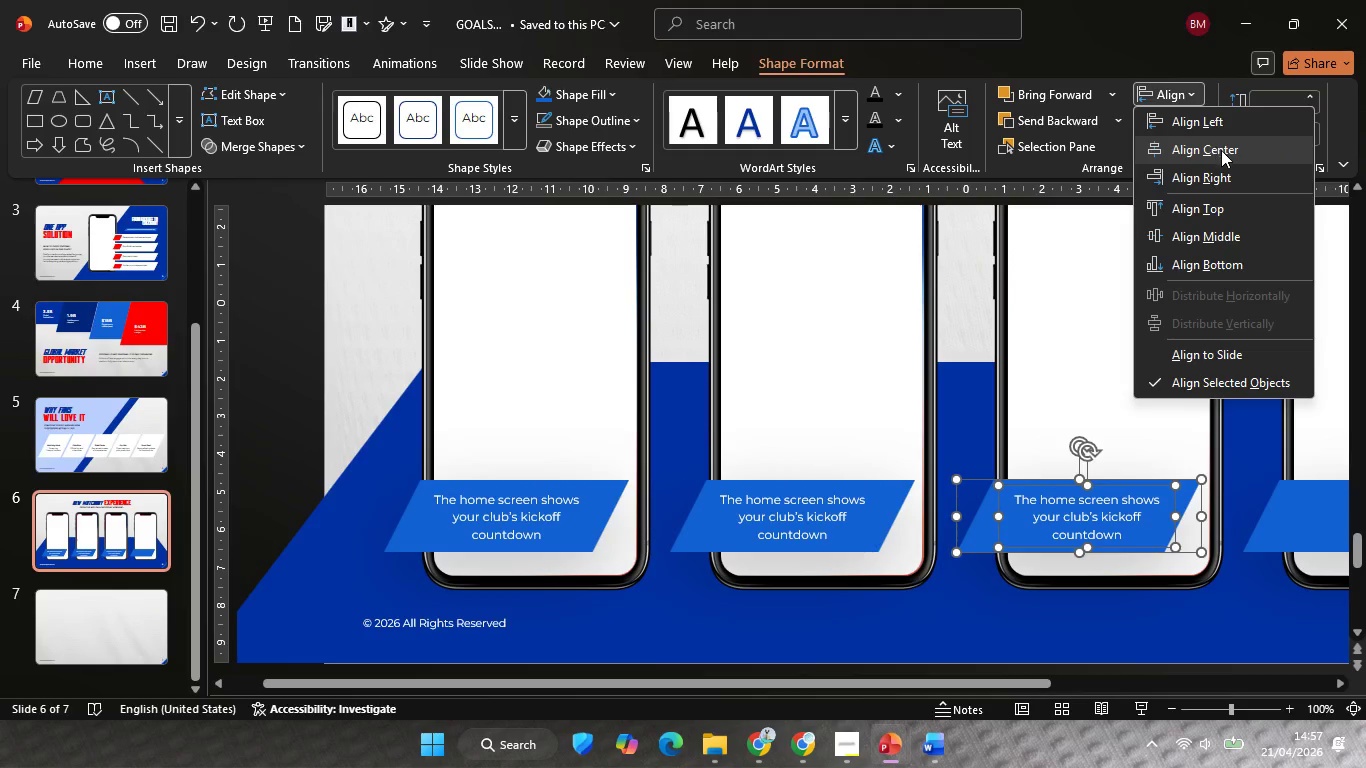 
double_click([1221, 150])
 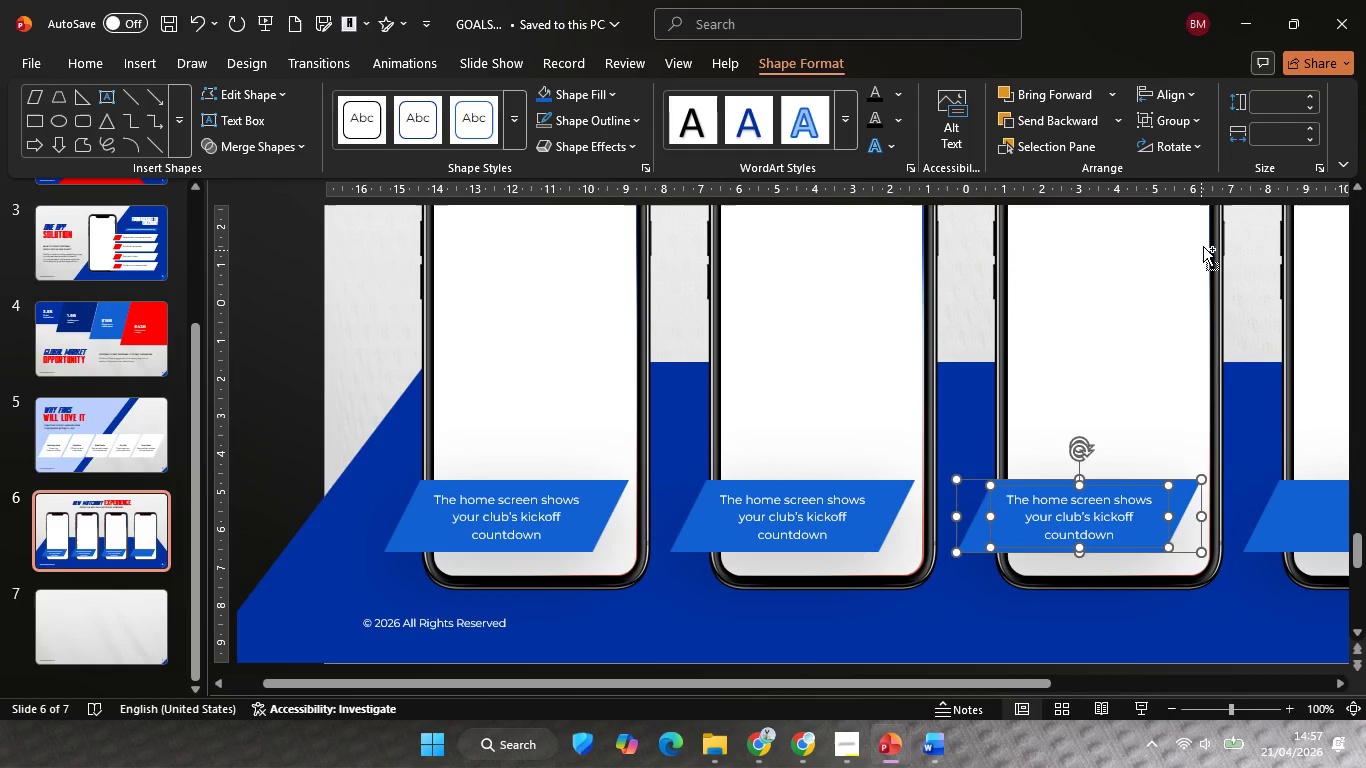 
hold_key(key=ControlLeft, duration=0.33)
 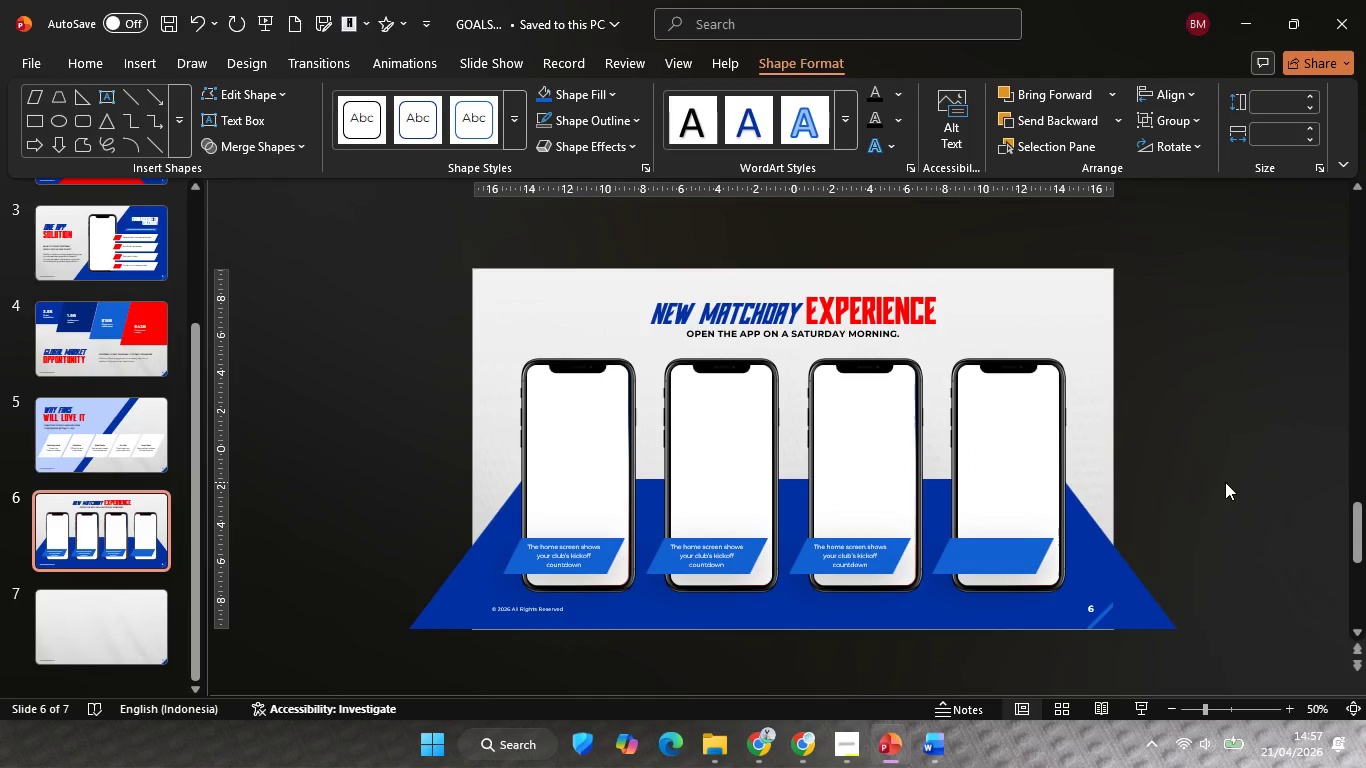 
left_click([1225, 482])
 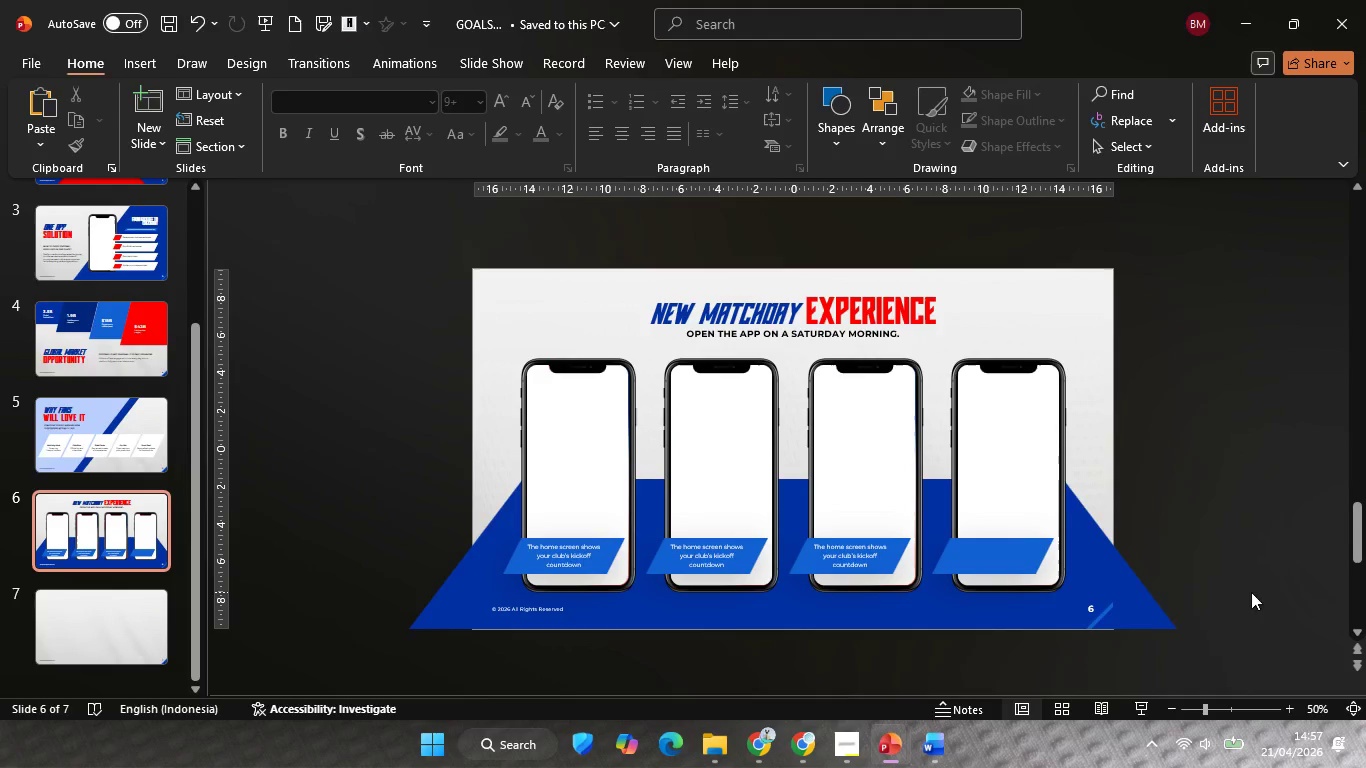 
scroll: coordinate [1120, 398], scroll_direction: down, amount: 4.0
 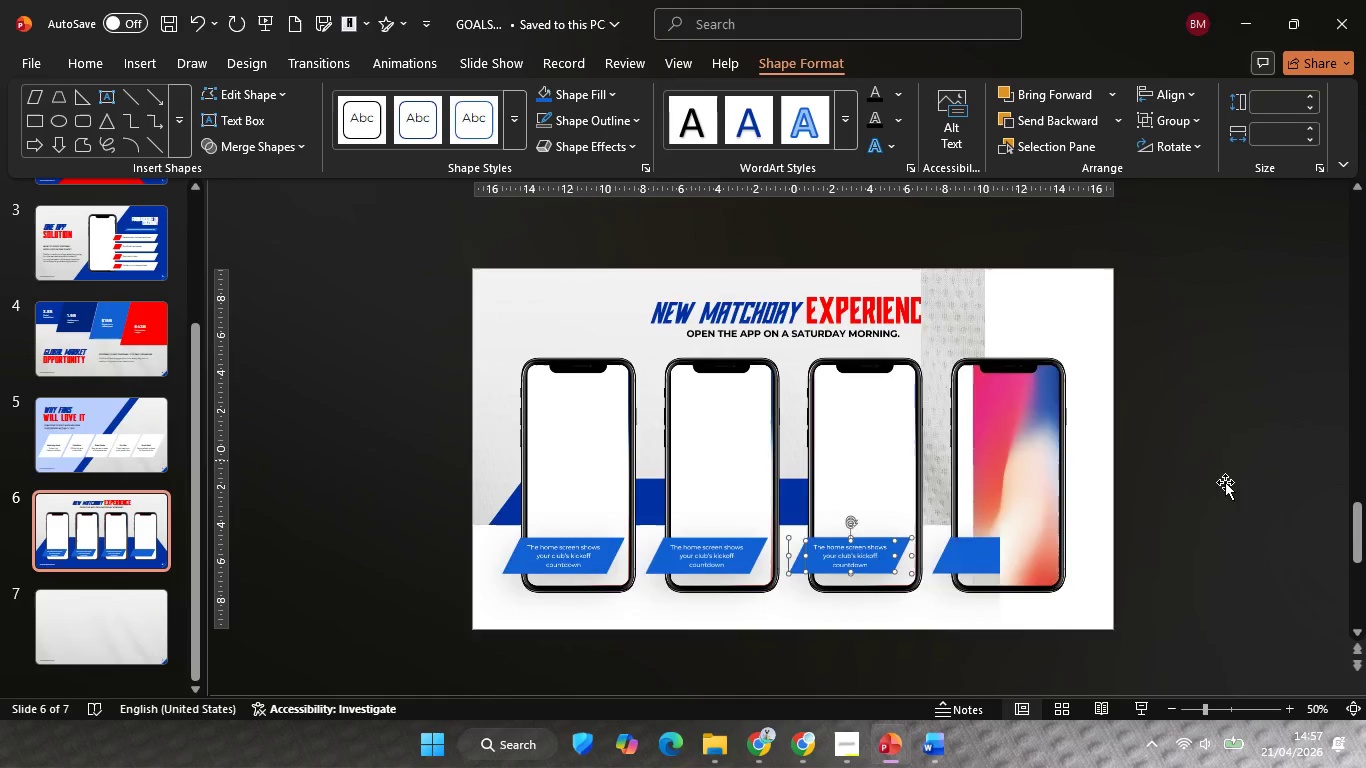 
left_click([1305, 545])
 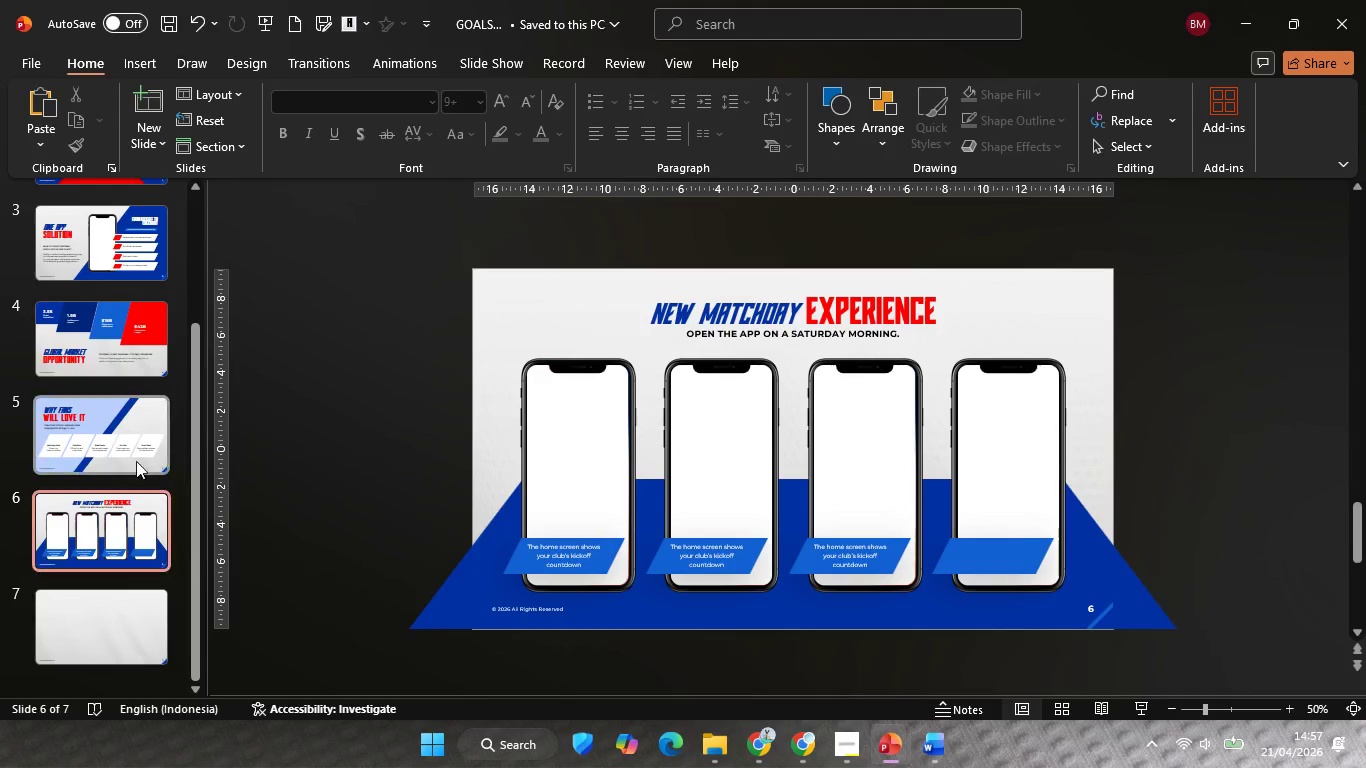 
left_click([135, 429])
 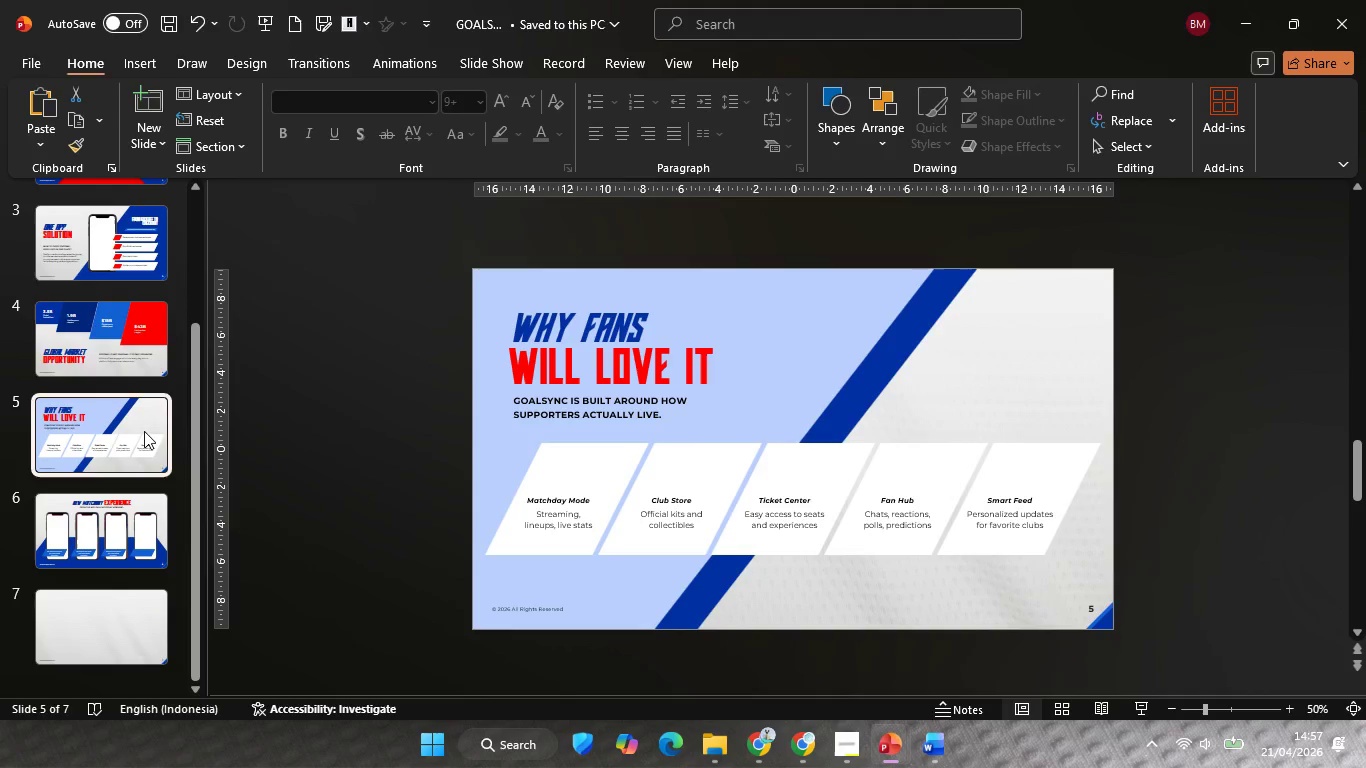 
scroll: coordinate [84, 604], scroll_direction: down, amount: 8.0
 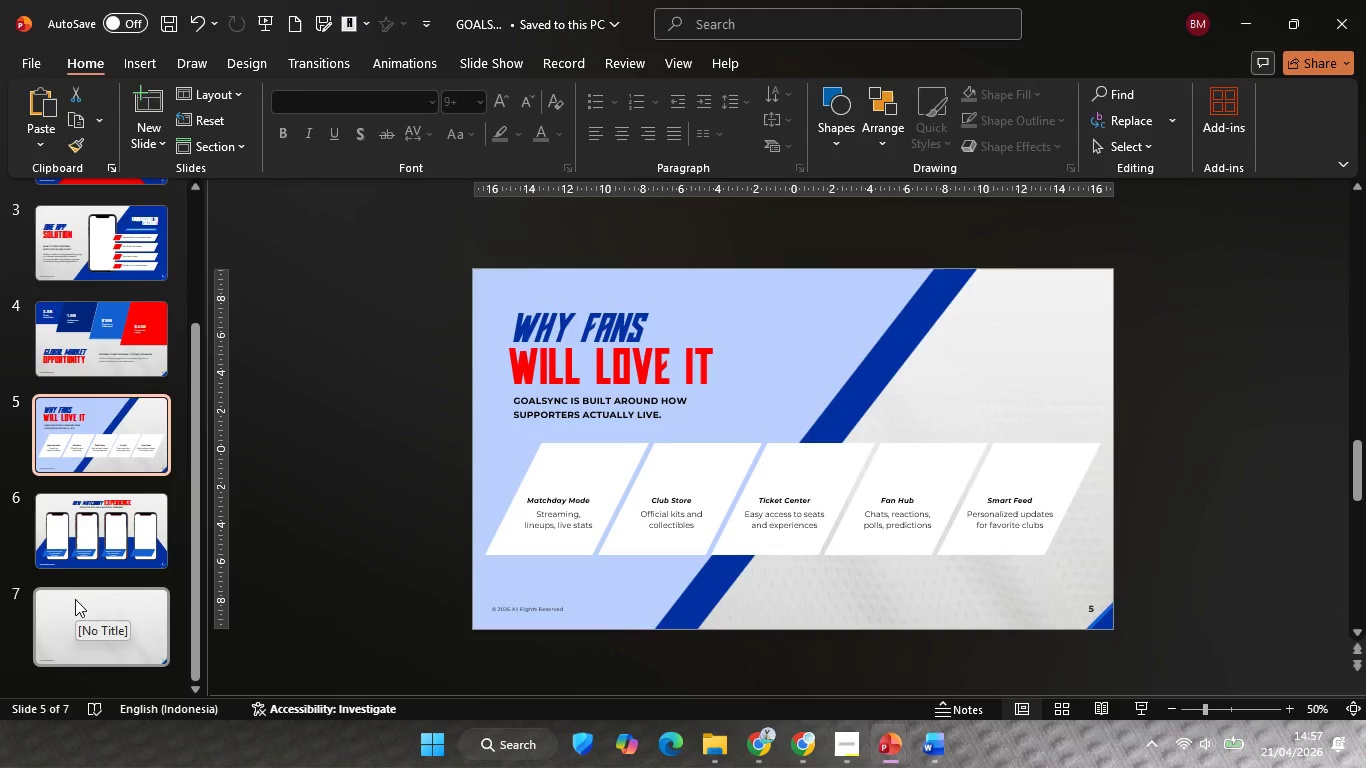 
scroll: coordinate [75, 599], scroll_direction: up, amount: 7.0
 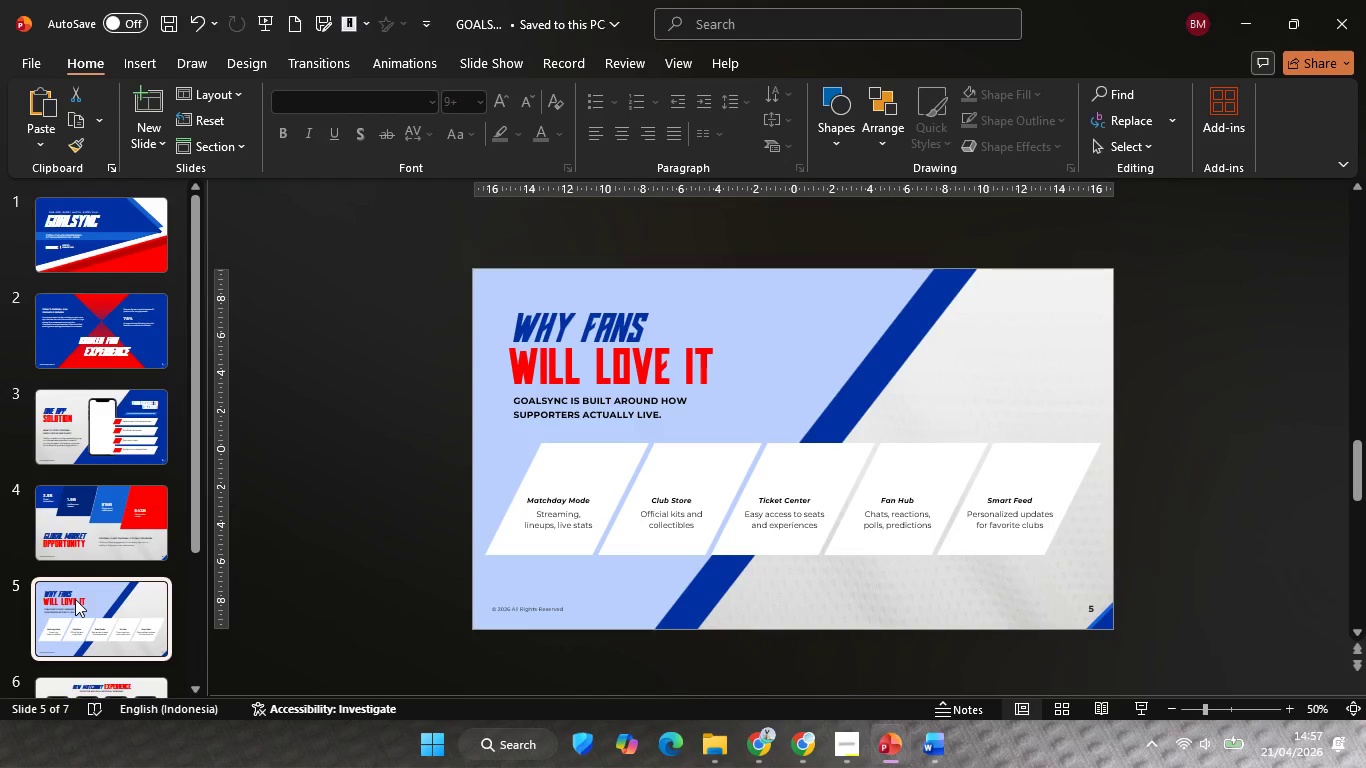 
scroll: coordinate [75, 599], scroll_direction: down, amount: 3.0
 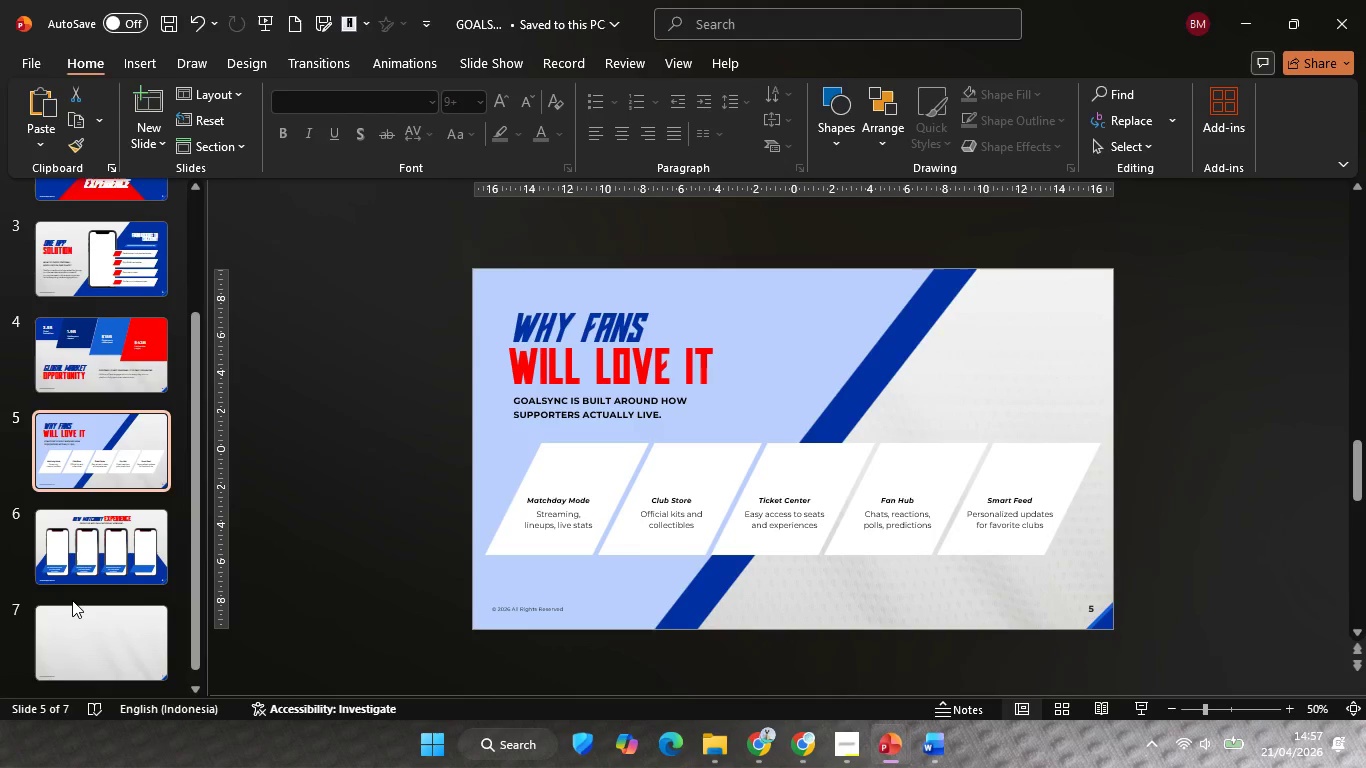 
wait(7.83)
 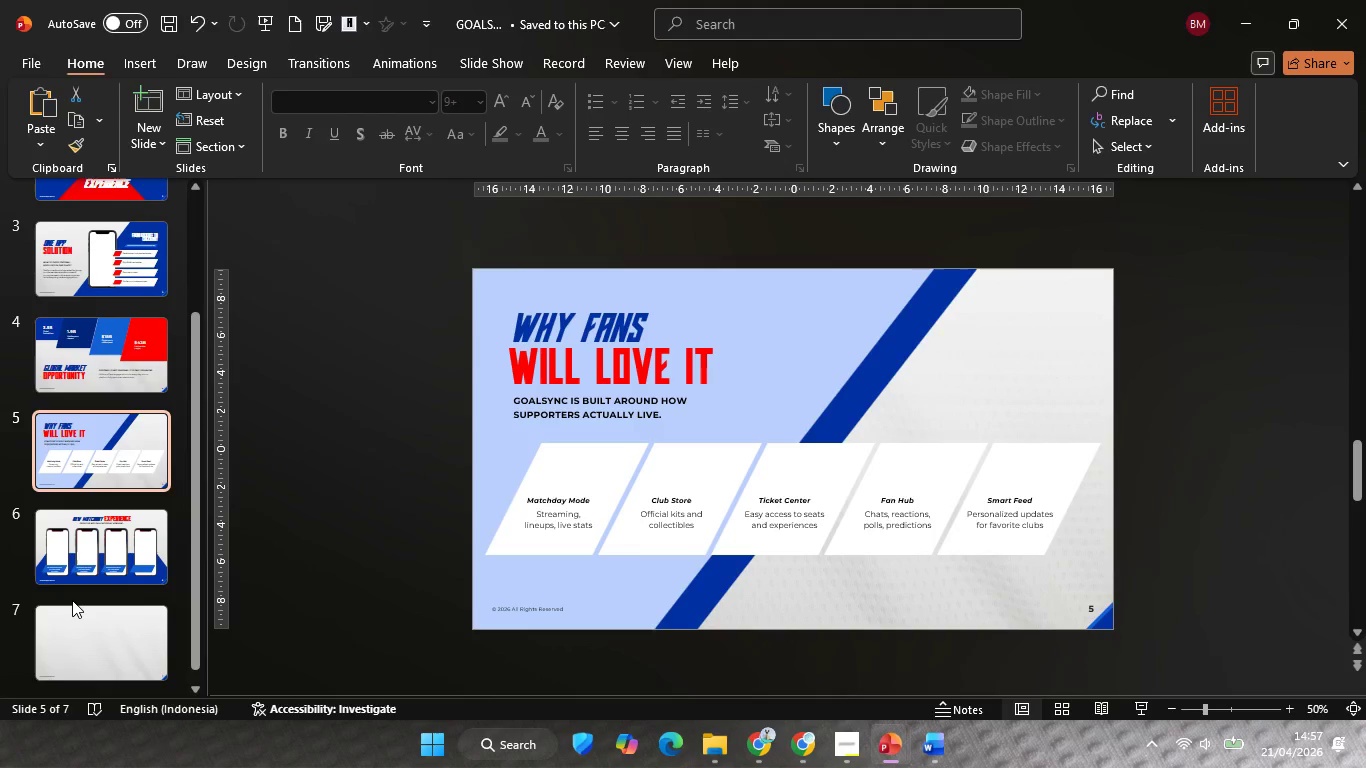 
left_click([120, 558])
 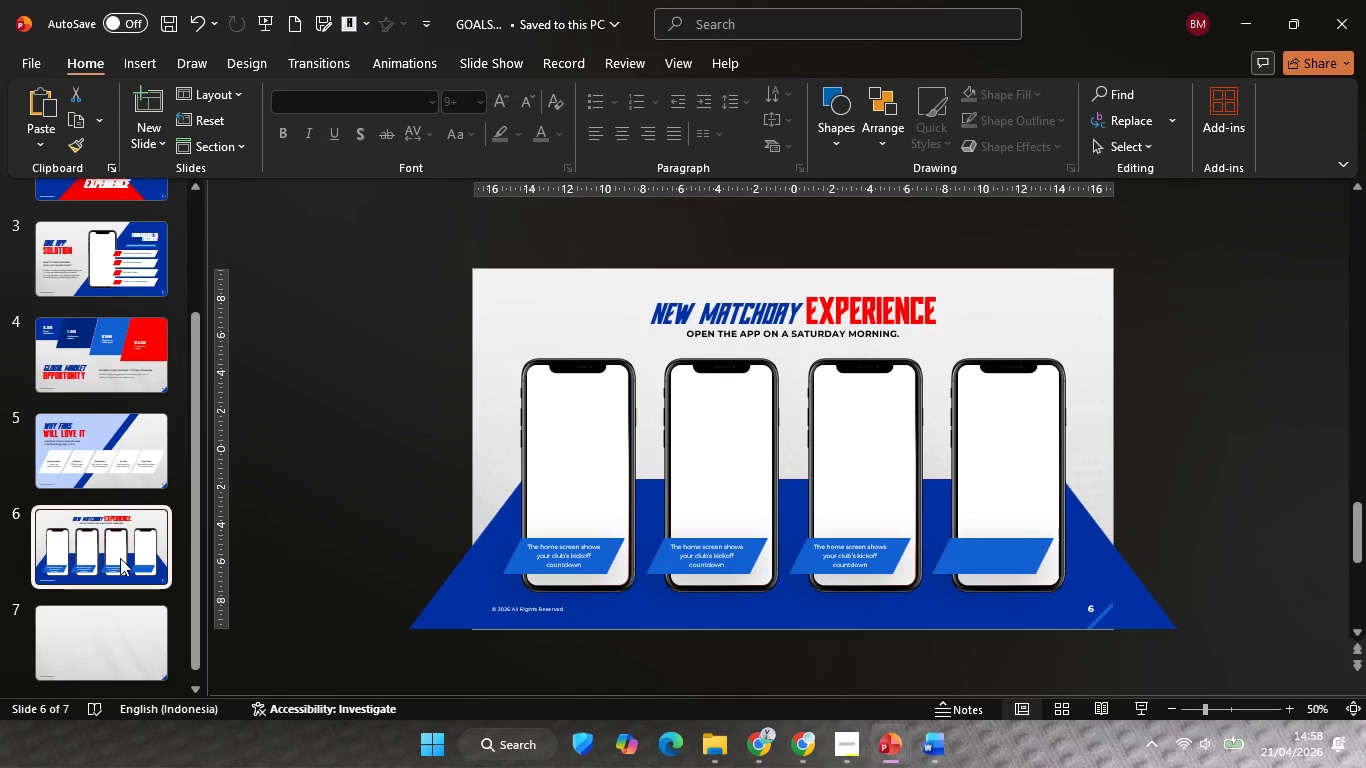 
wait(8.95)
 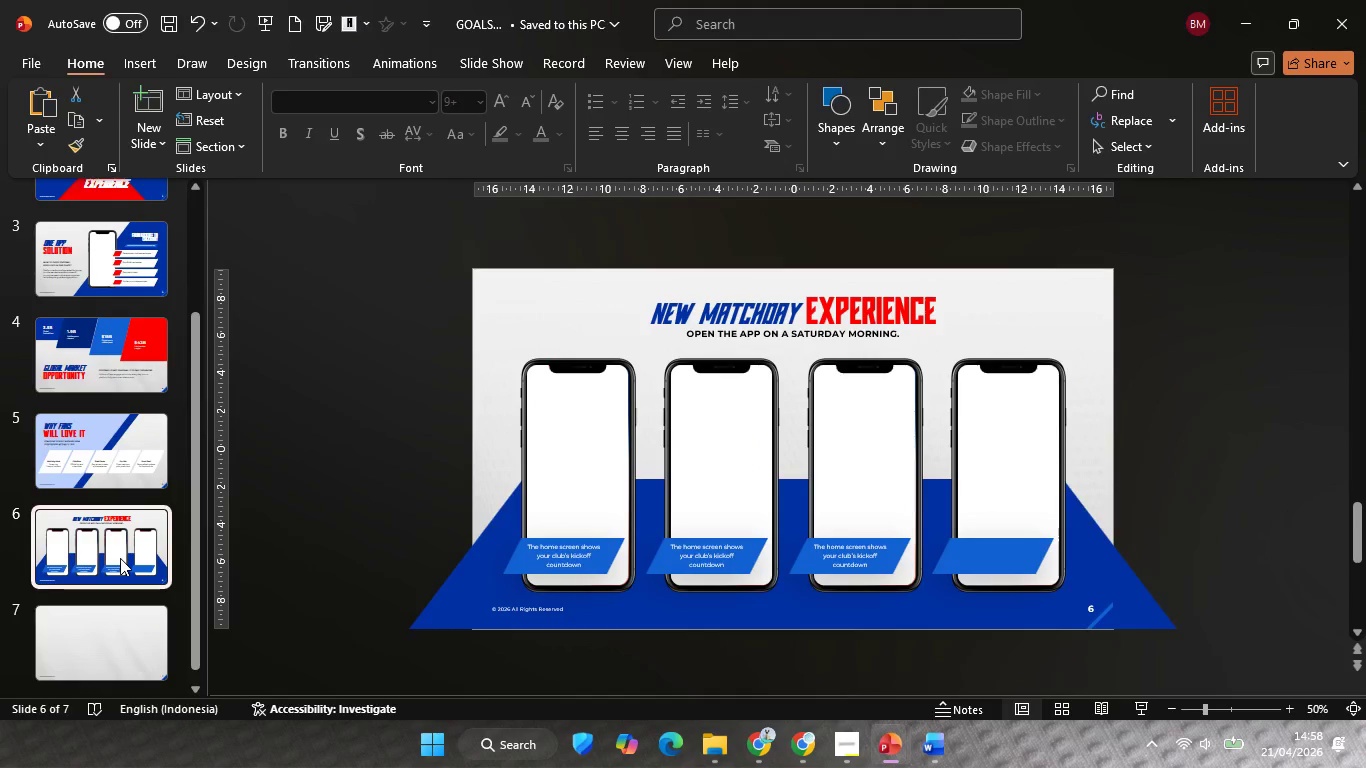 
left_click([865, 554])
 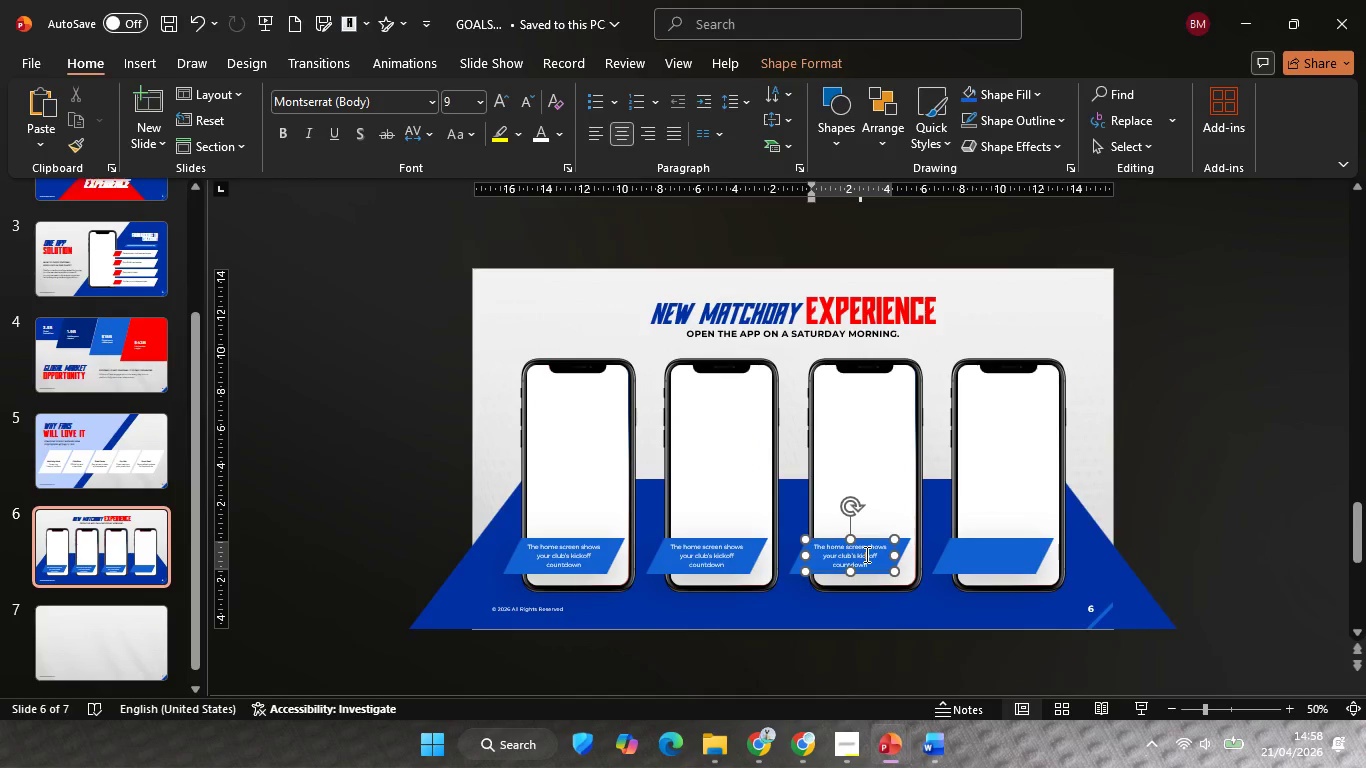 
hold_key(key=ControlLeft, duration=0.56)
scroll: coordinate [865, 554], scroll_direction: up, amount: 3.0
 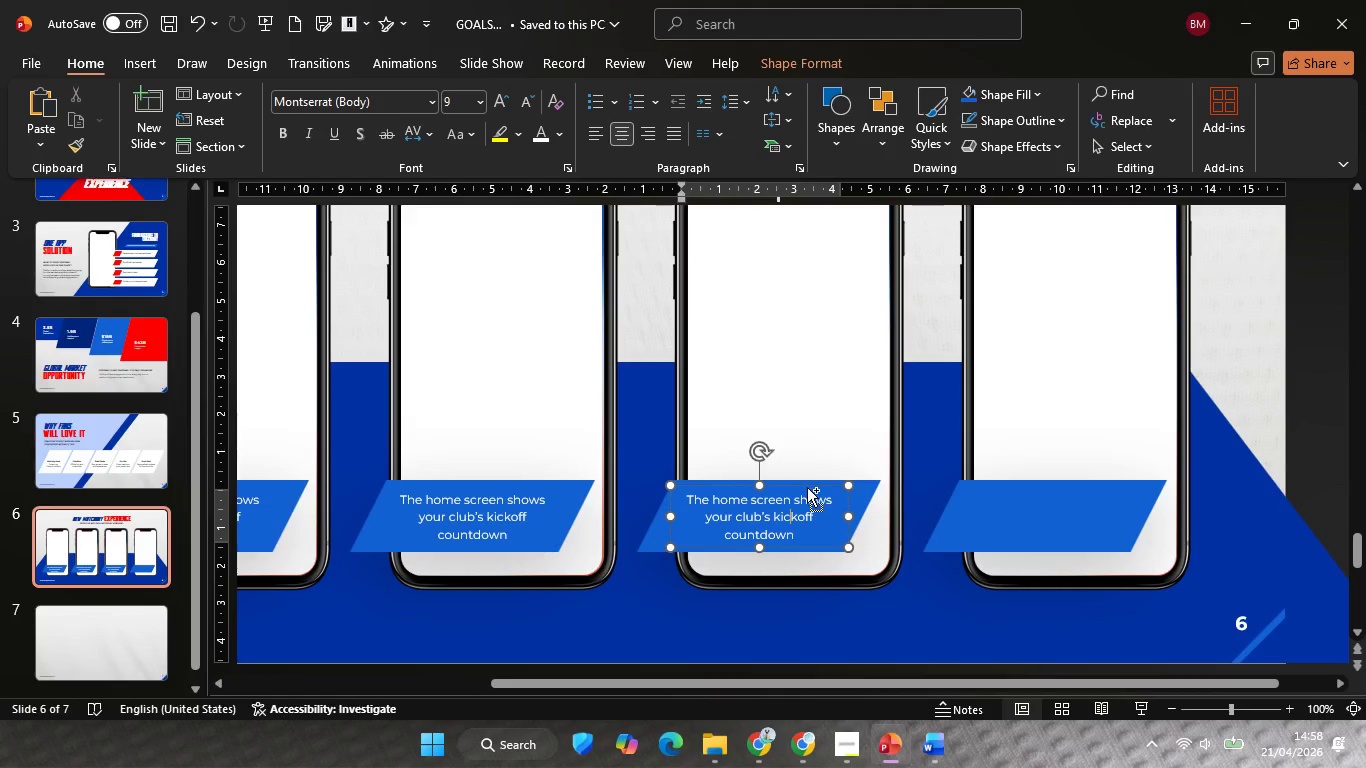 
hold_key(key=ControlLeft, duration=1.83)
hold_key(key=ShiftLeft, duration=2.58)
left_click_drag(start_coordinate=[807, 487], to_coordinate=[1103, 487])
 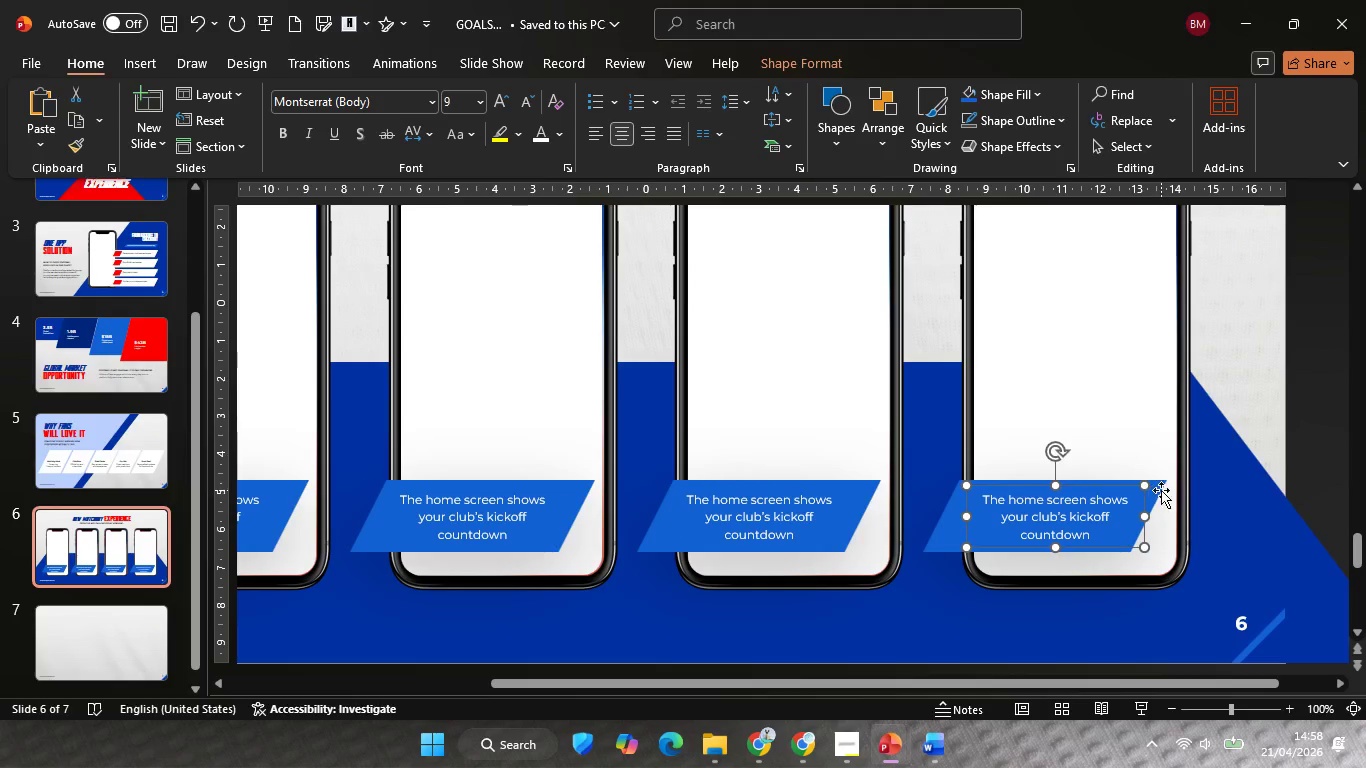 
left_click([1161, 490])
 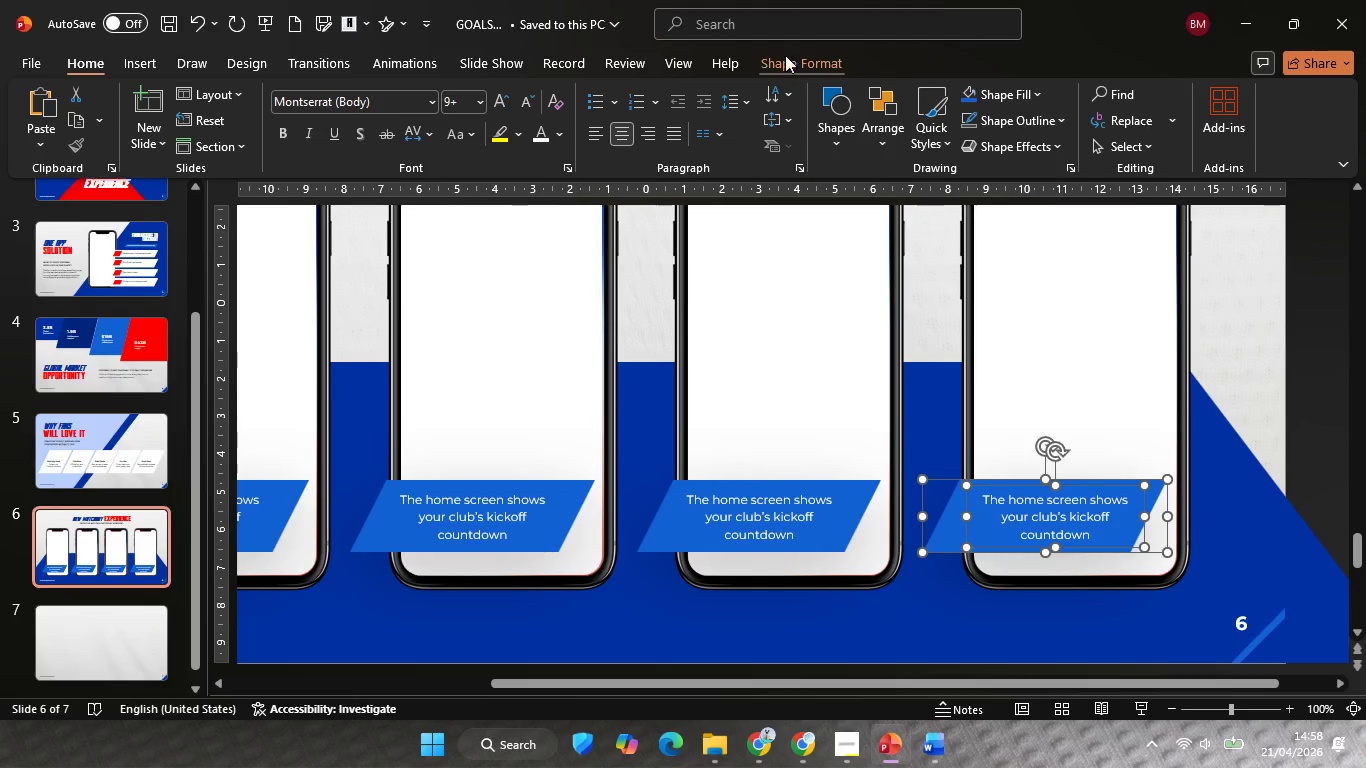 
left_click([812, 60])
 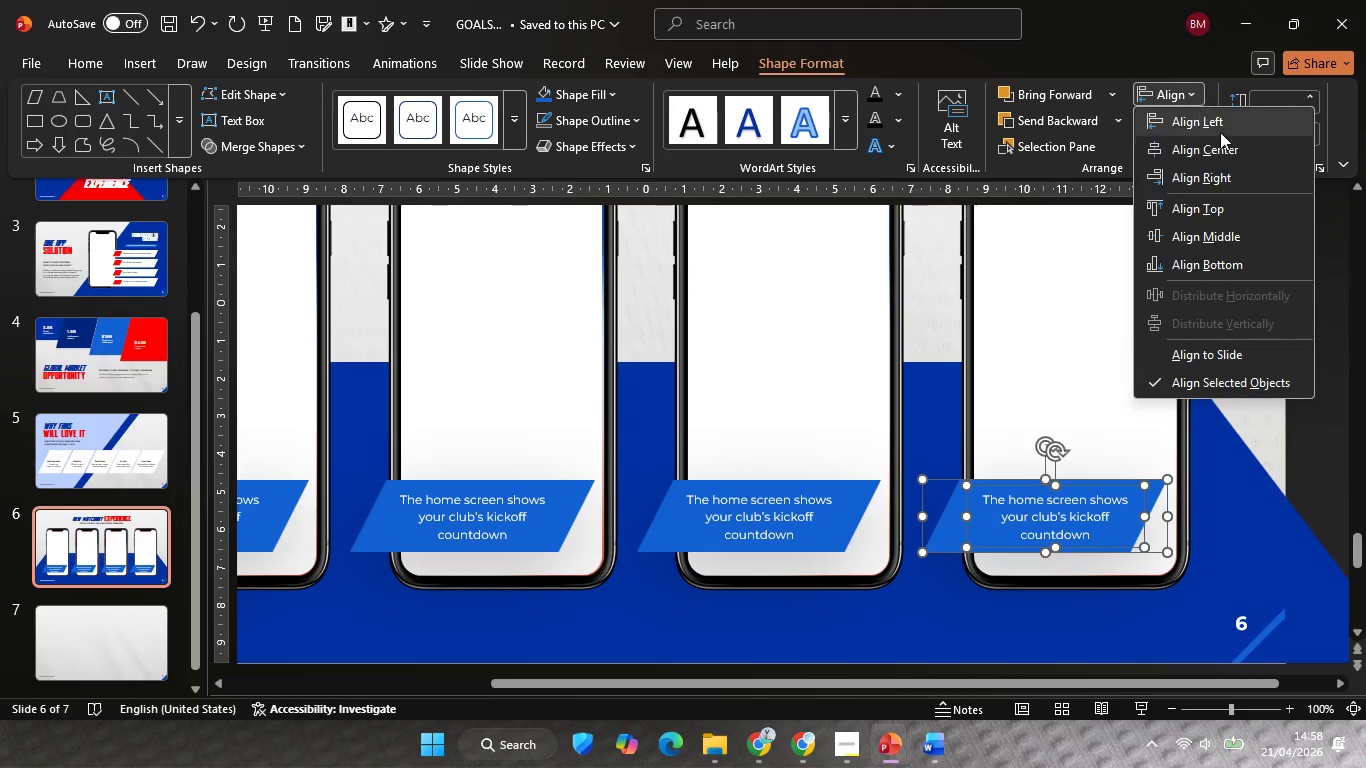 
left_click([1236, 161])
 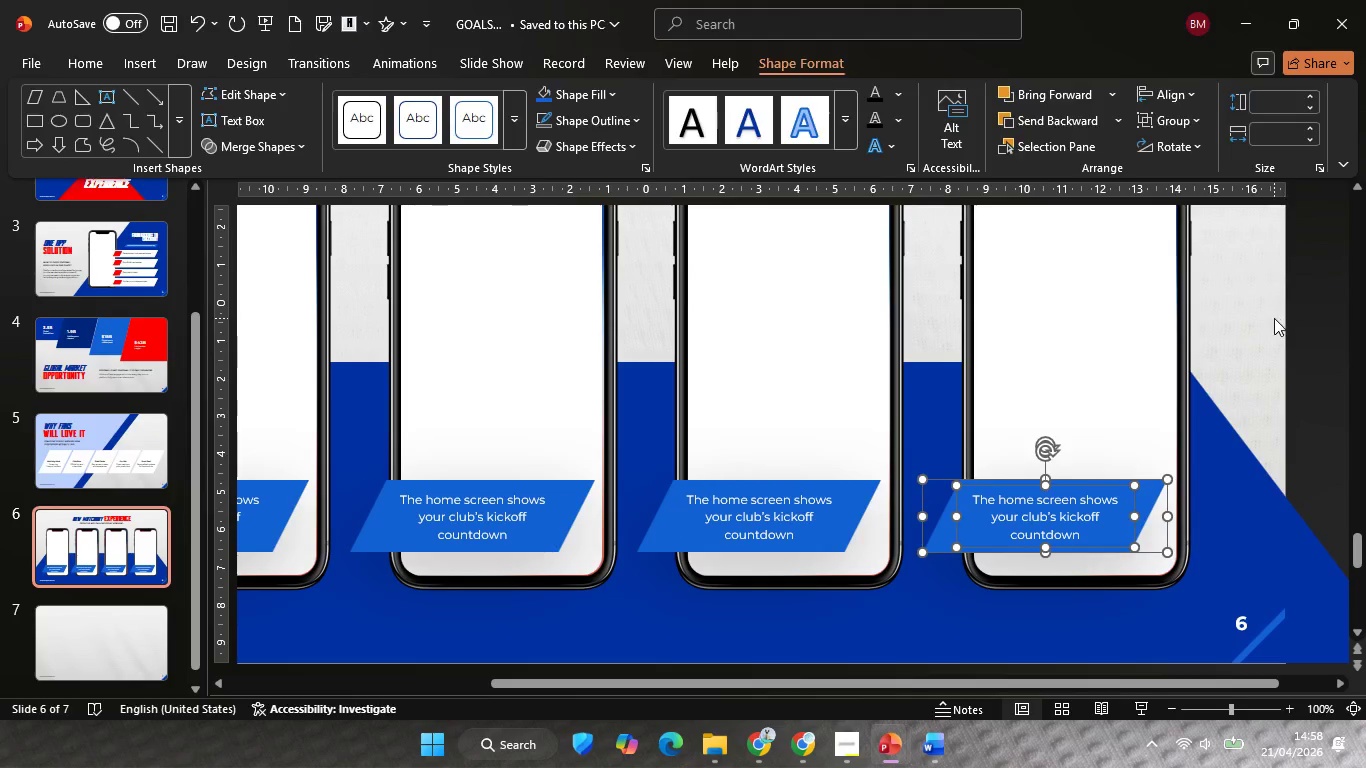 
left_click([1274, 318])
 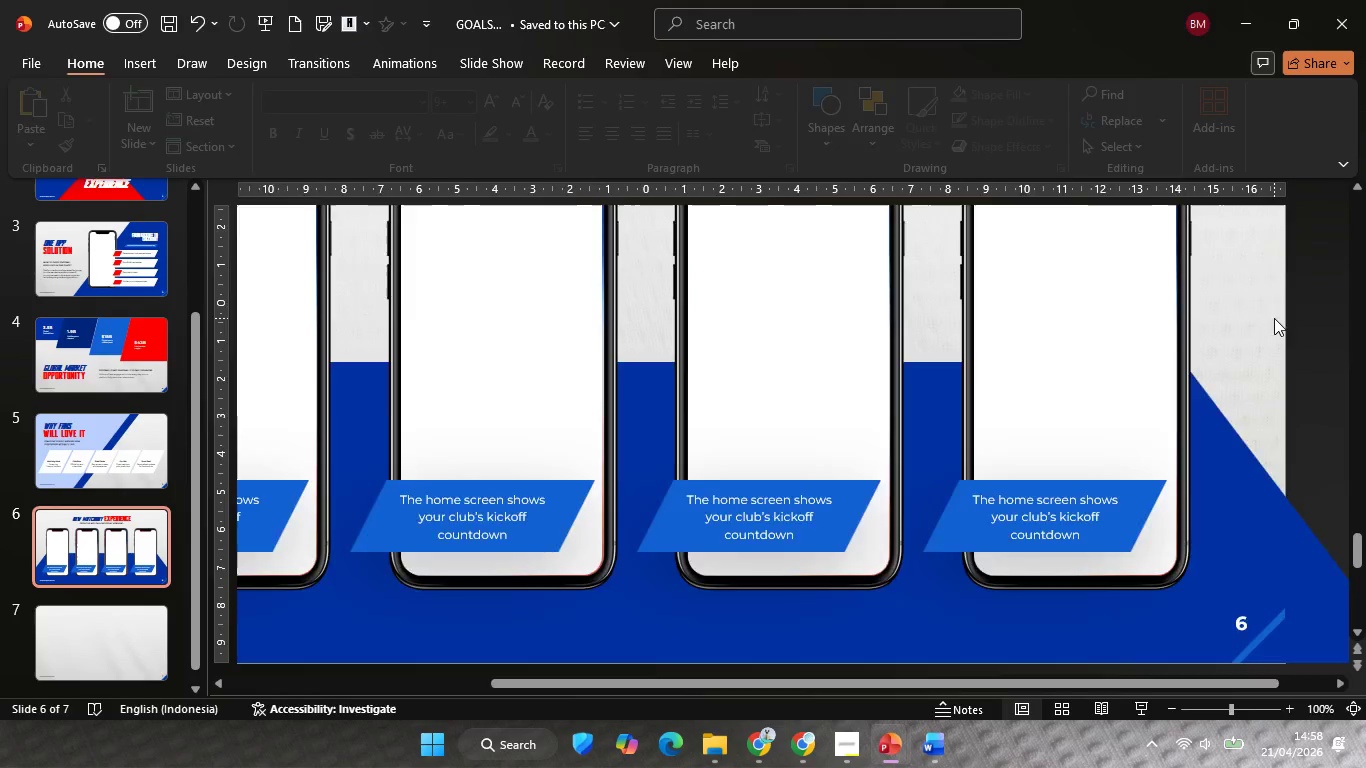 
key(Control+ControlLeft)
 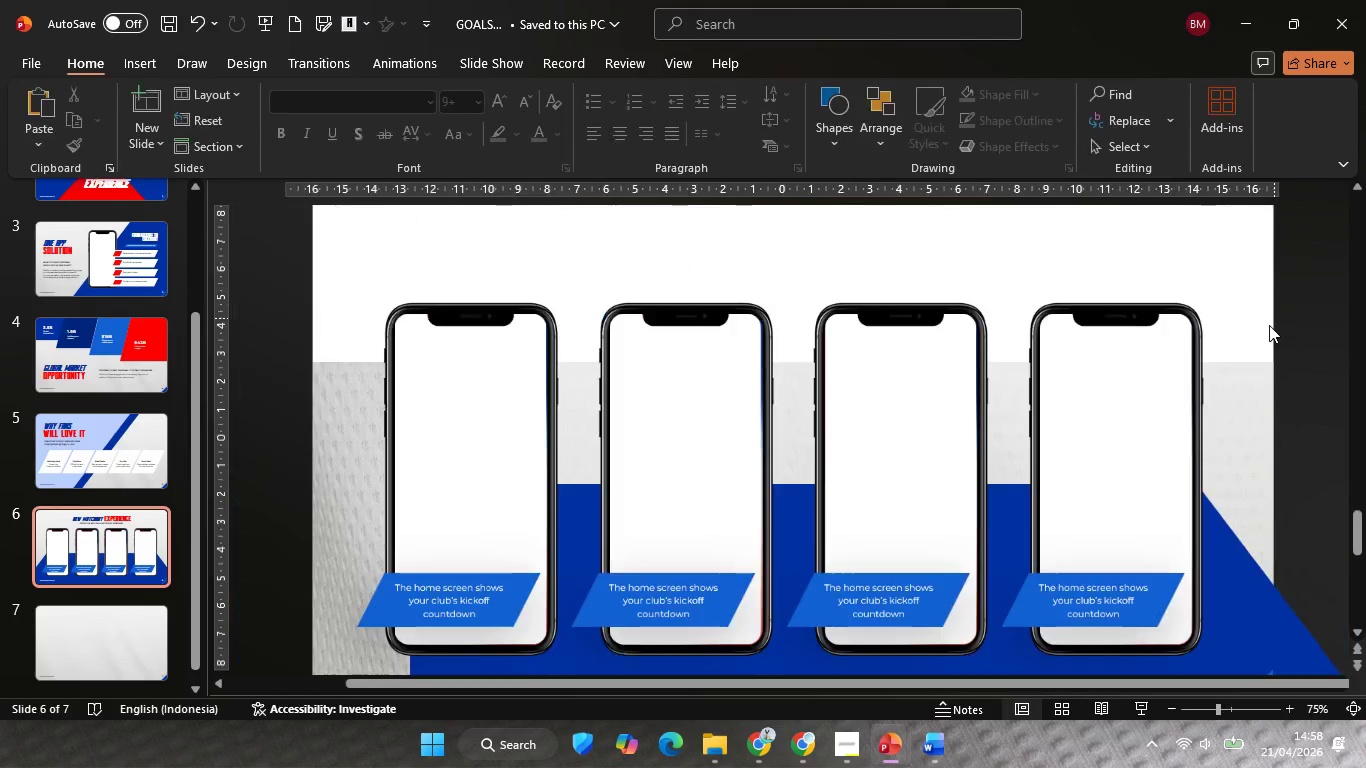 
scroll: coordinate [1266, 328], scroll_direction: down, amount: 2.0
 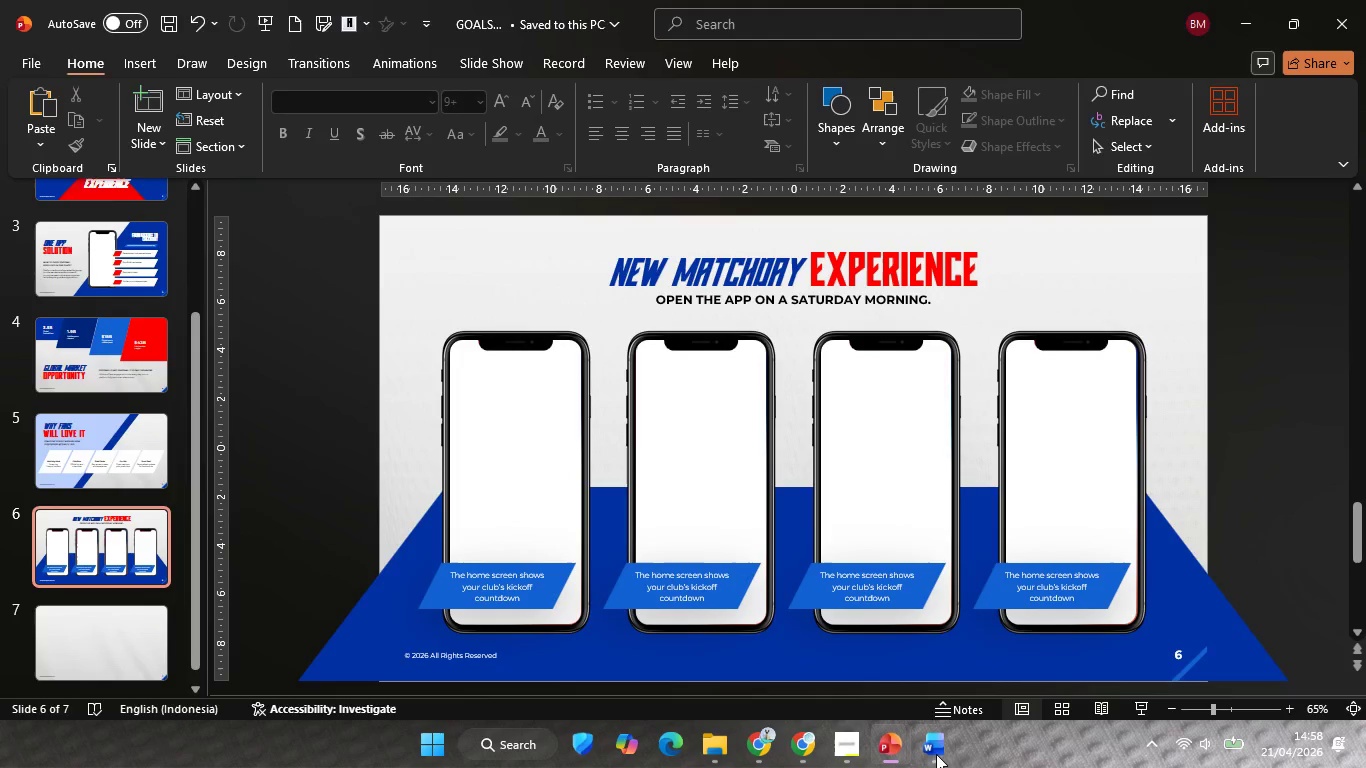 
left_click([932, 754])
 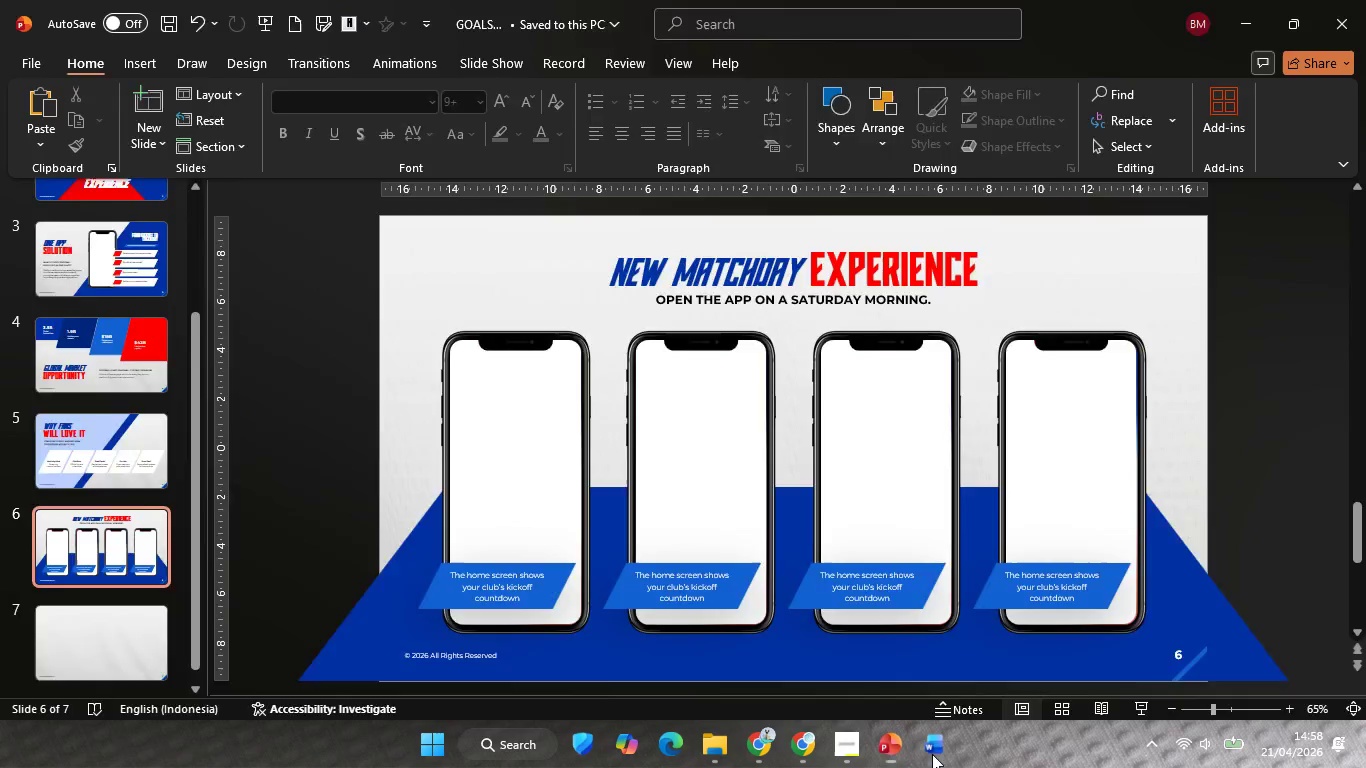 
left_click([563, 538])
 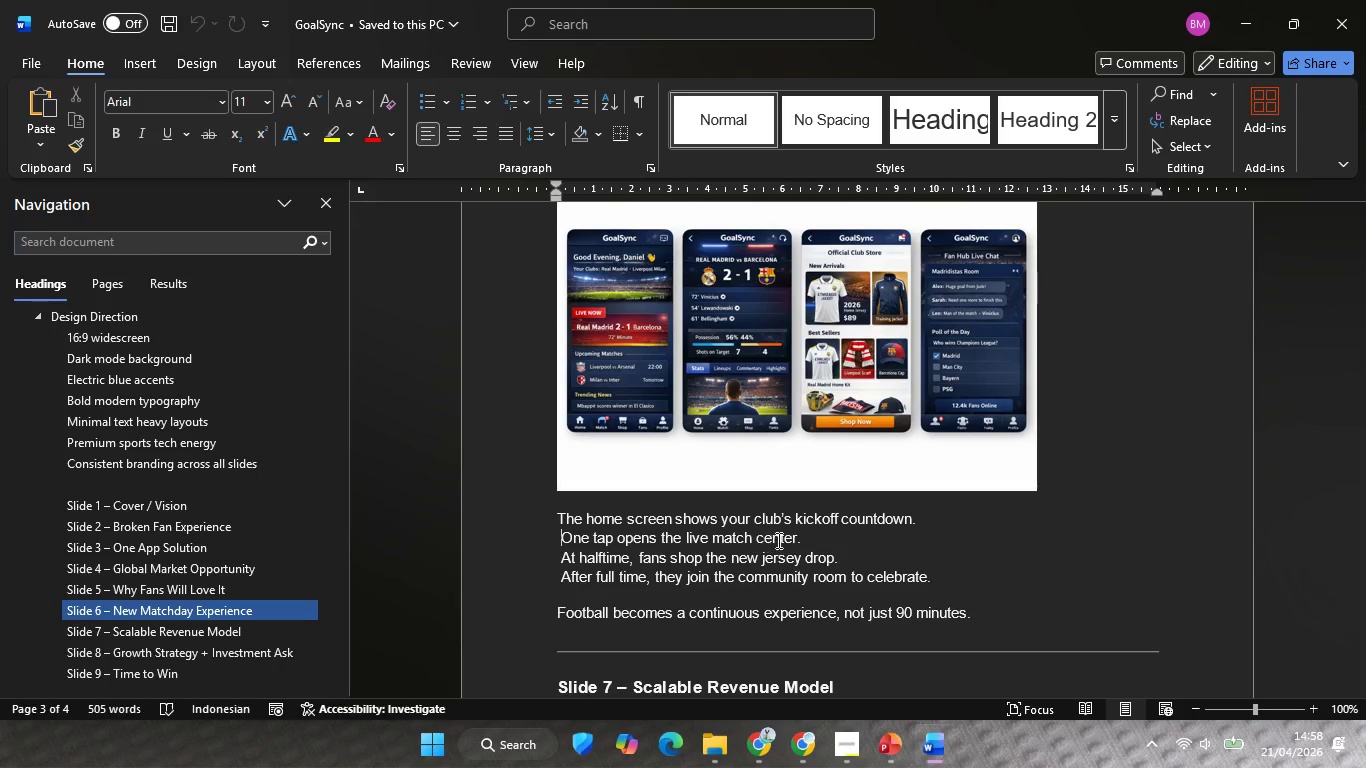 
hold_key(key=ShiftLeft, duration=1.25)
left_click([806, 534])
 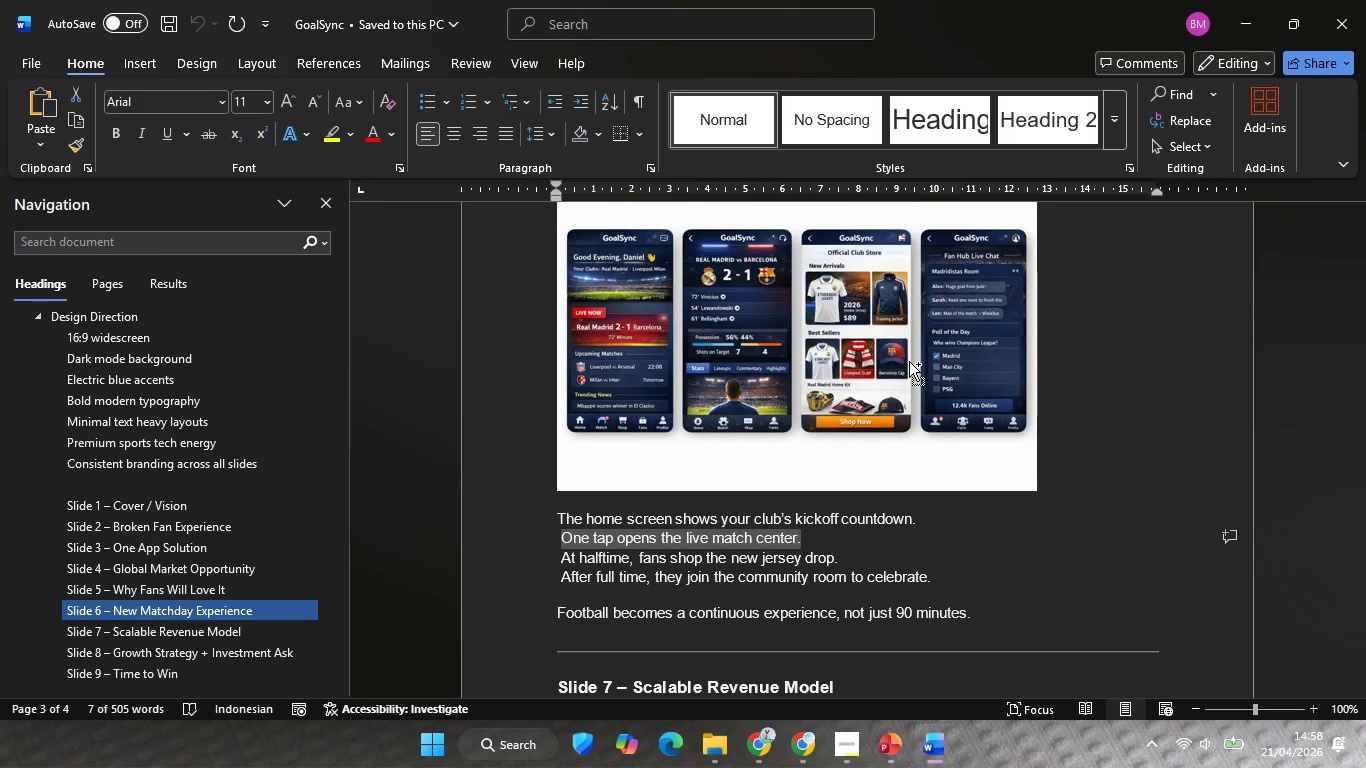 
key(Control+C)
 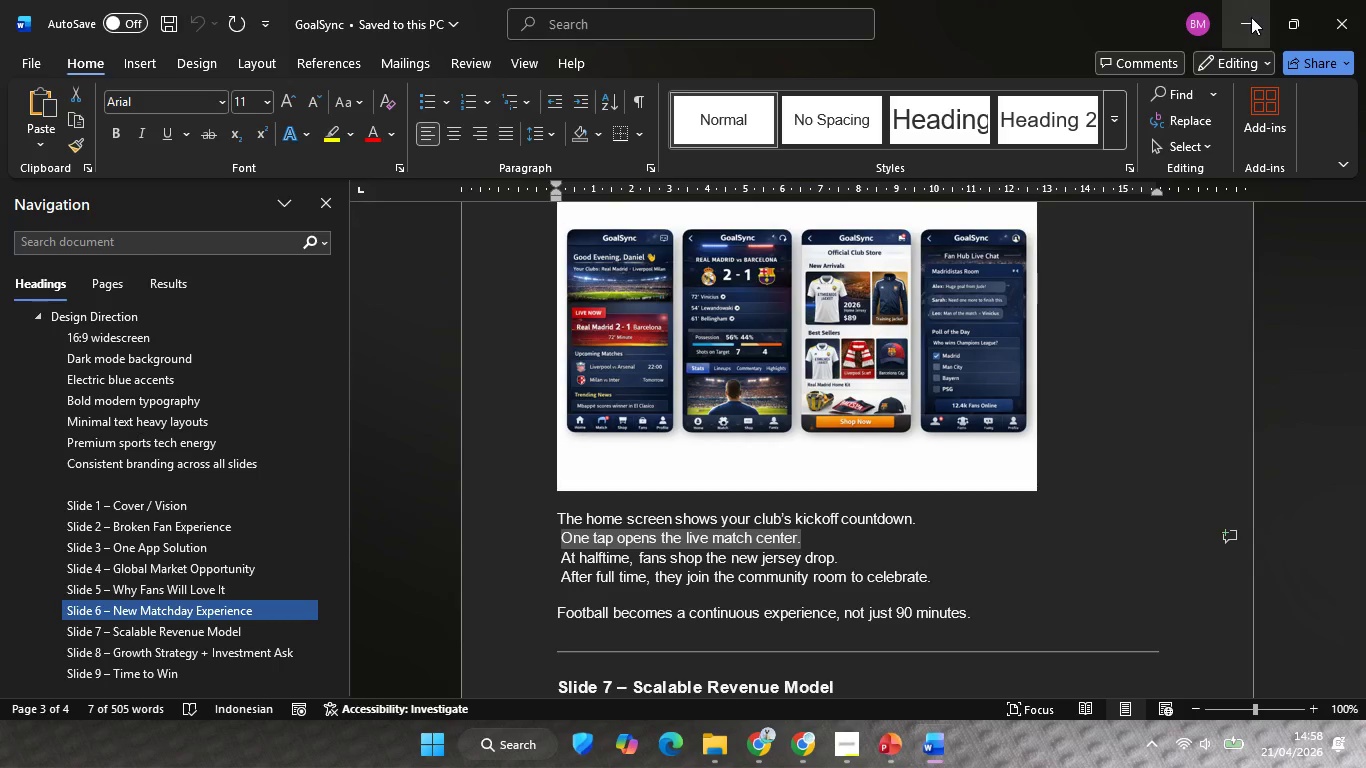 
left_click([1251, 17])
 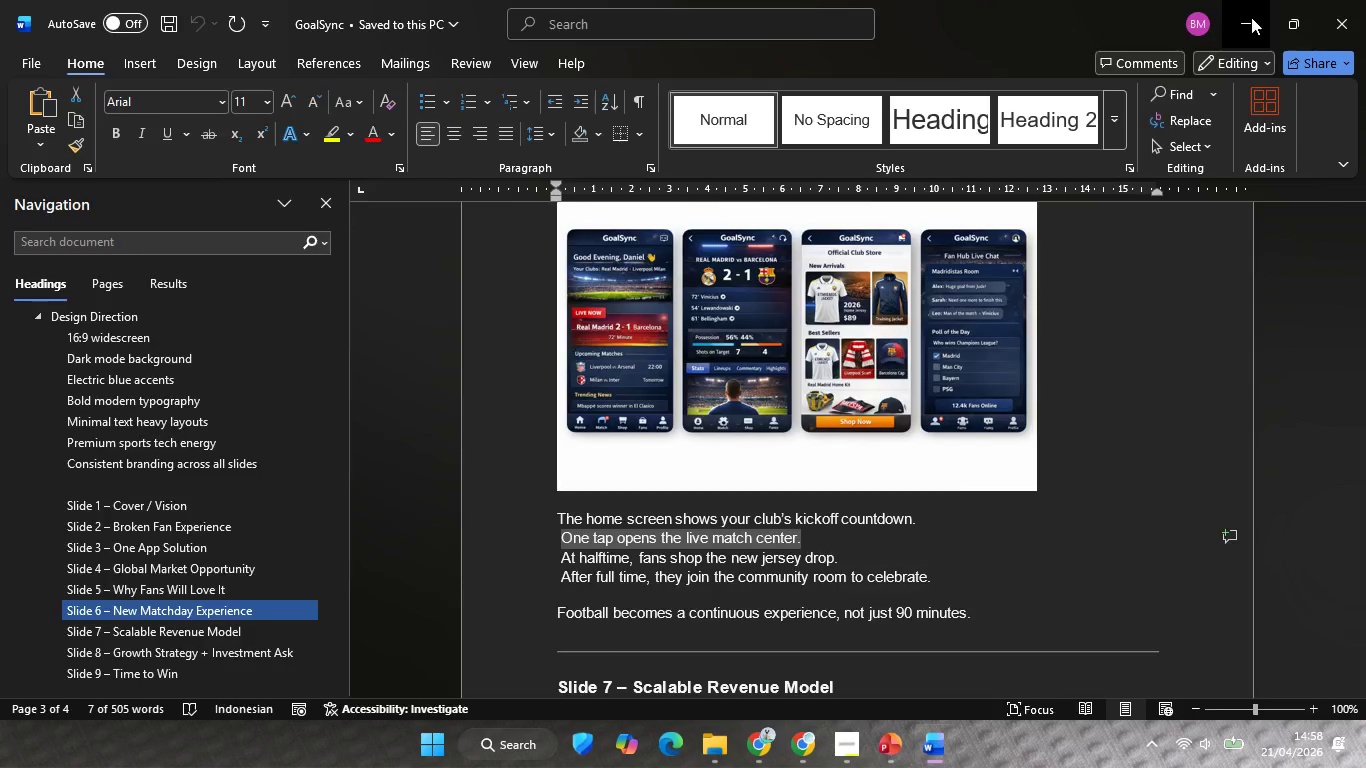 
left_click([694, 589])
 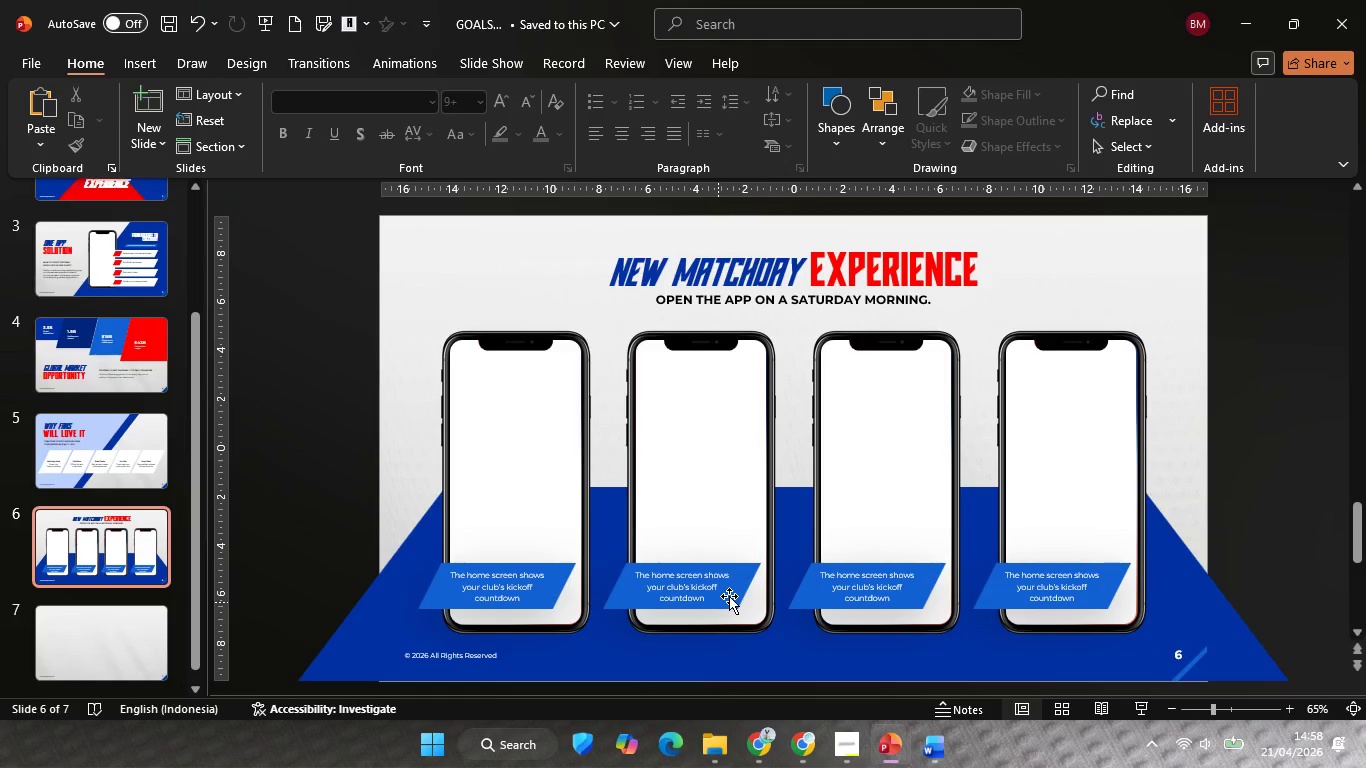 
key(Control+ControlLeft)
 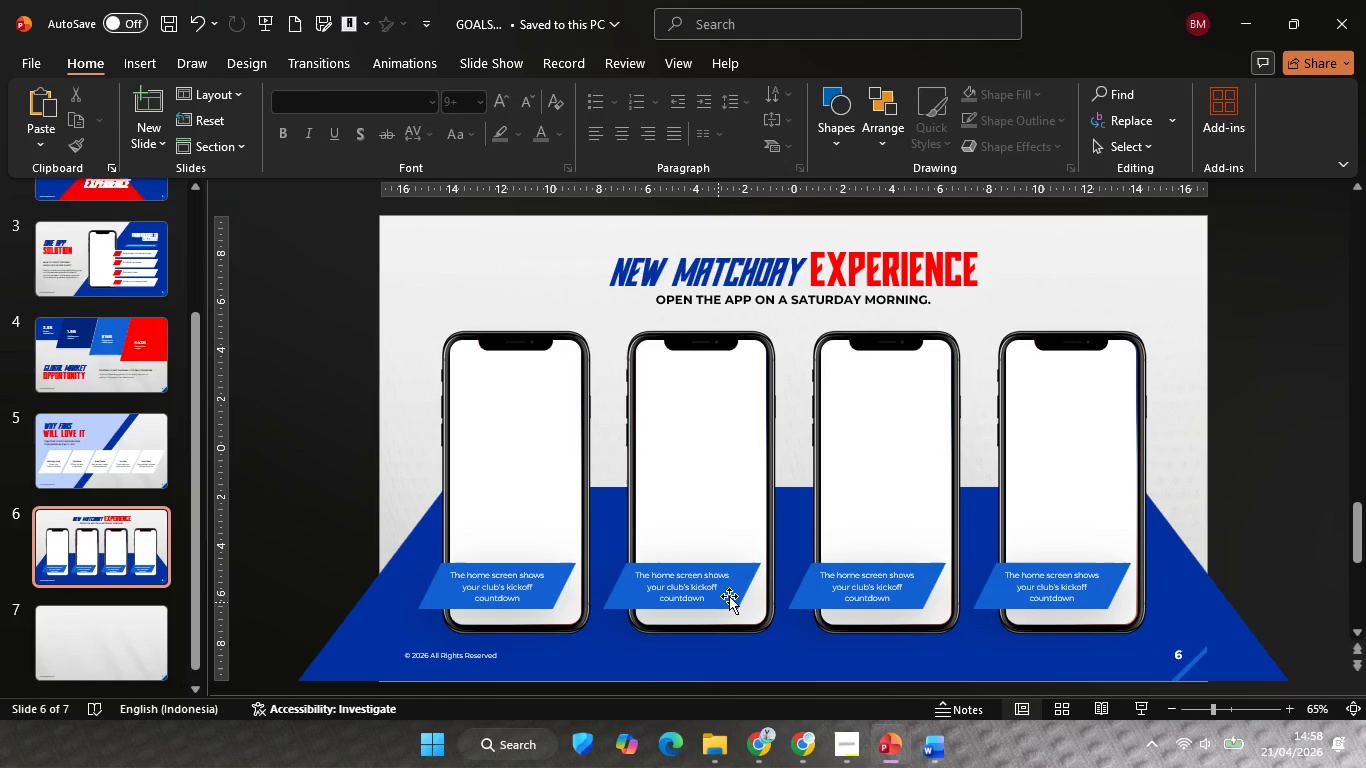 
key(Control+A)
 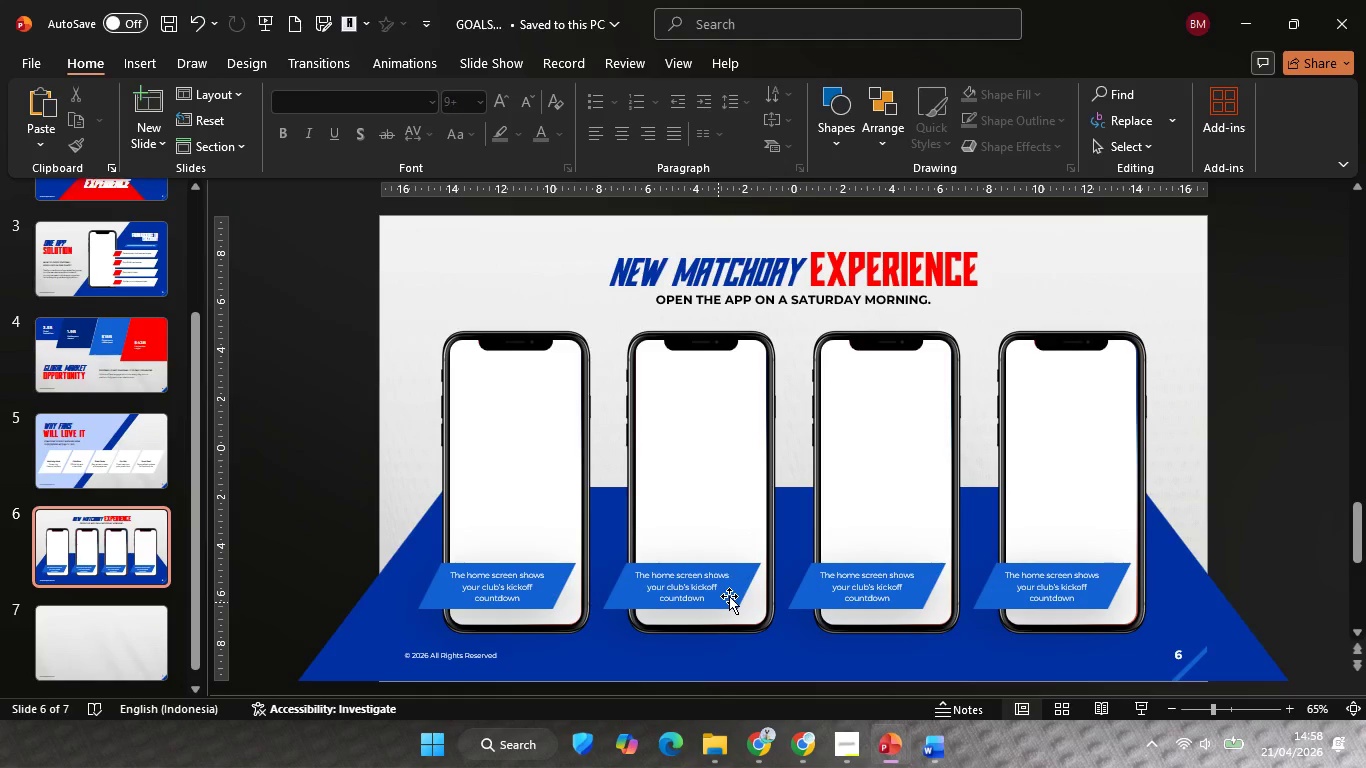 
right_click([694, 589])
 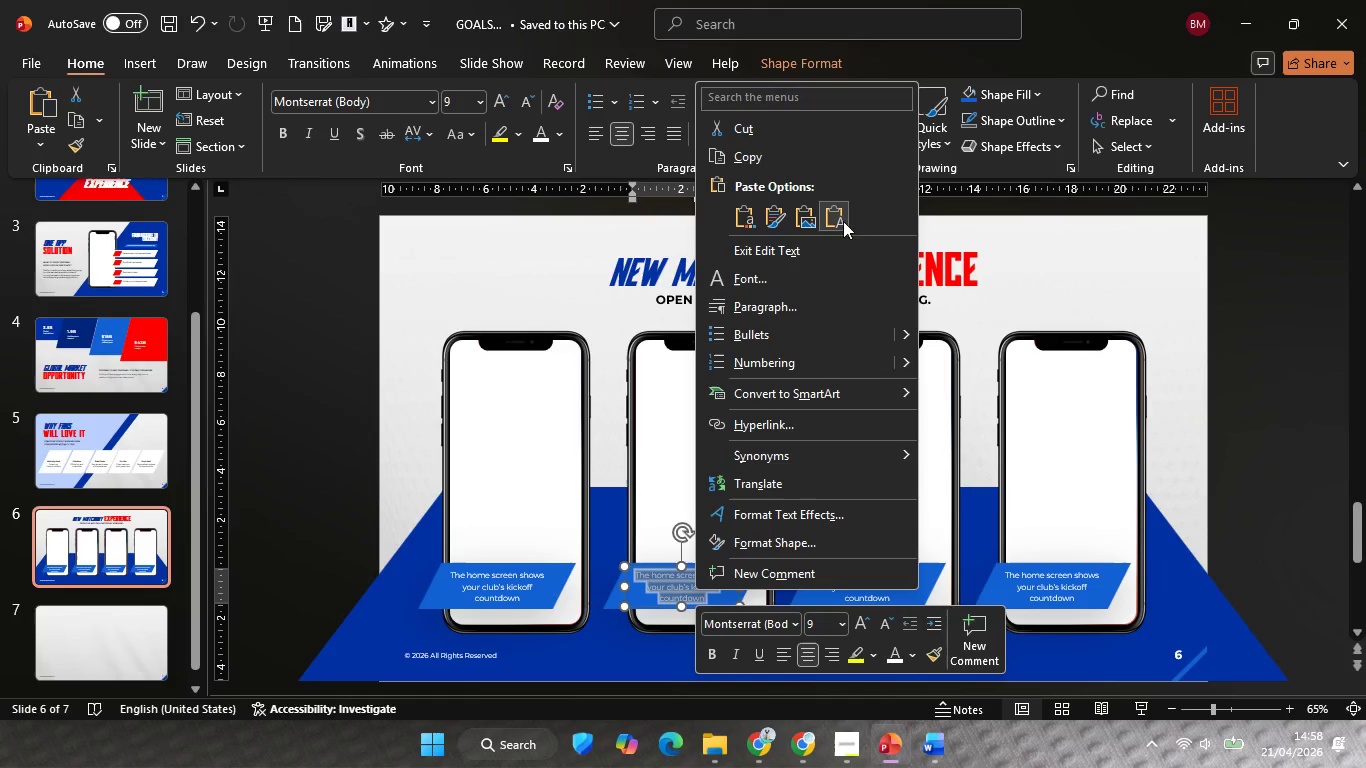 
left_click([832, 218])
 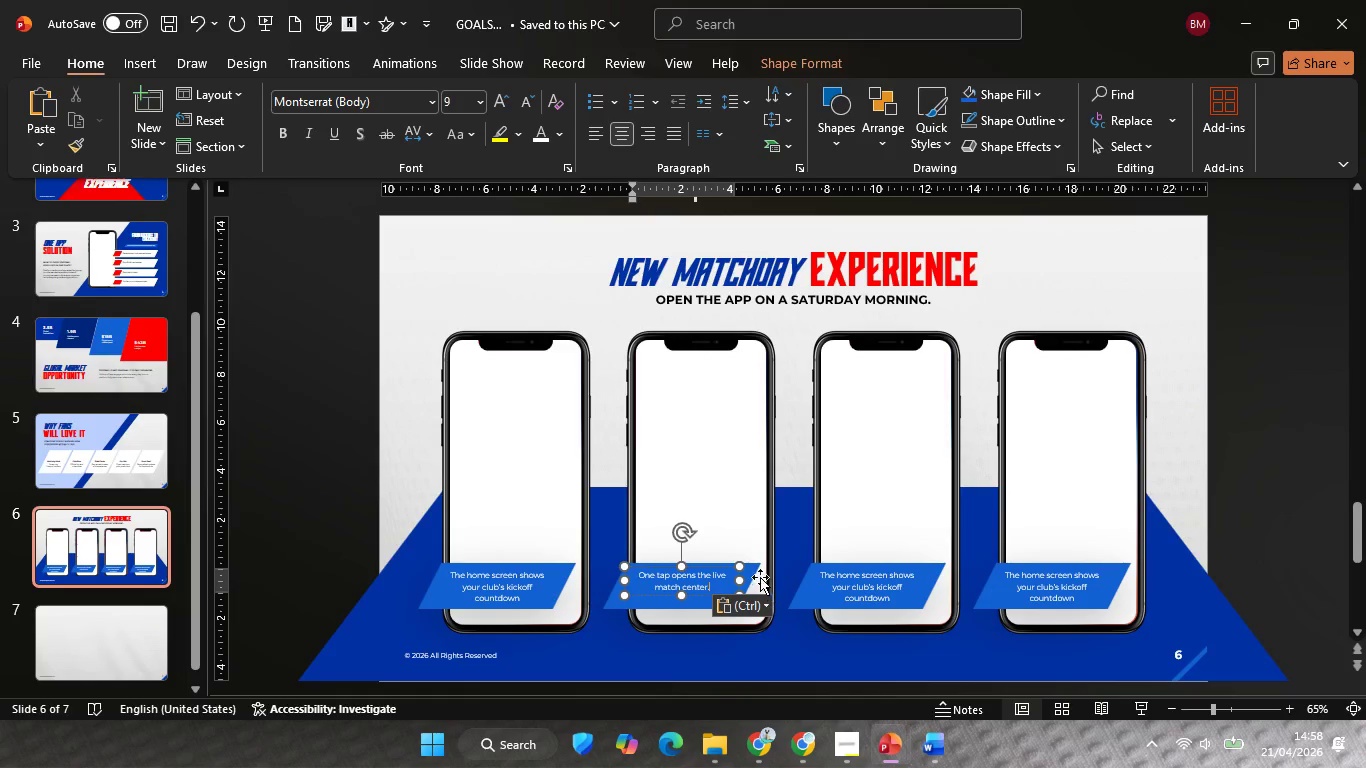 
key(Shift+ShiftLeft)
 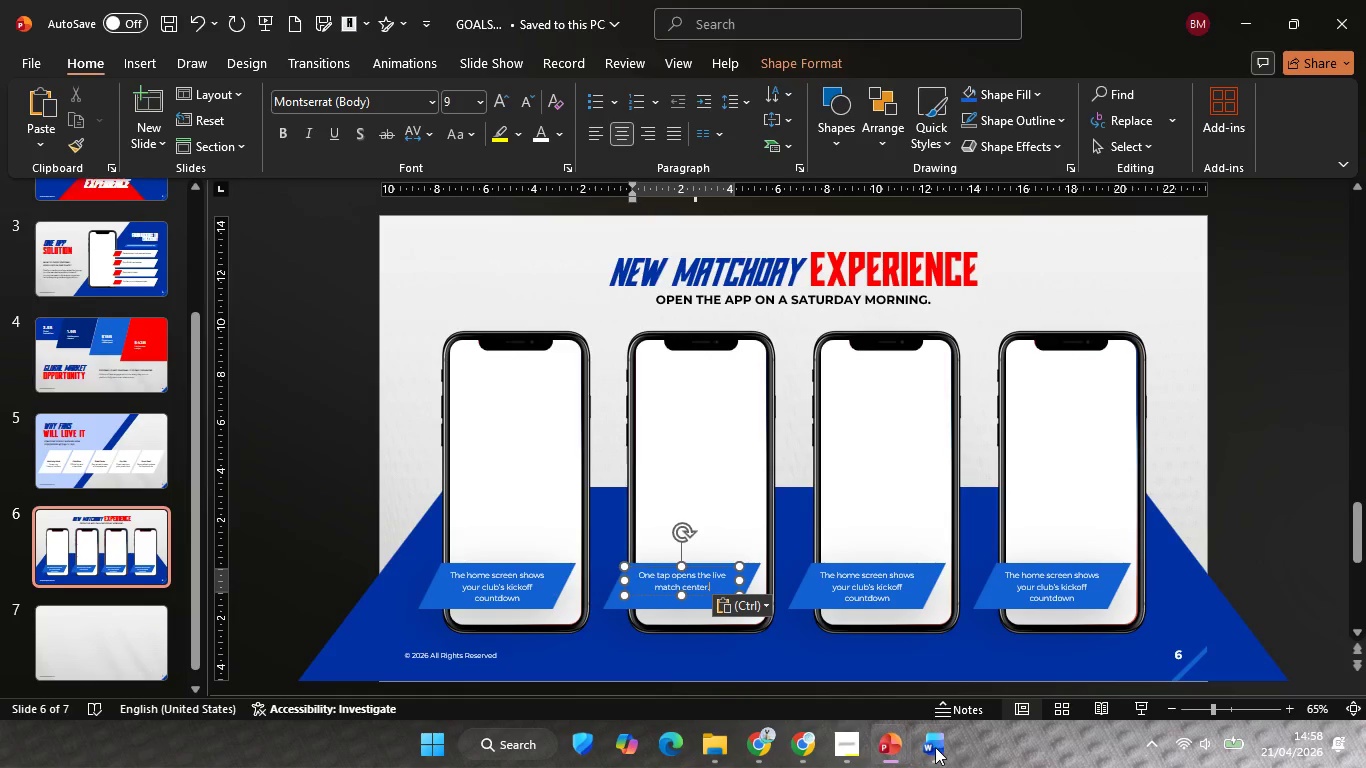 
left_click([935, 747])
 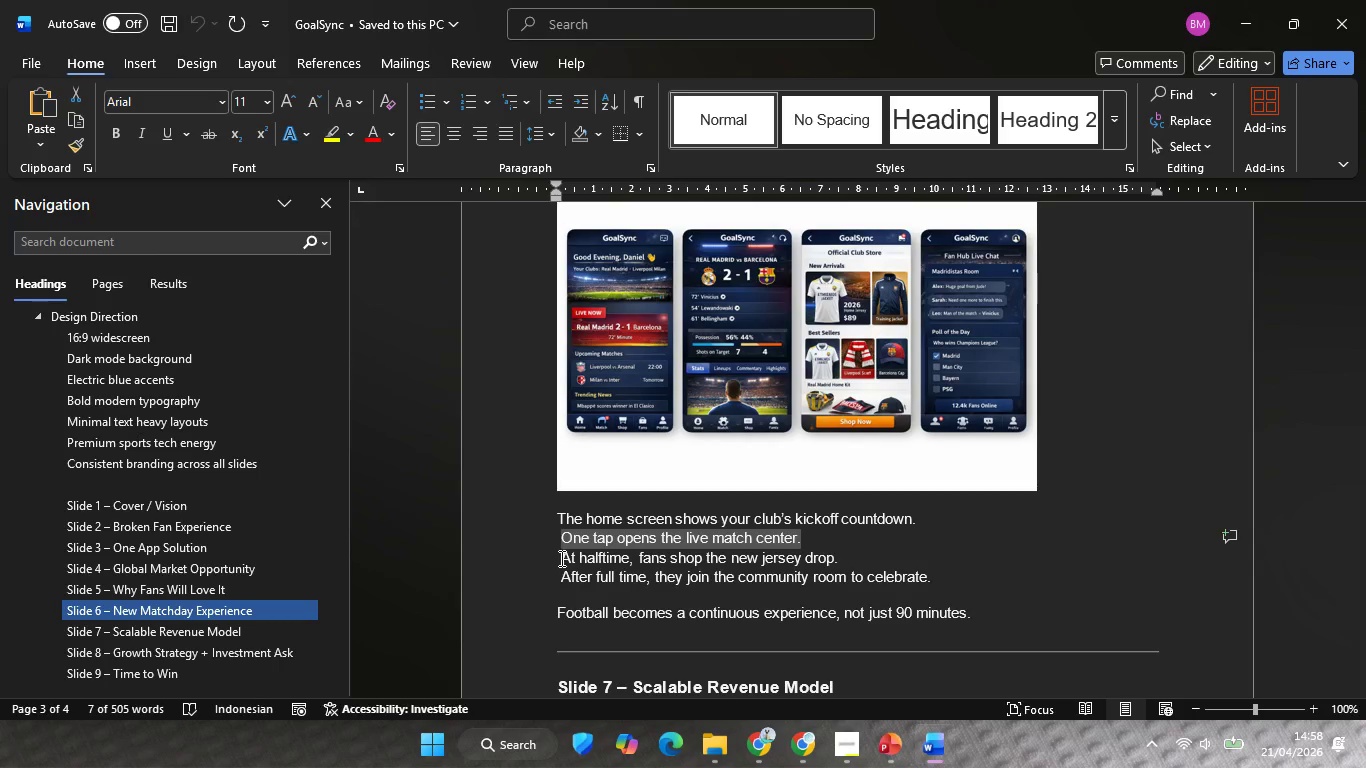 
left_click_drag(start_coordinate=[560, 558], to_coordinate=[841, 559])
 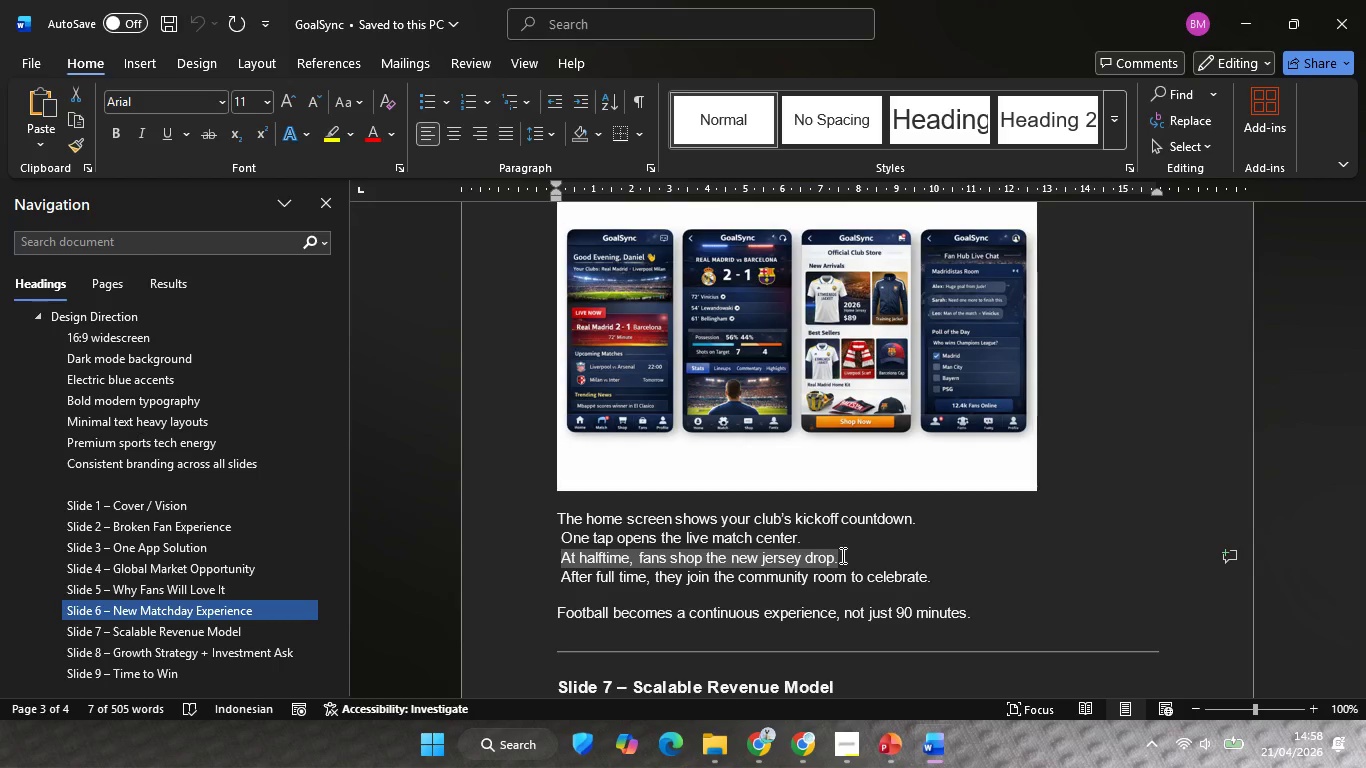 
key(Control+C)
 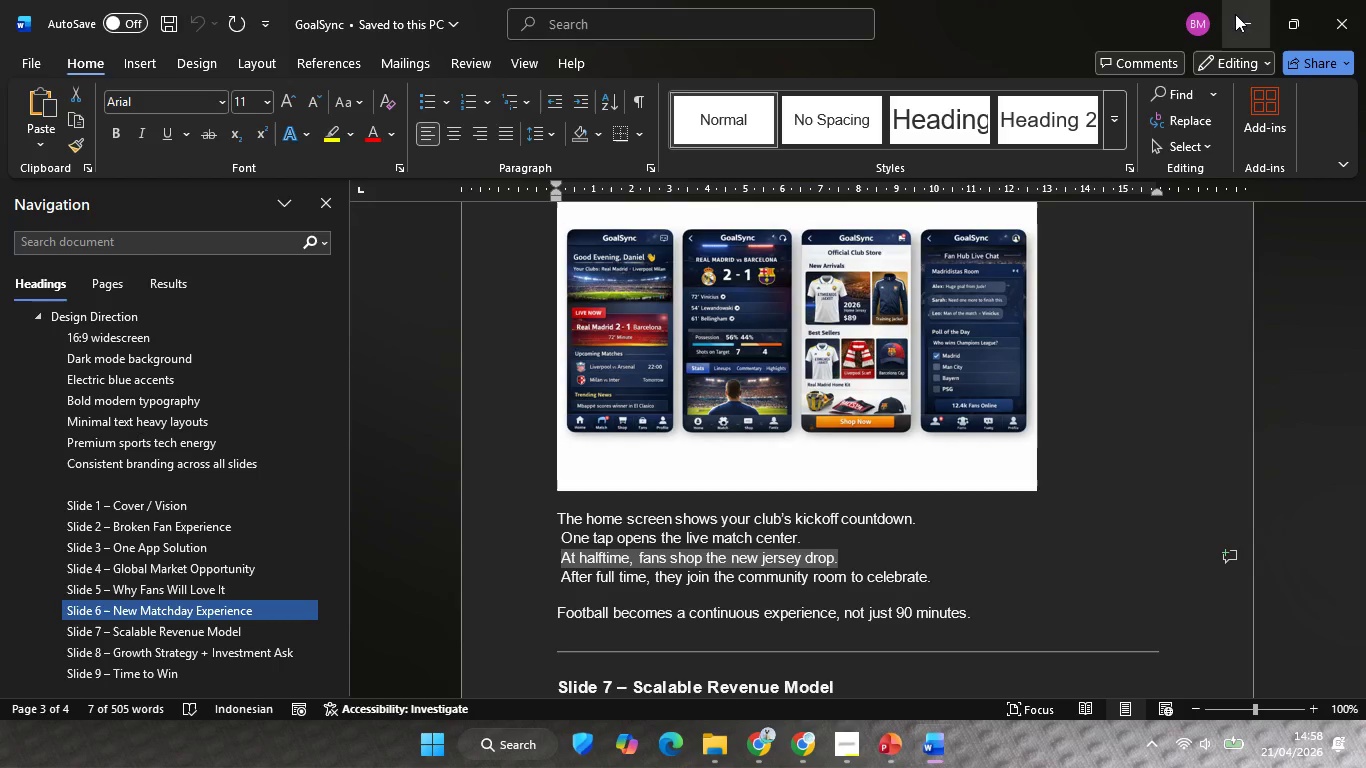 
left_click([1235, 14])
 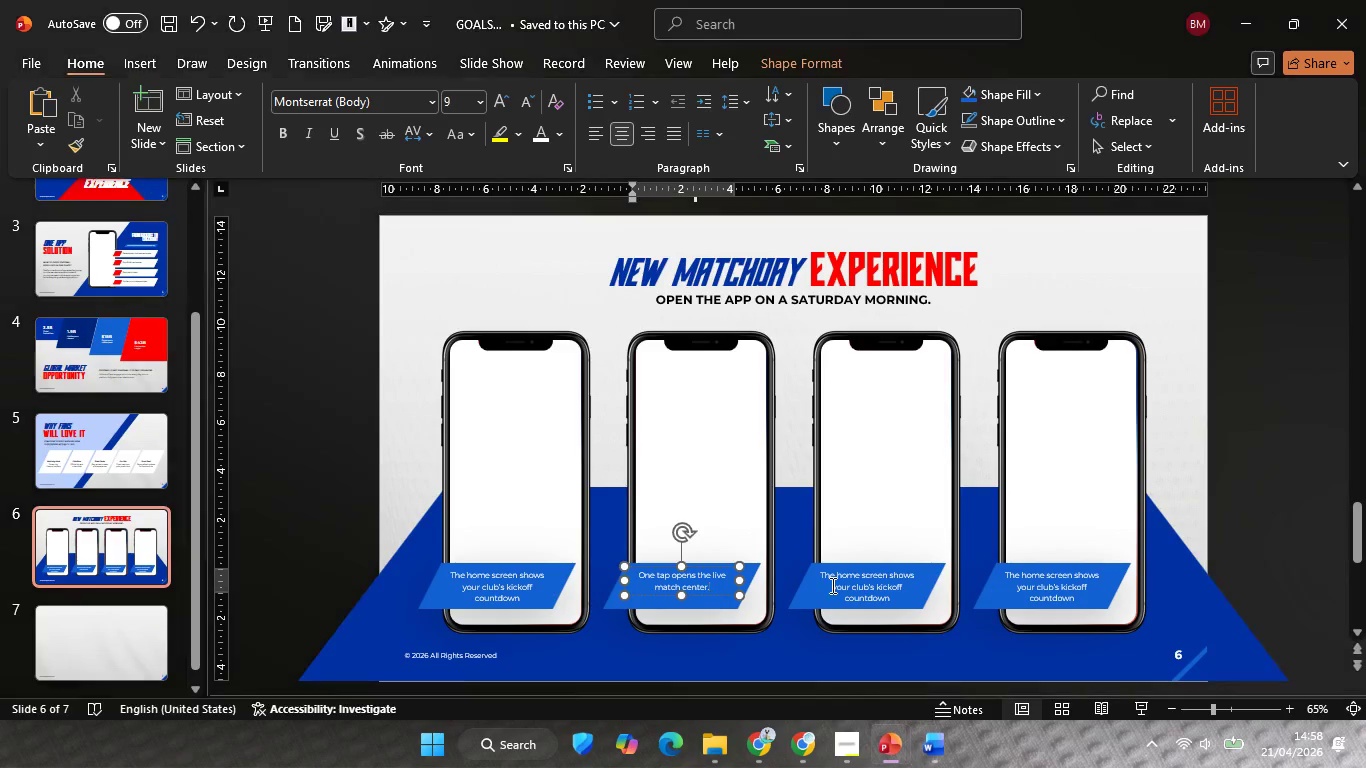 
left_click([852, 584])
 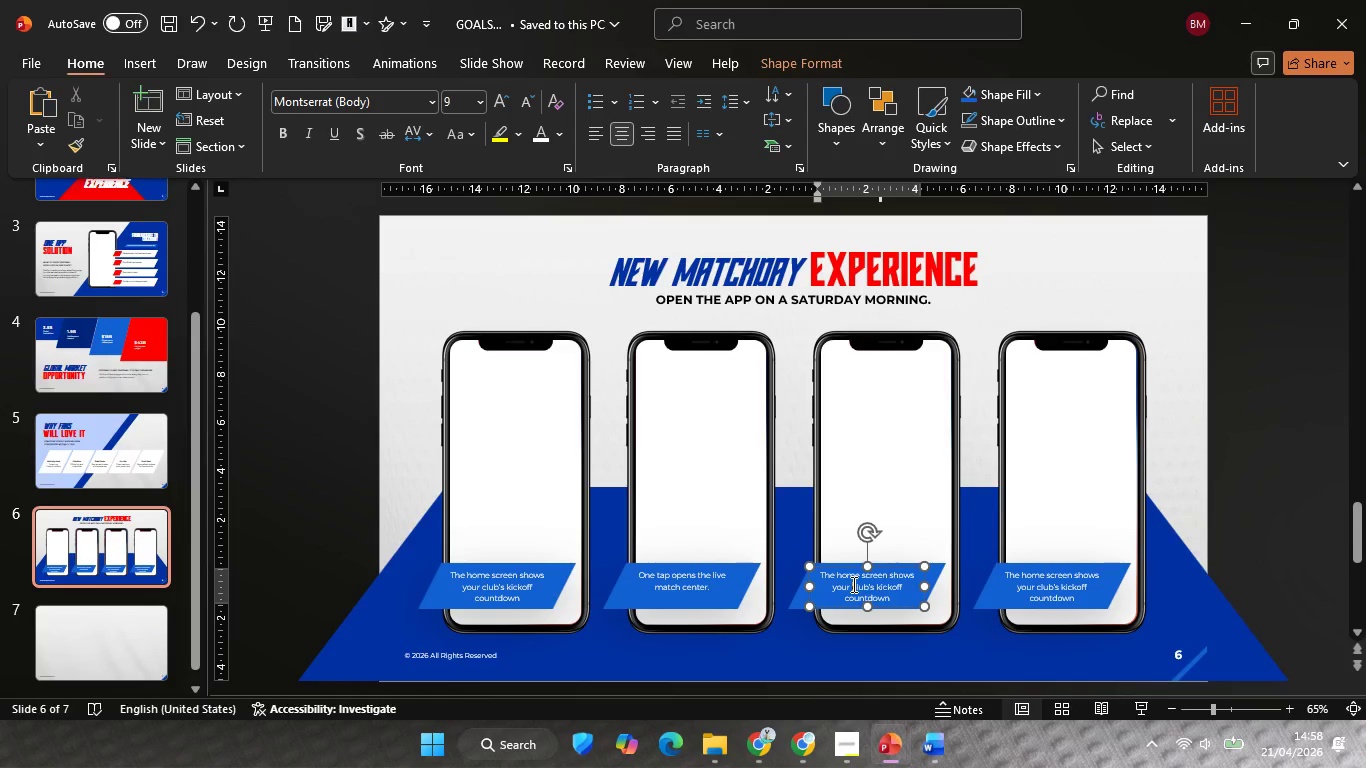 
key(Control+ControlLeft)
 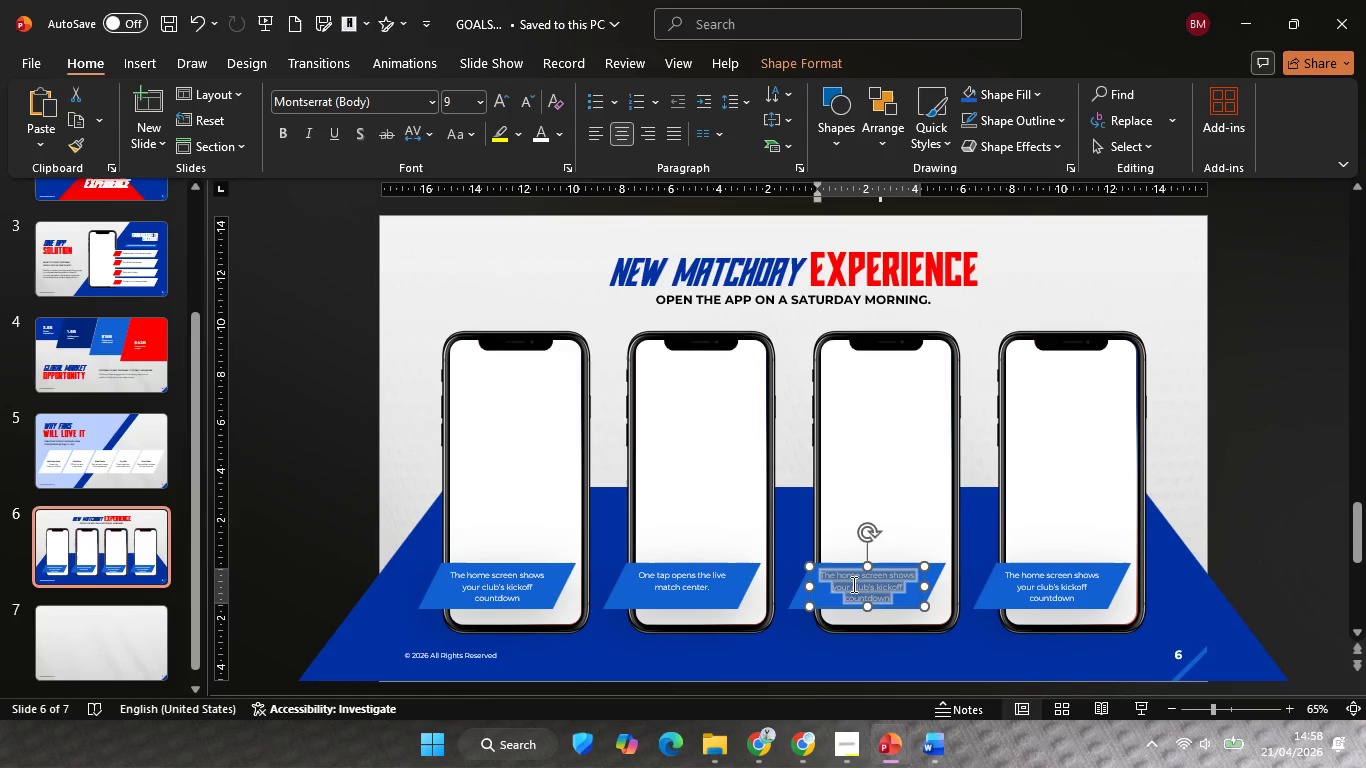 
key(Control+A)
 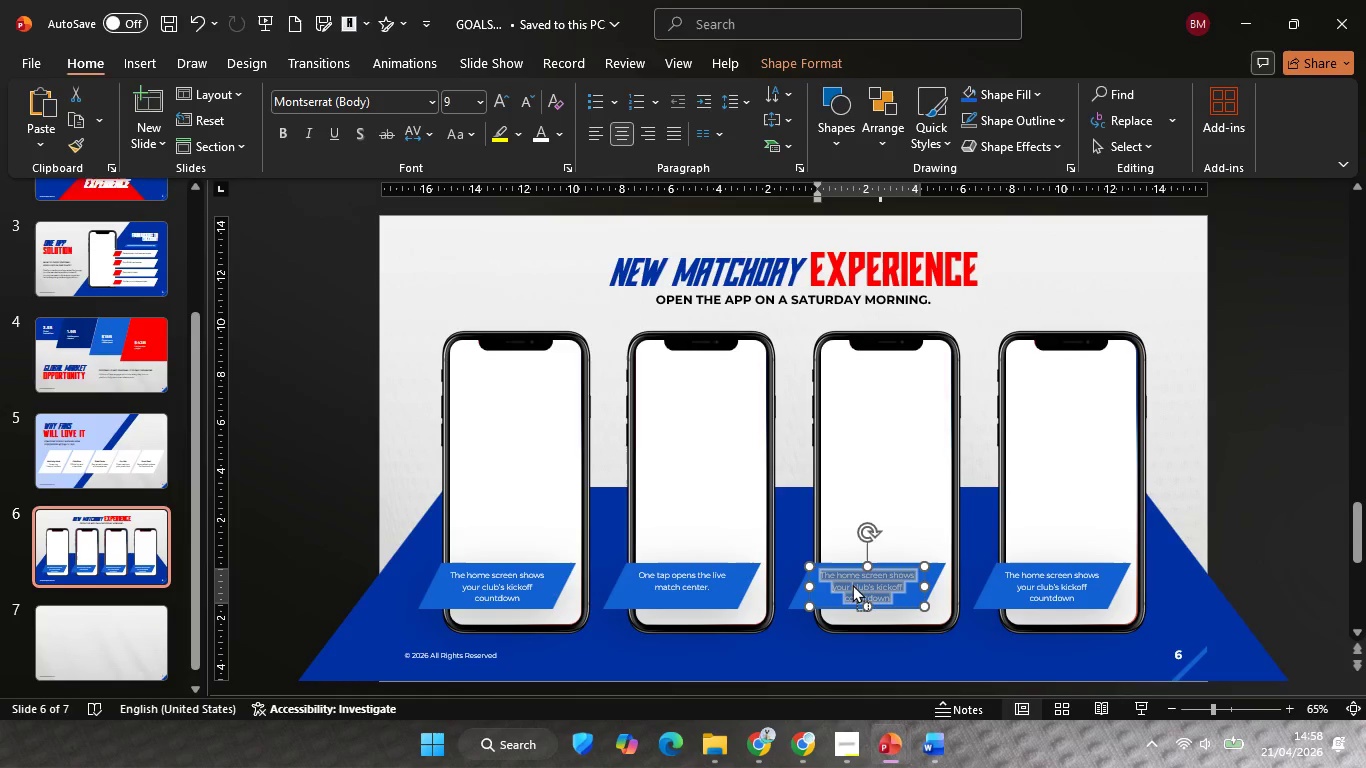 
right_click([852, 584])
 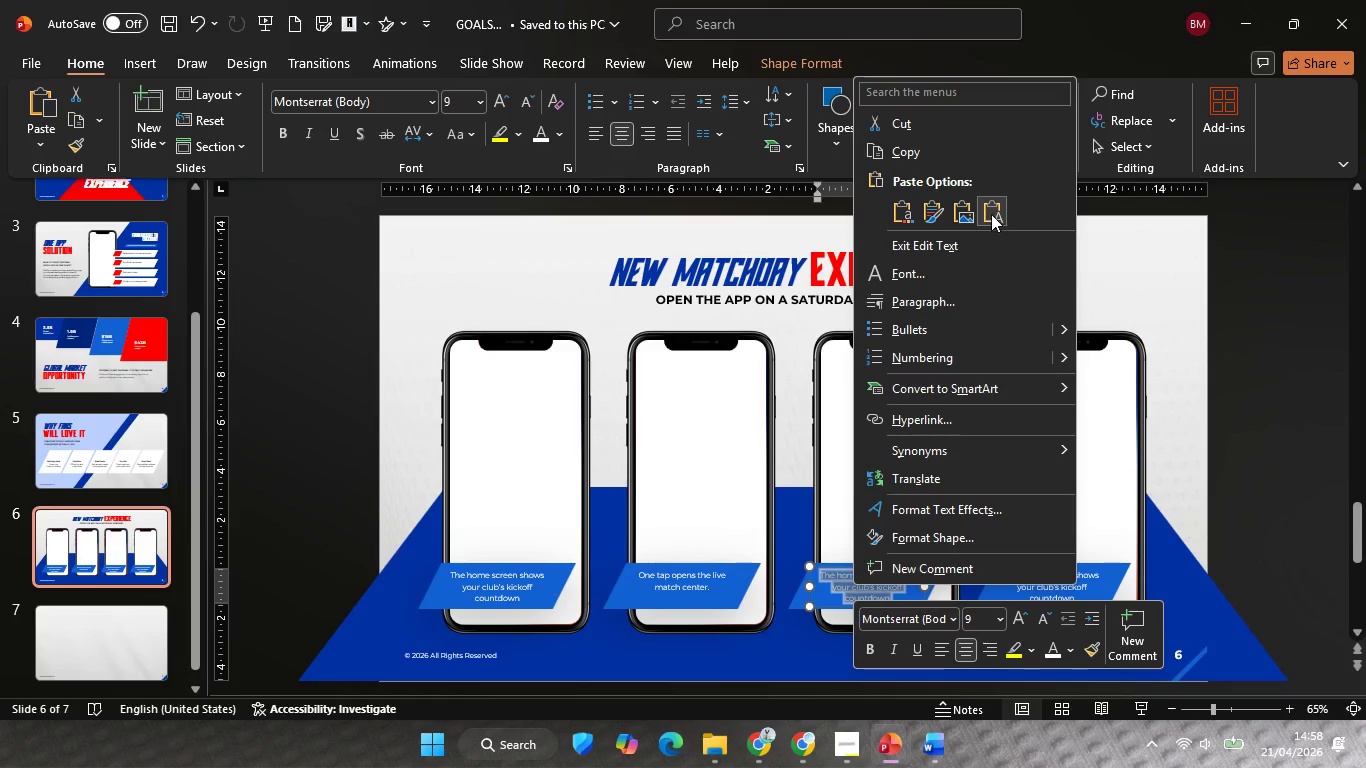 
left_click([989, 212])
 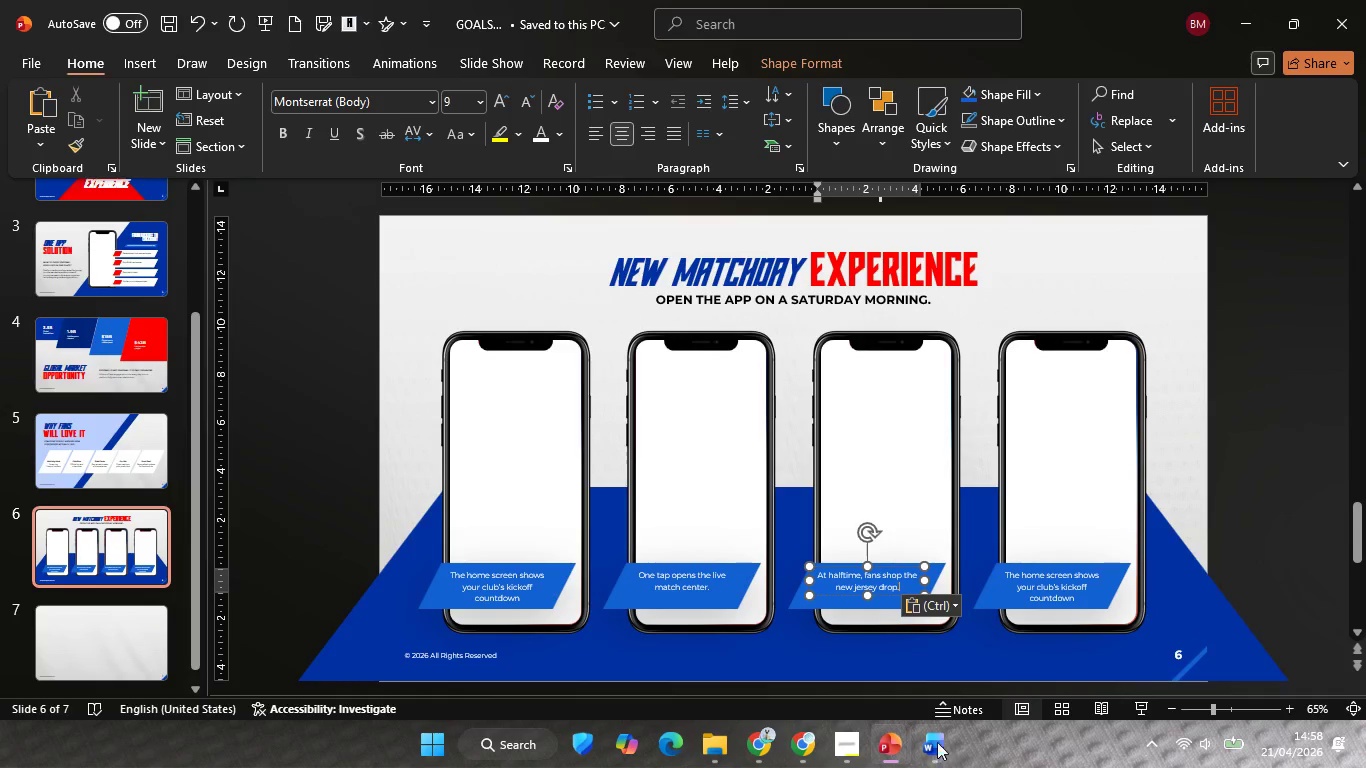 
hold_key(key=ControlLeft, duration=0.34)
scroll: coordinate [935, 611], scroll_direction: up, amount: 4.0
 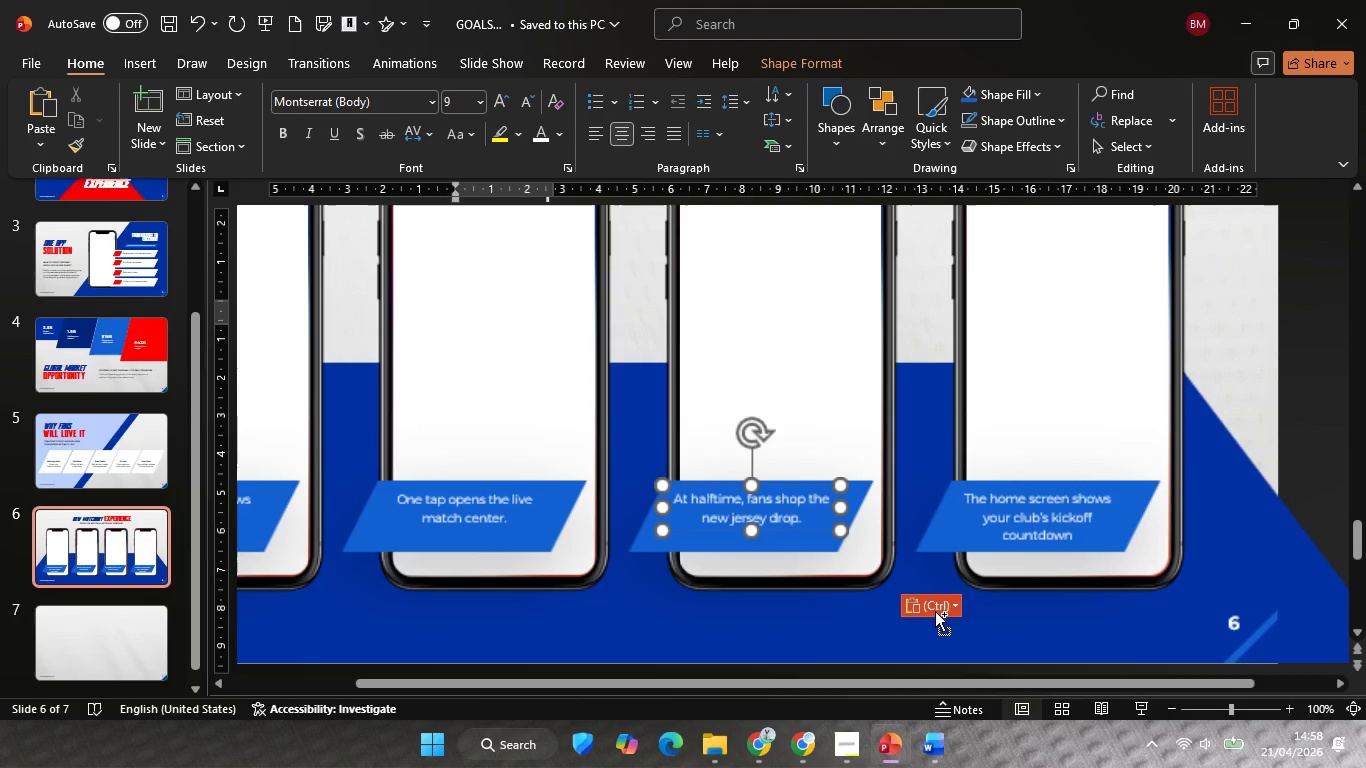 
hold_key(key=ControlLeft, duration=2.03)
hold_key(key=ShiftLeft, duration=1.33)
left_click_drag(start_coordinate=[865, 430], to_coordinate=[850, 430])
 